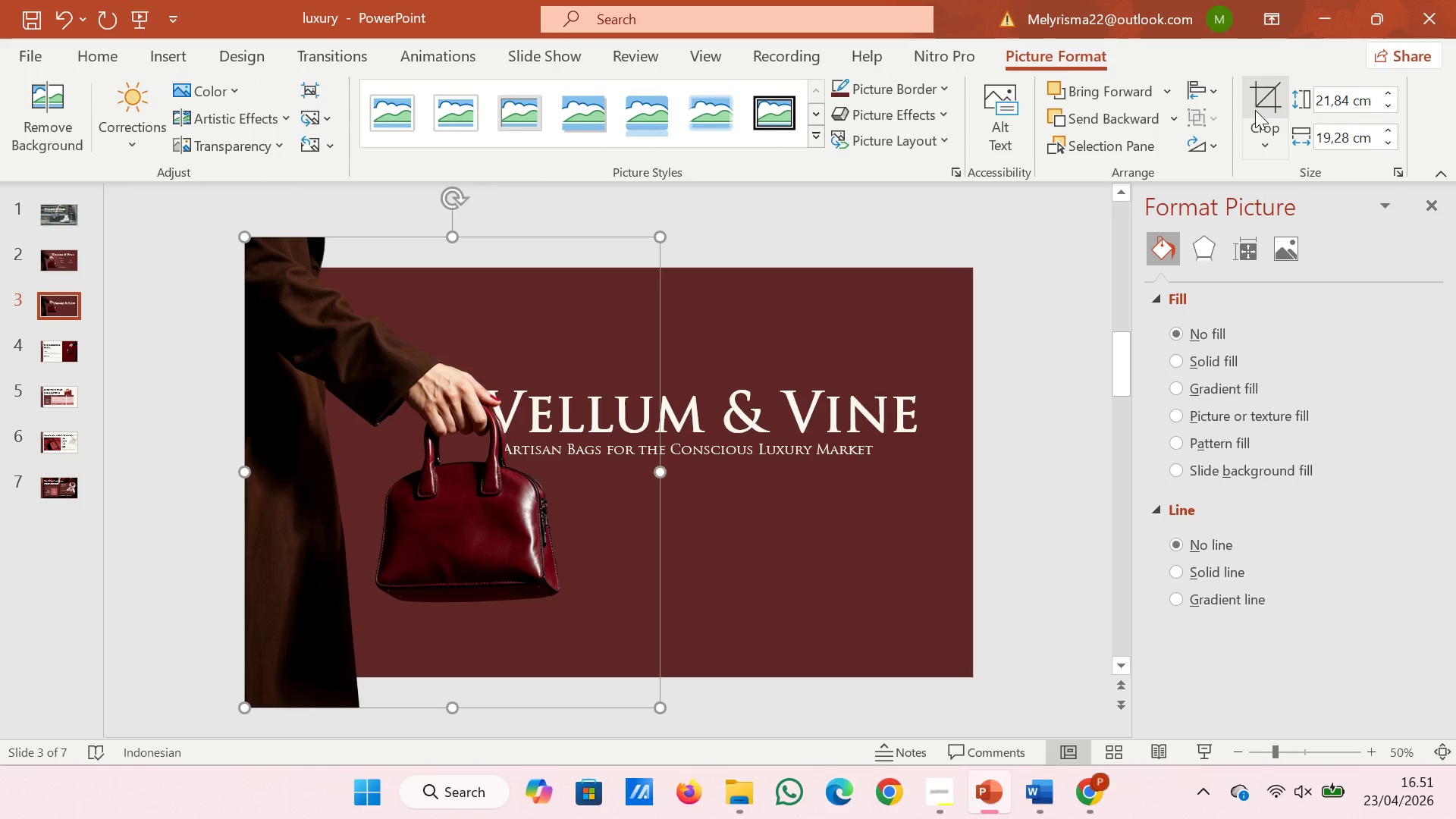 
left_click([1255, 110])
 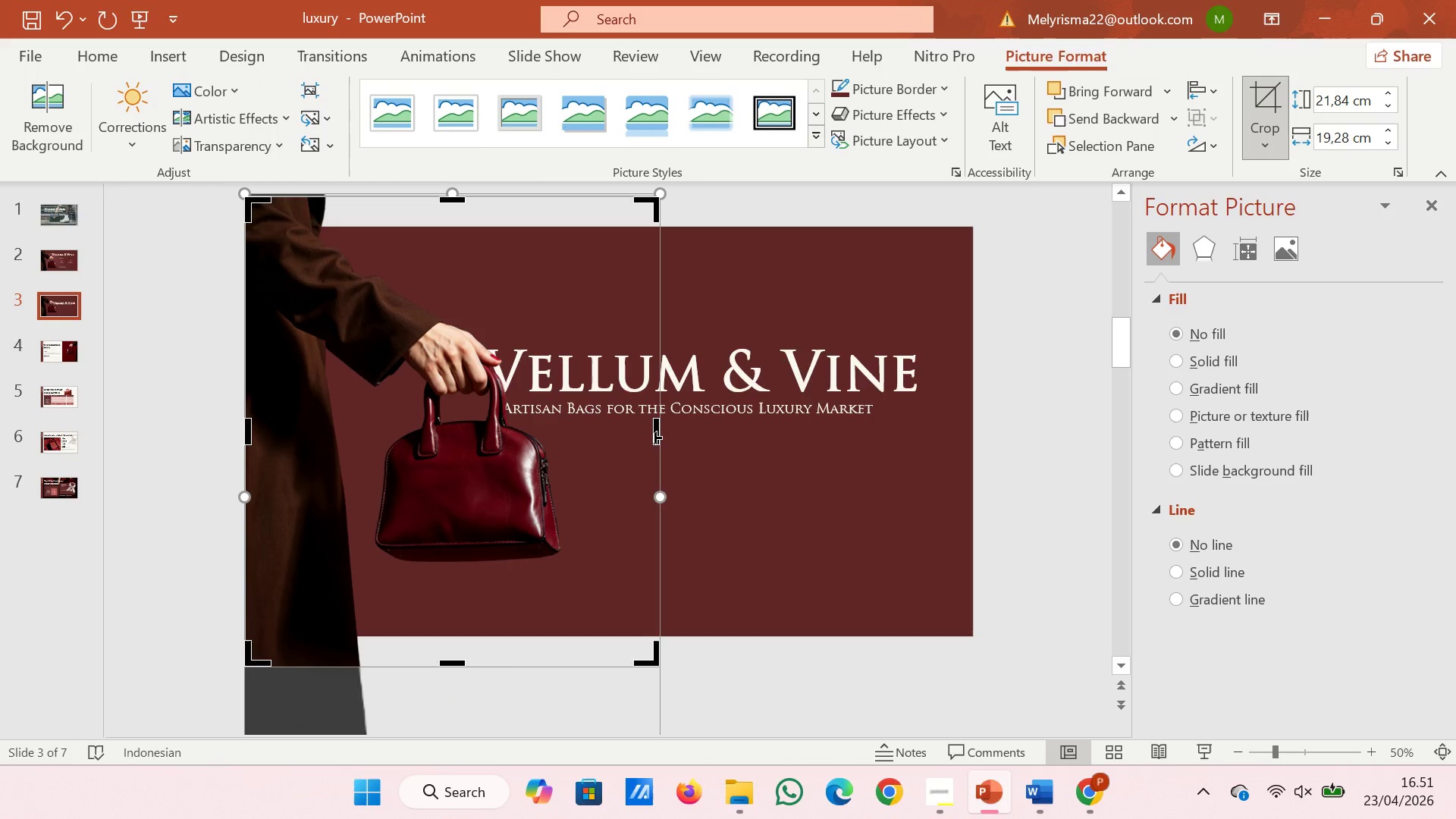 
left_click_drag(start_coordinate=[655, 438], to_coordinate=[570, 438])
 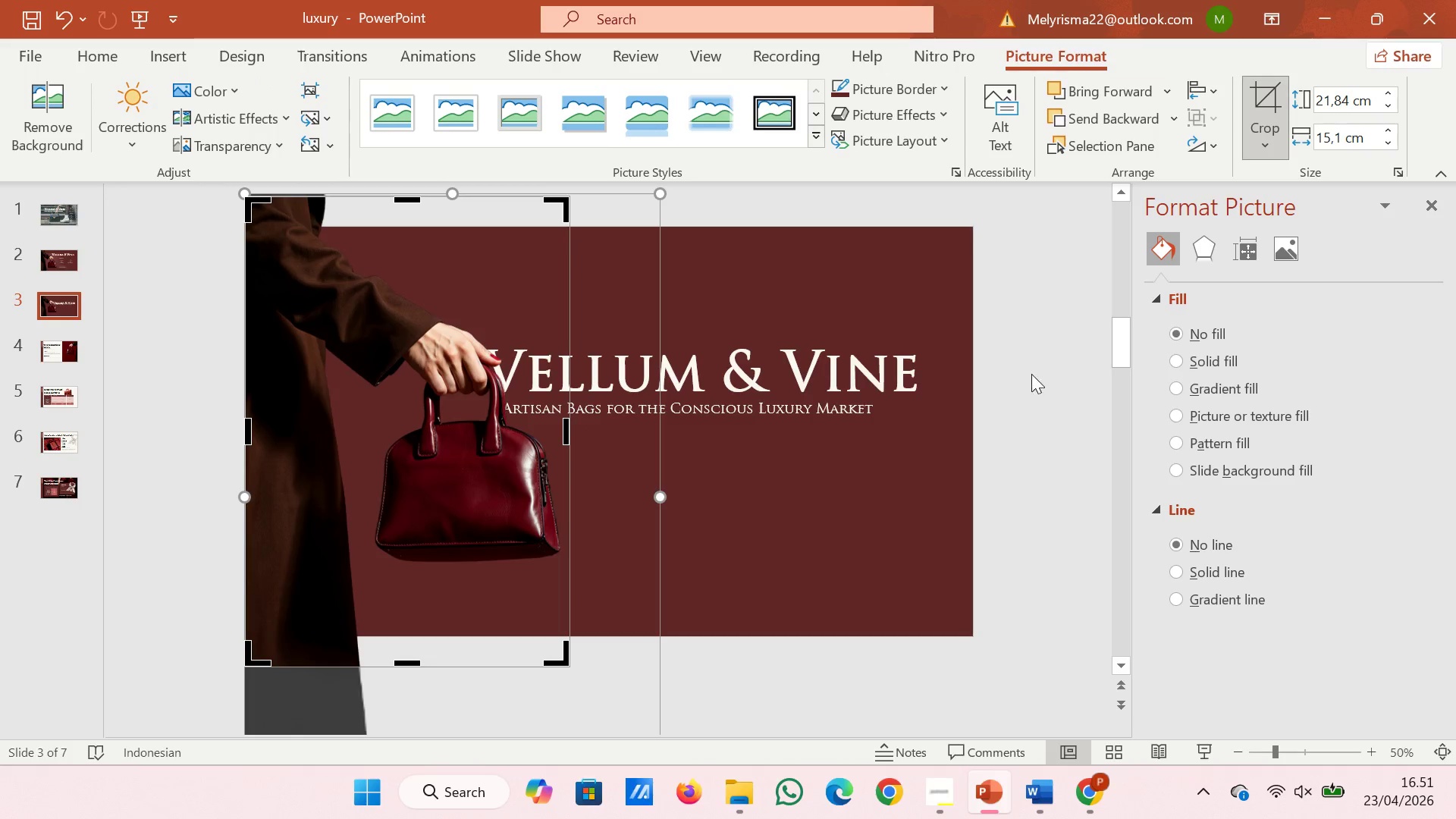 
left_click_drag(start_coordinate=[1031, 374], to_coordinate=[64, 265])
 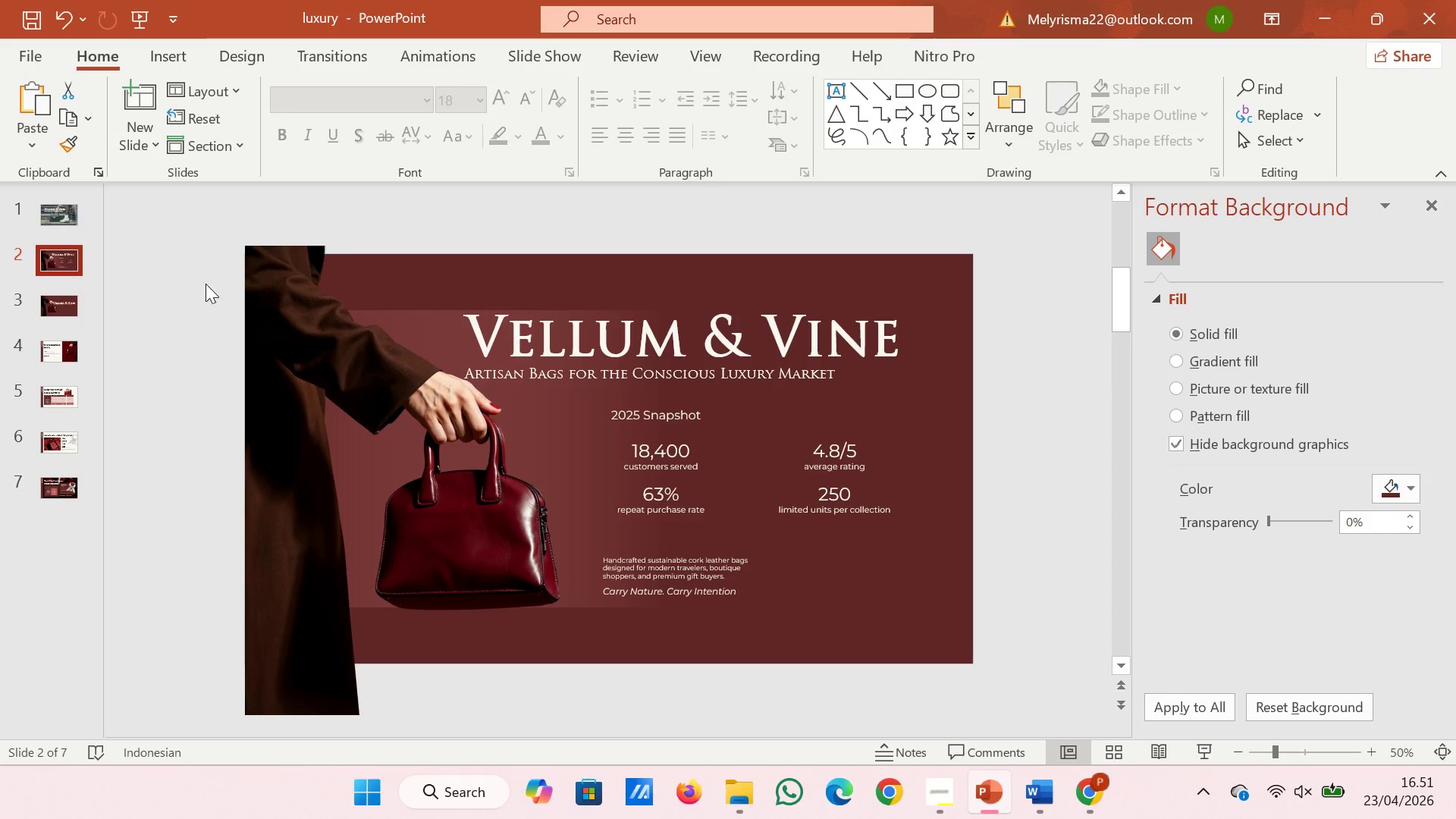 
left_click([64, 265])
 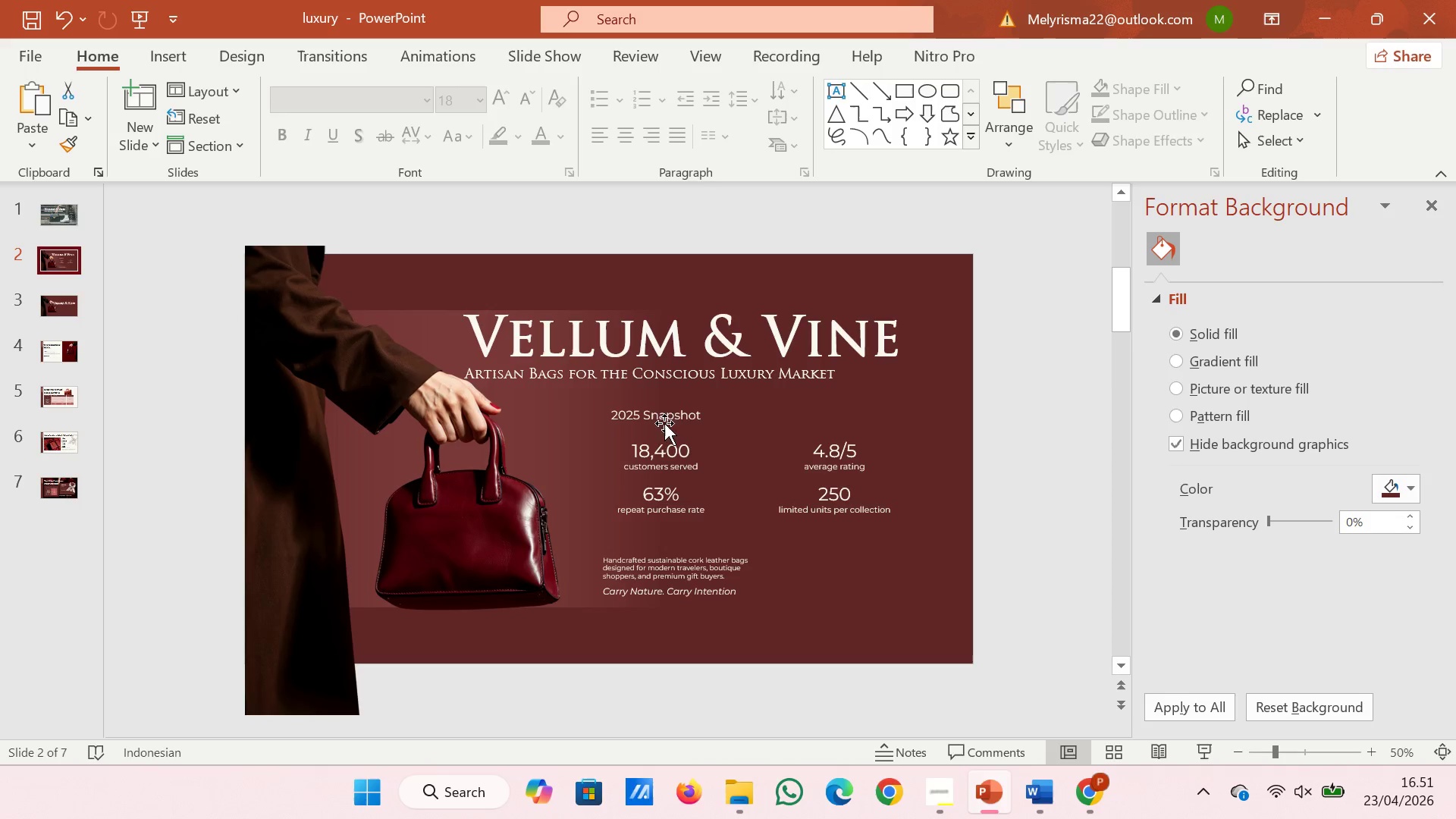 
left_click([667, 416])
 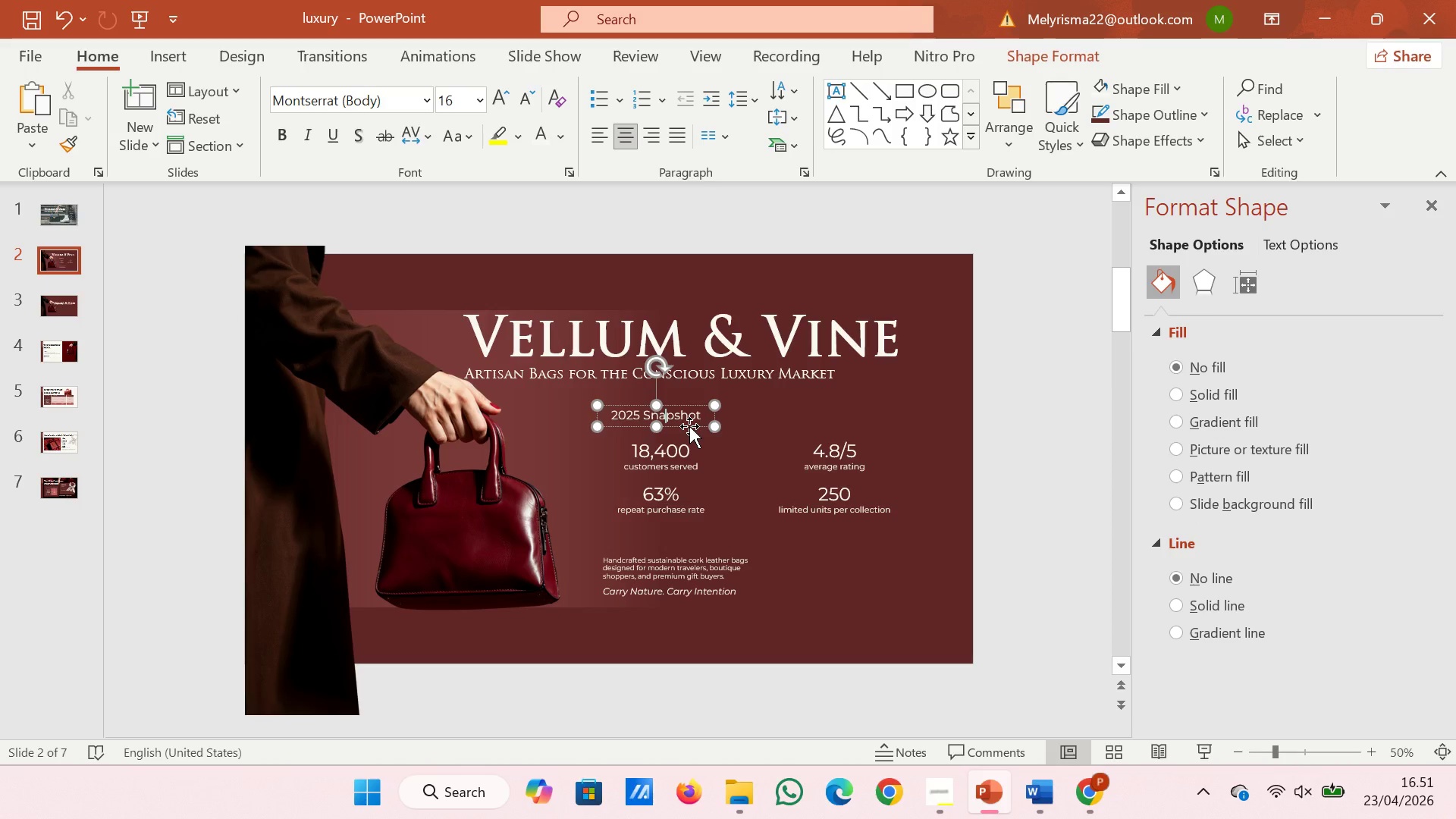 
left_click([689, 426])
 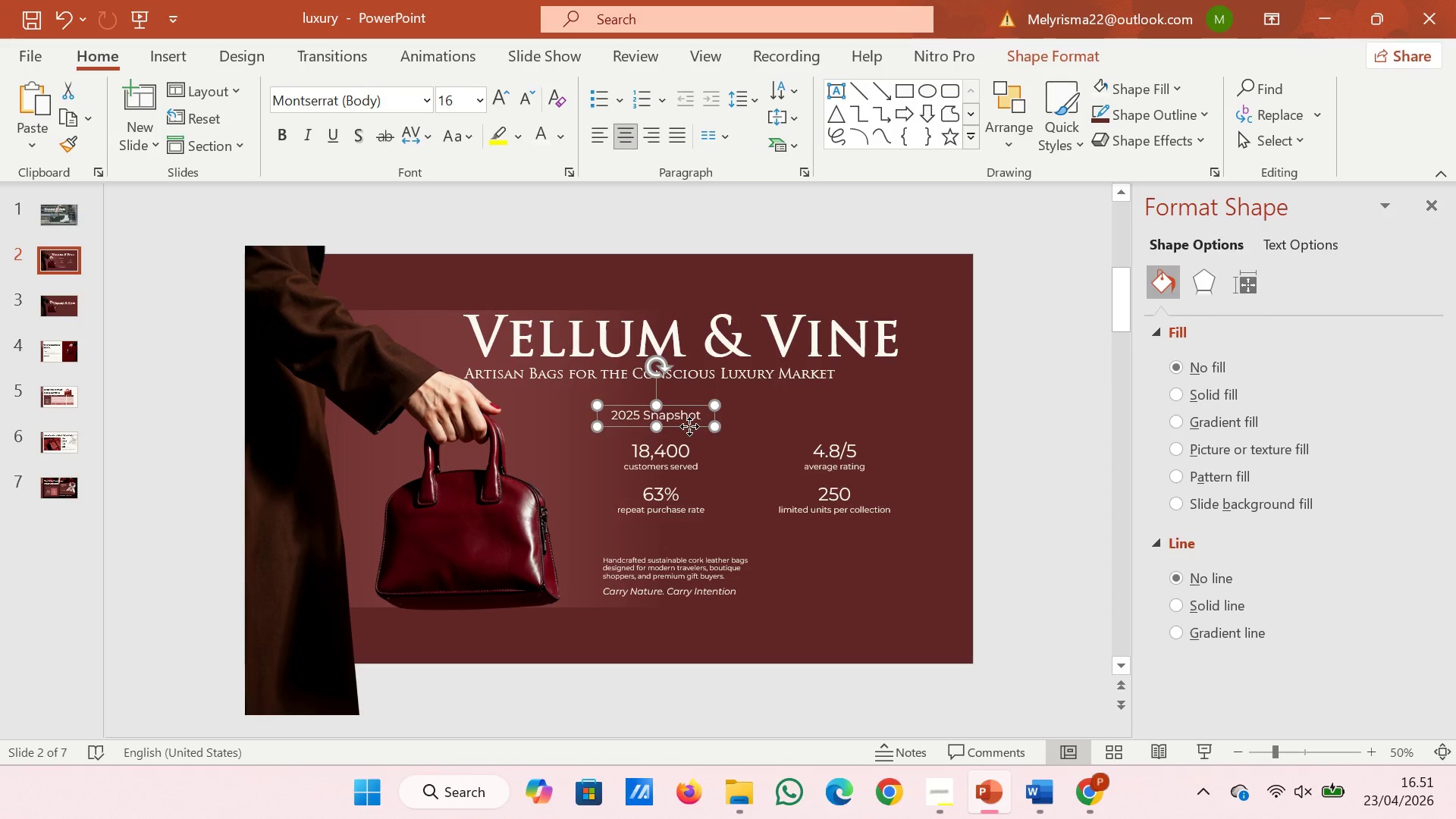 
right_click([689, 426])
 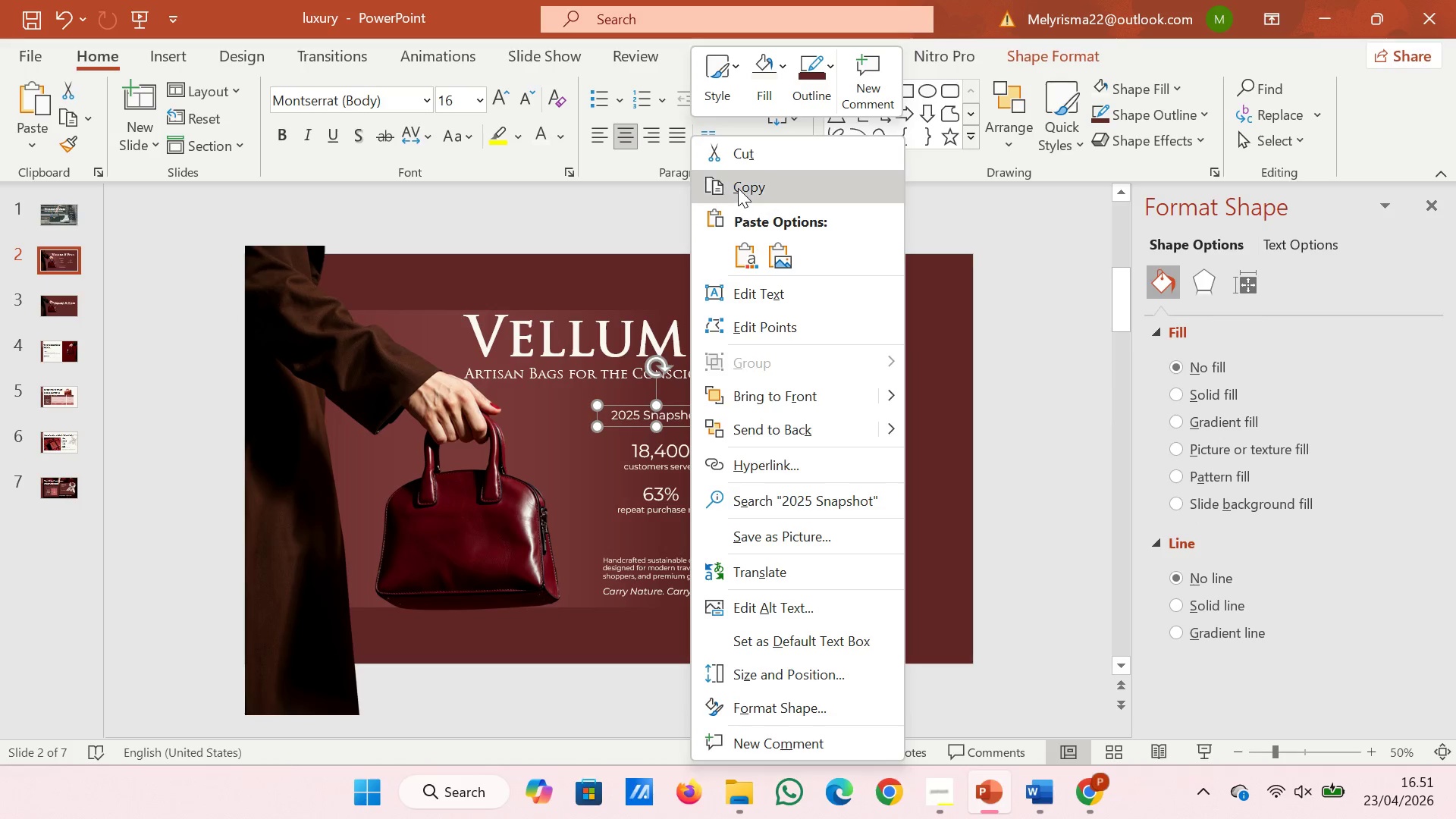 
left_click([738, 188])
 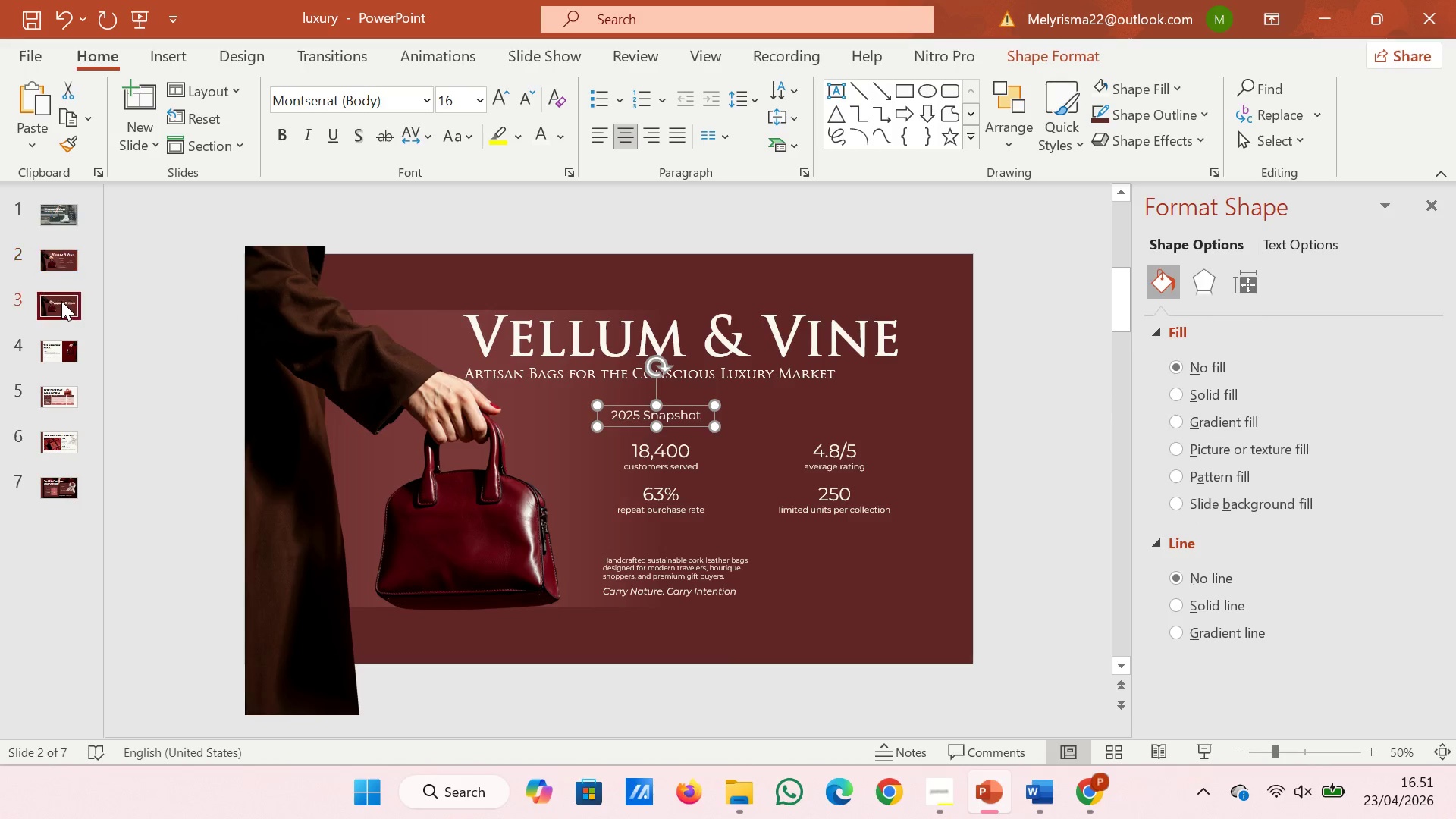 
left_click([61, 301])
 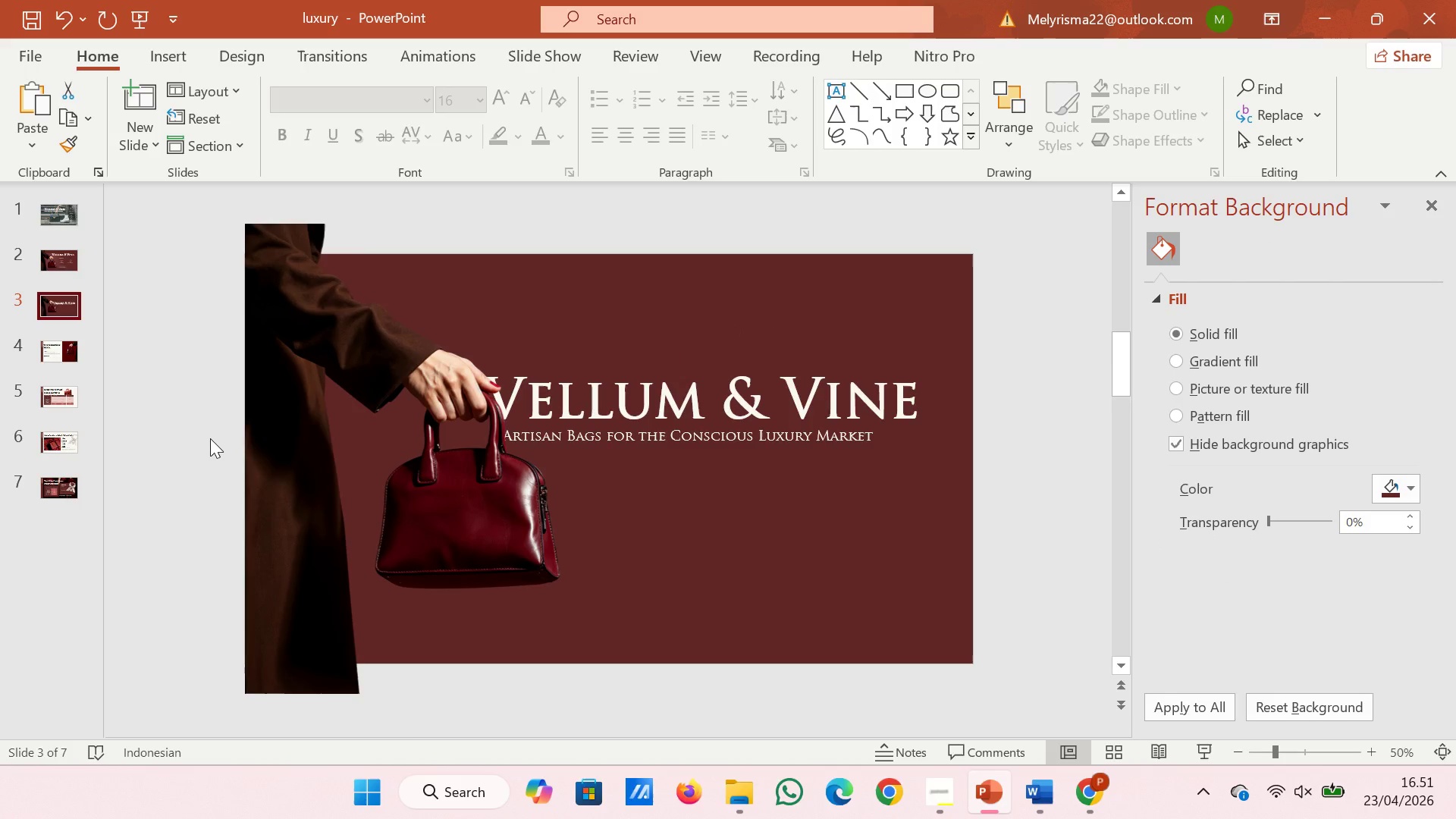 
right_click([210, 438])
 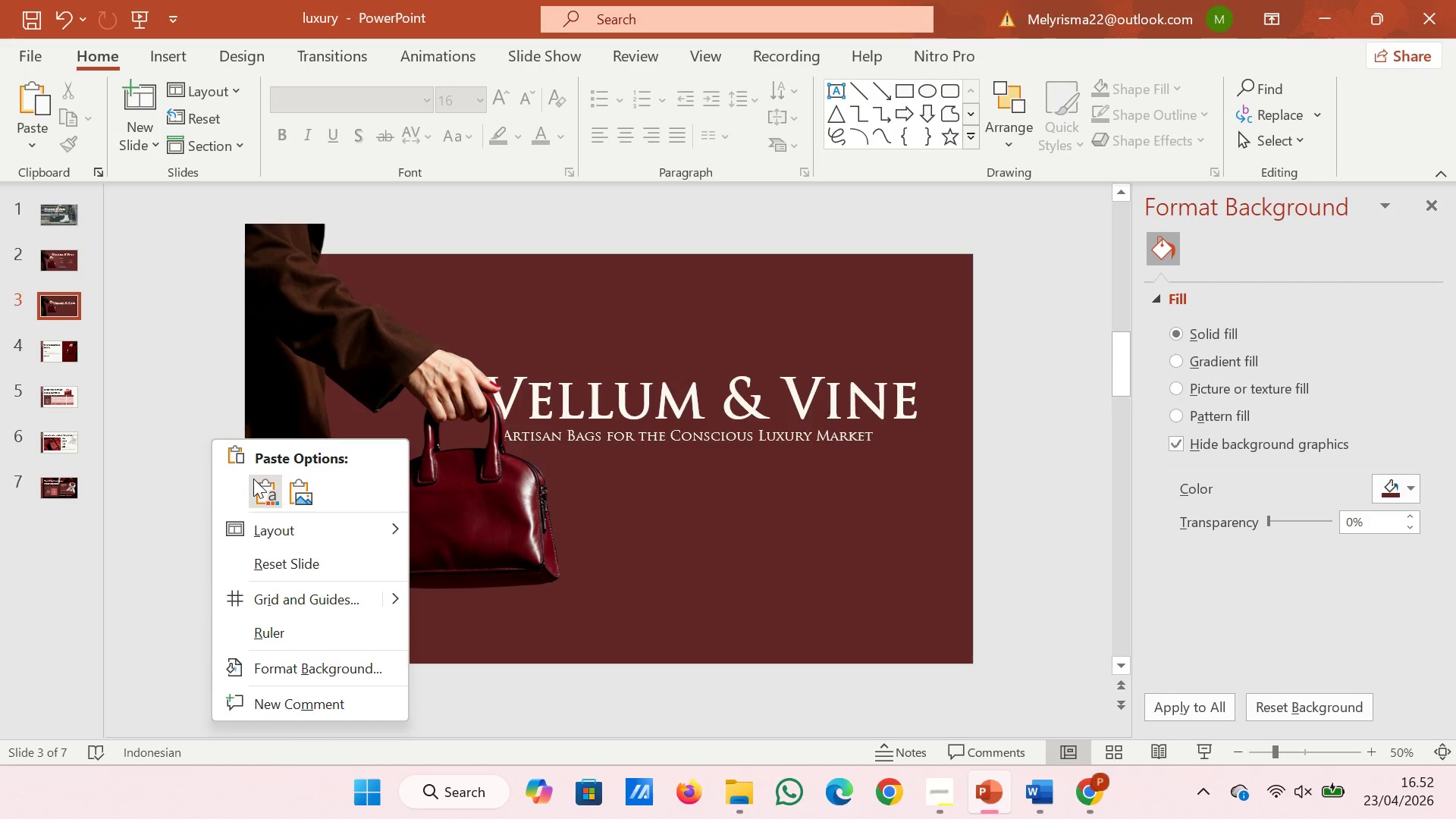 
left_click([253, 479])
 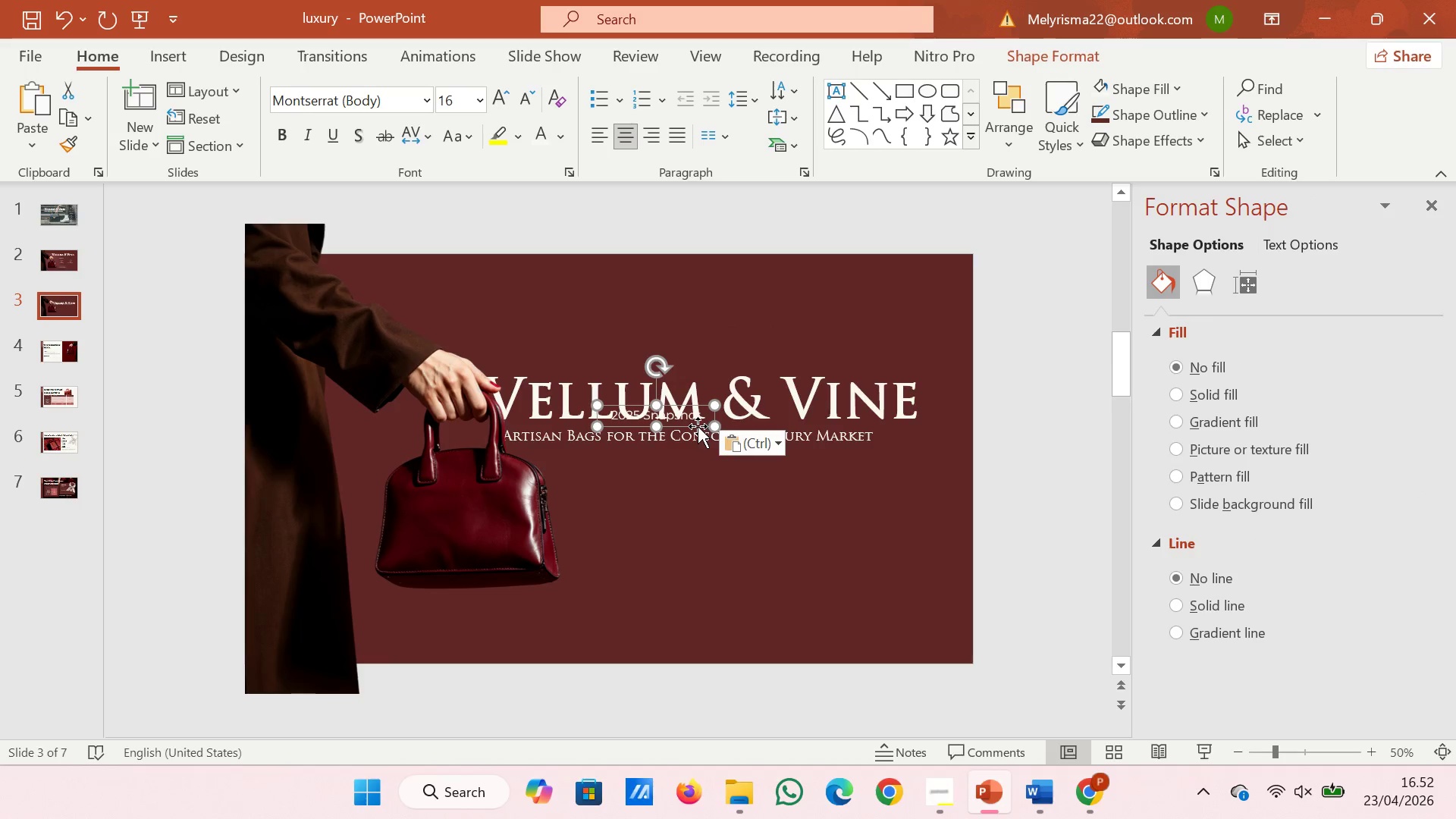 
left_click_drag(start_coordinate=[697, 426], to_coordinate=[640, 482])
 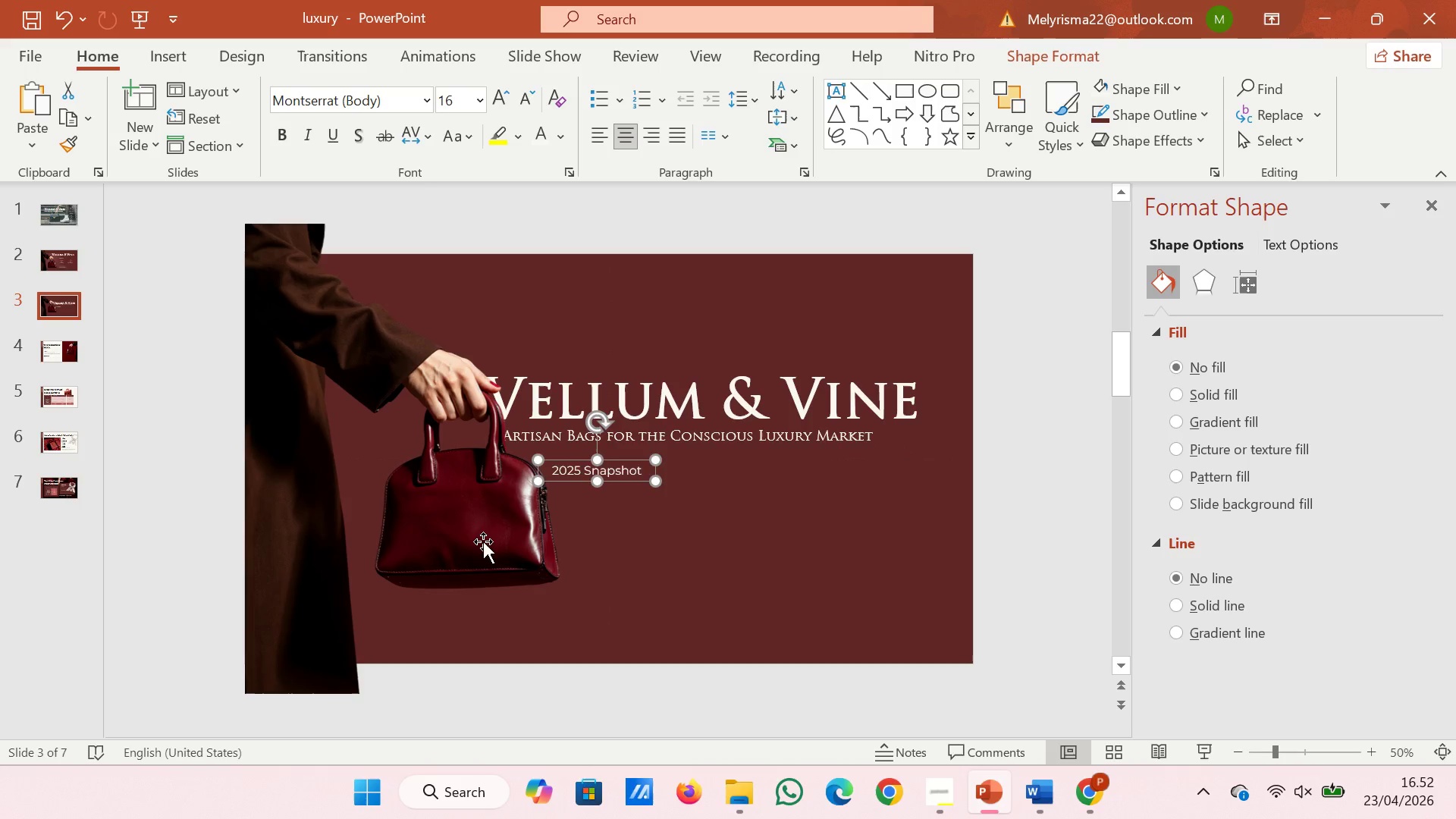 
left_click([483, 541])
 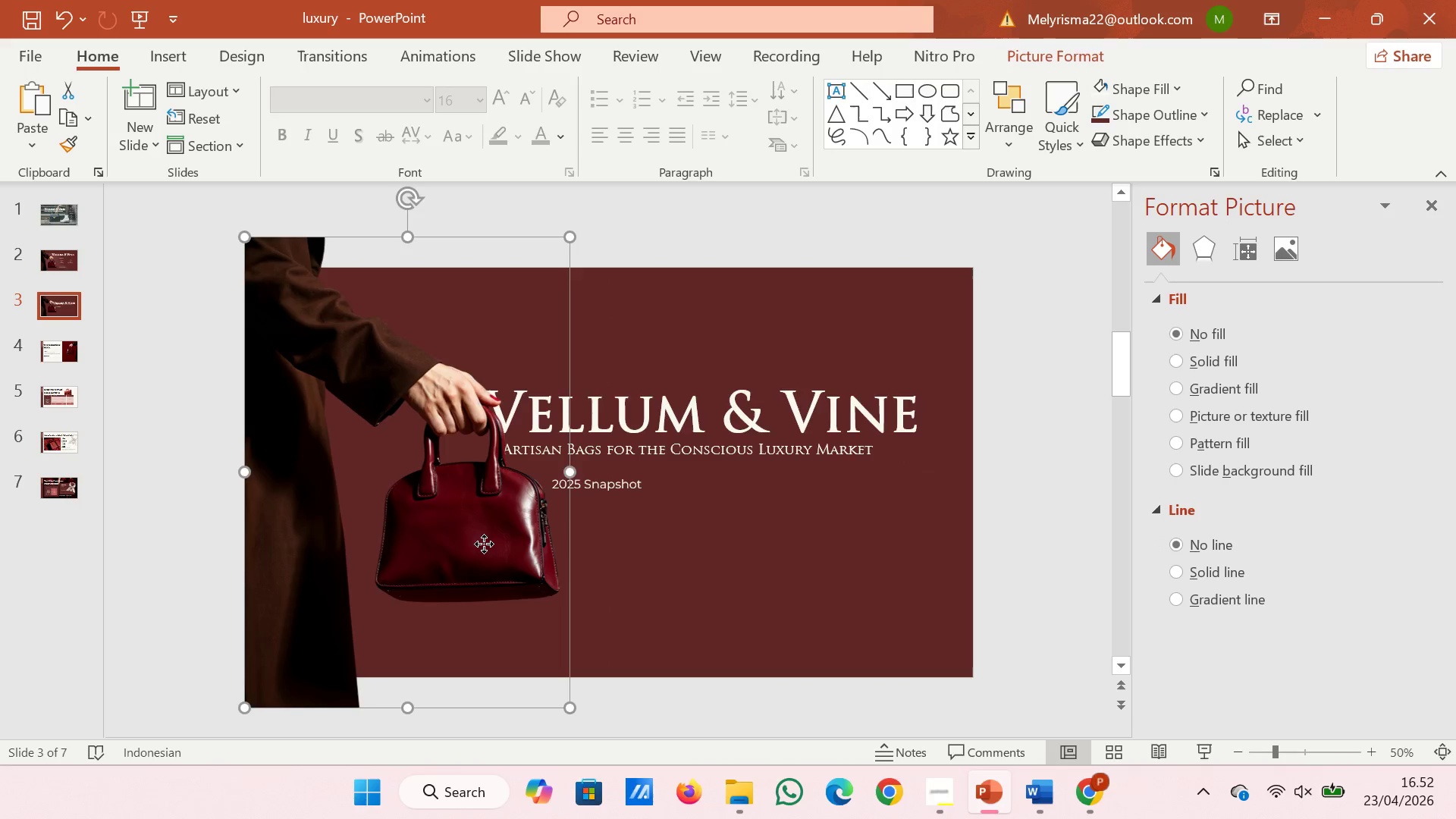 
left_click_drag(start_coordinate=[484, 544], to_coordinate=[473, 509])
 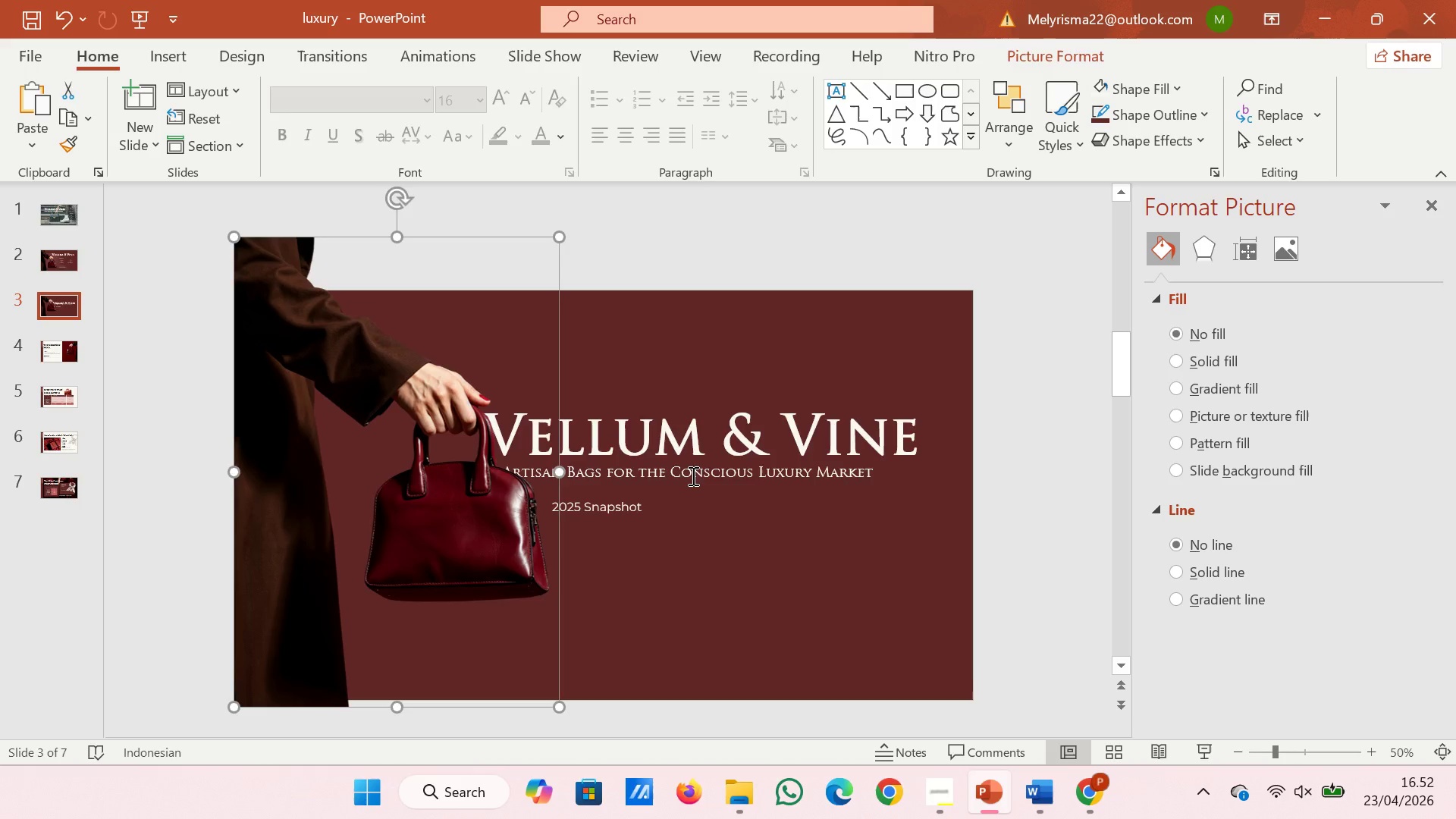 
left_click([692, 475])
 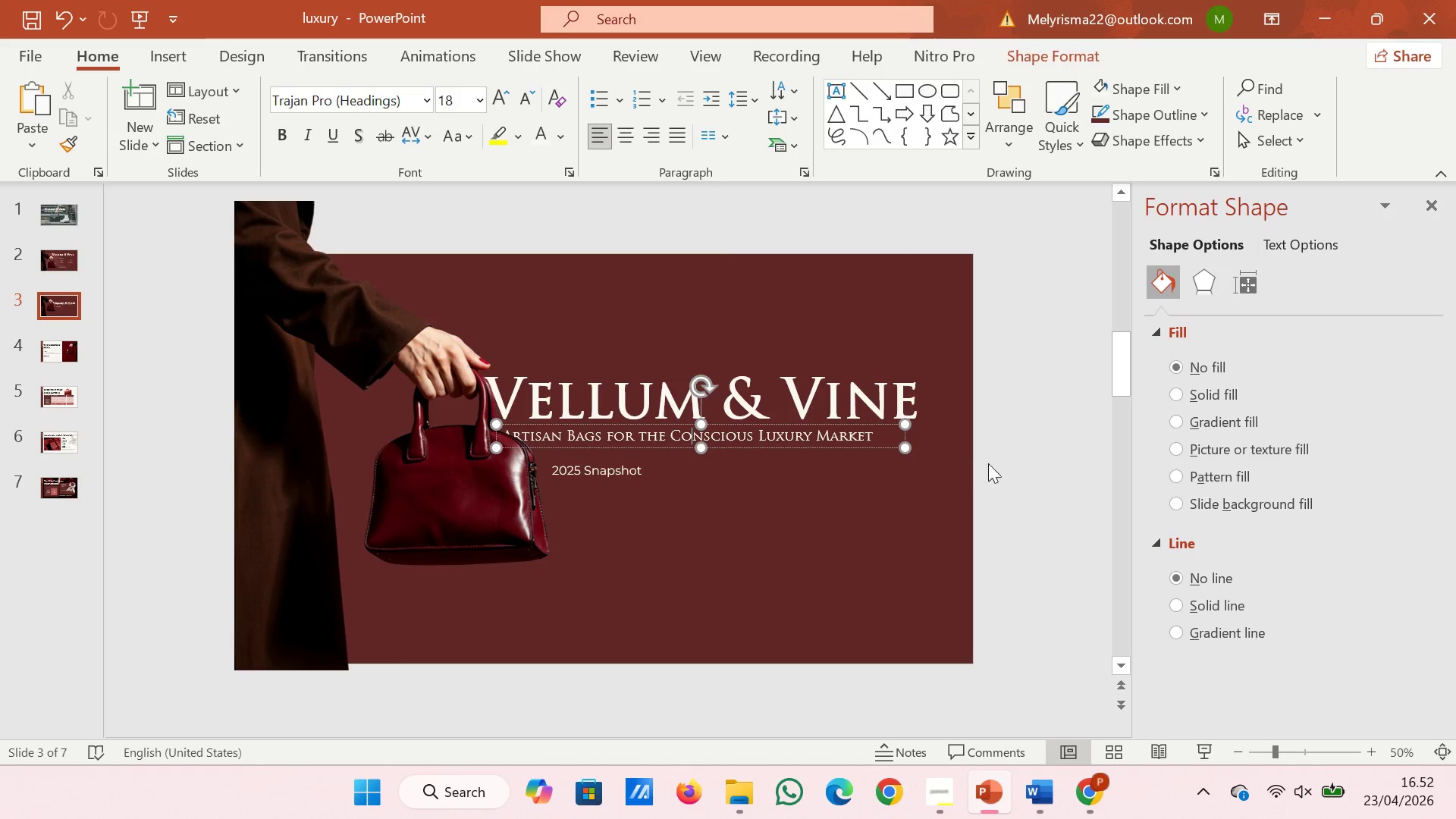 
left_click([1015, 463])
 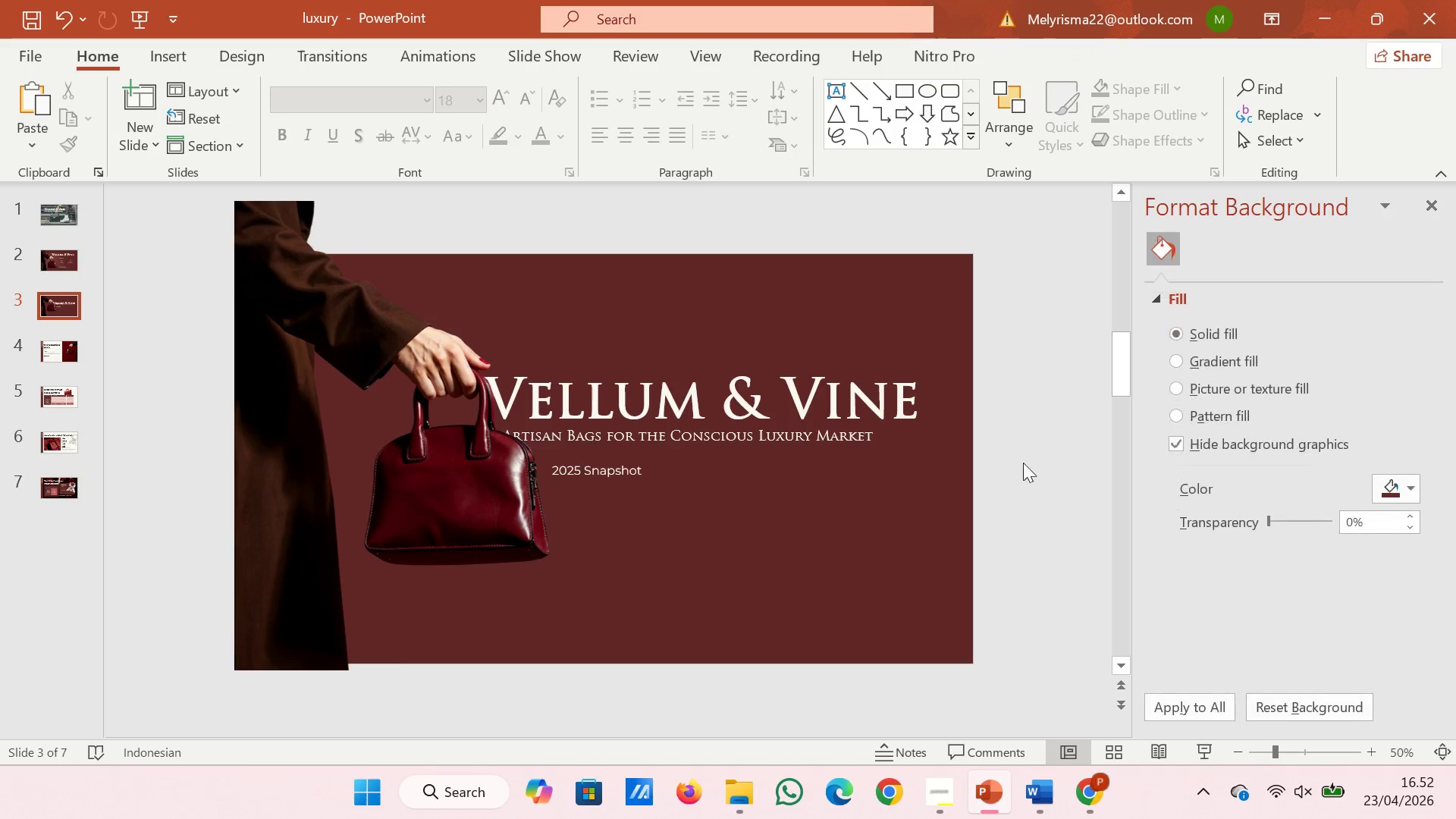 
left_click_drag(start_coordinate=[1044, 463], to_coordinate=[453, 341])
 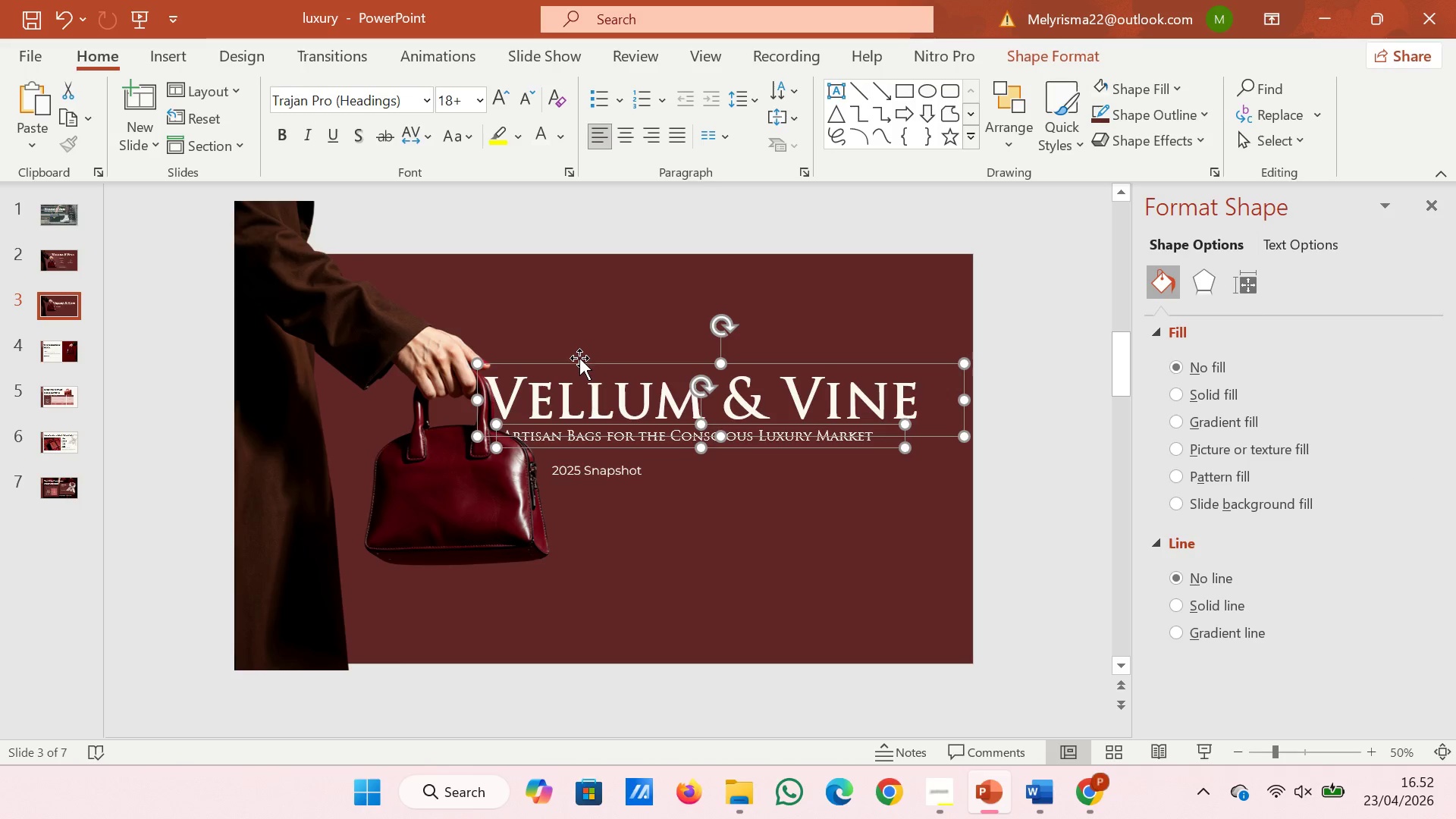 
left_click_drag(start_coordinate=[579, 359], to_coordinate=[569, 334])
 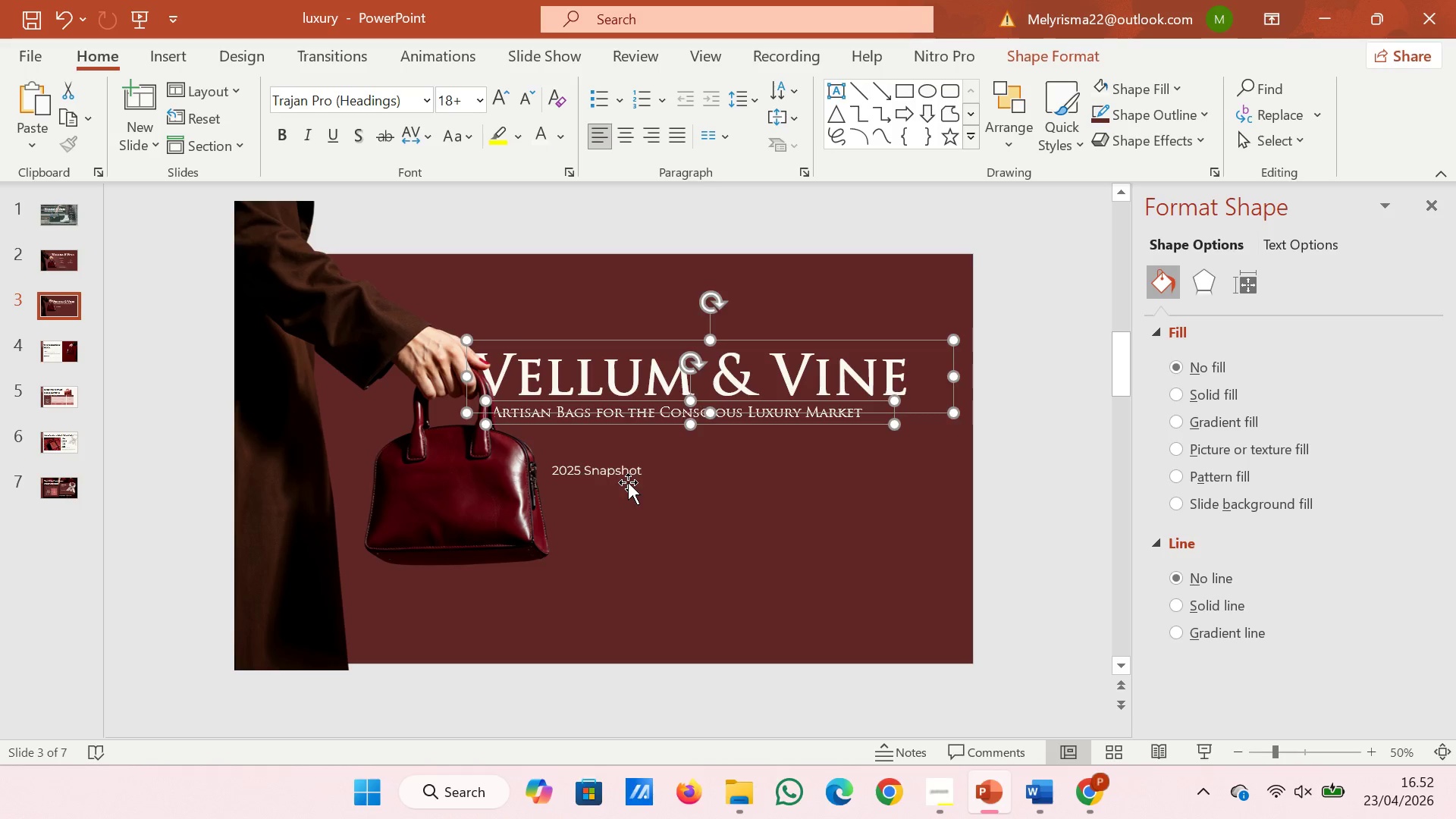 
left_click([628, 482])
 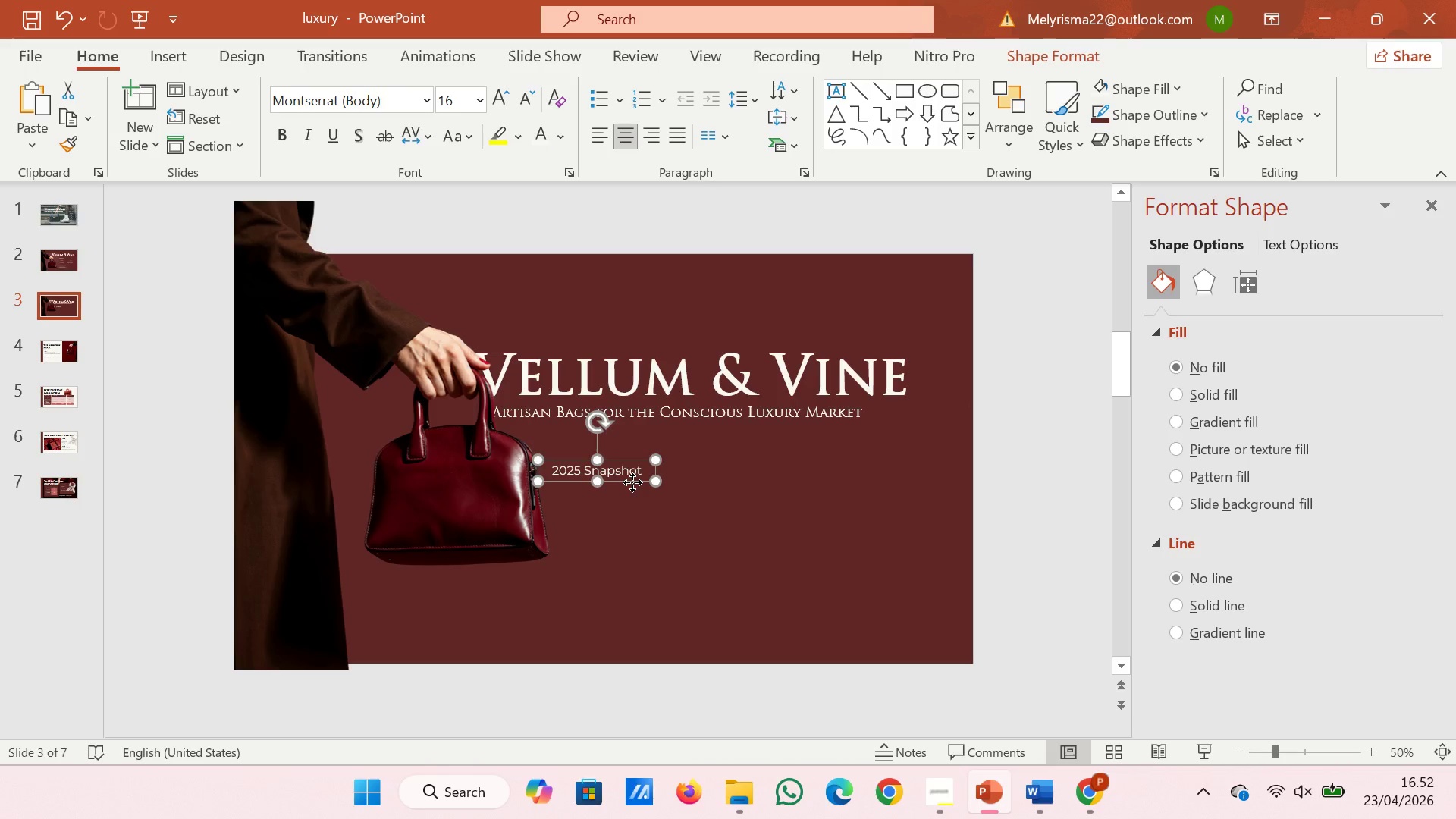 
left_click_drag(start_coordinate=[632, 482], to_coordinate=[620, 456])
 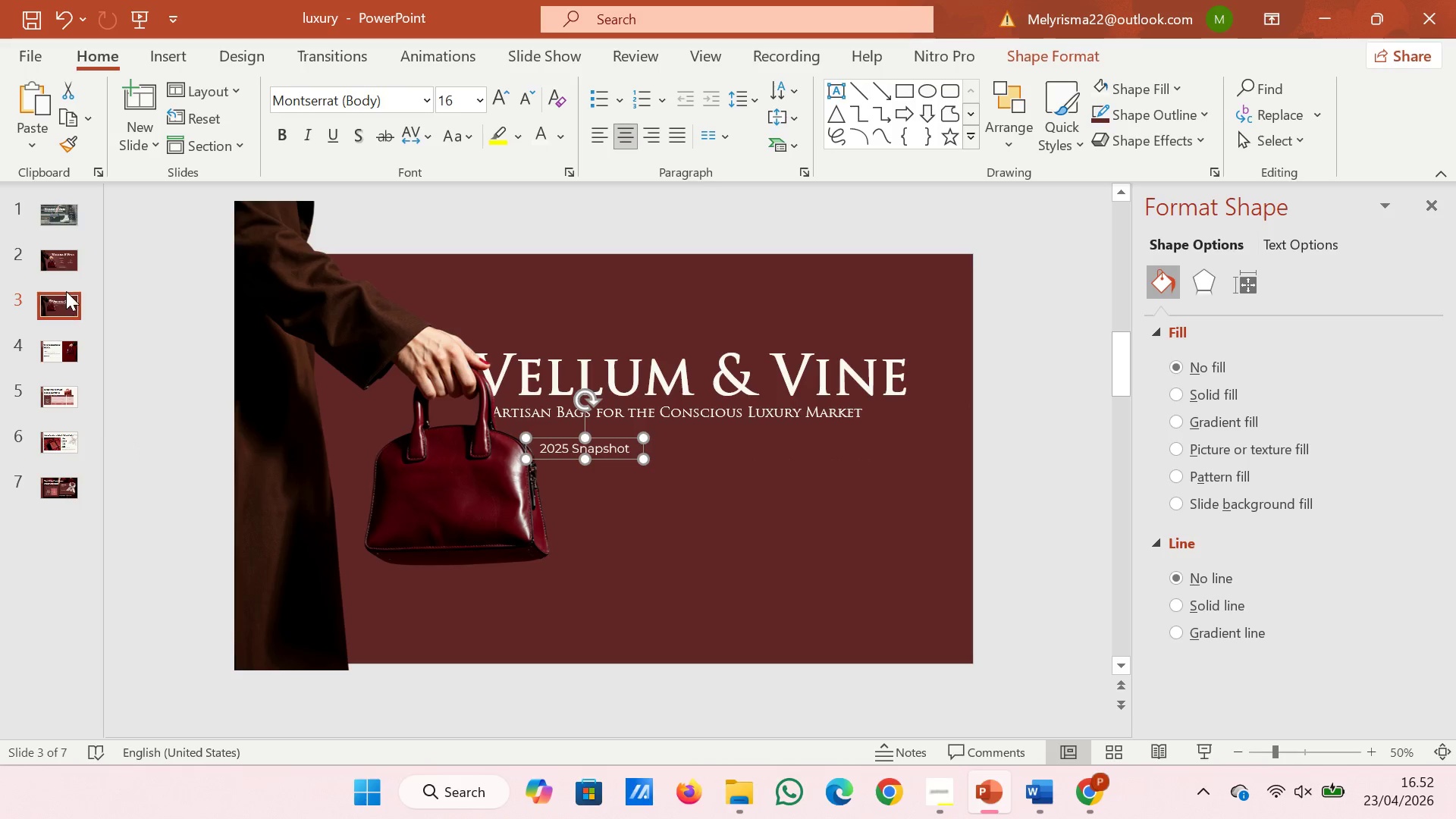 
left_click([67, 256])
 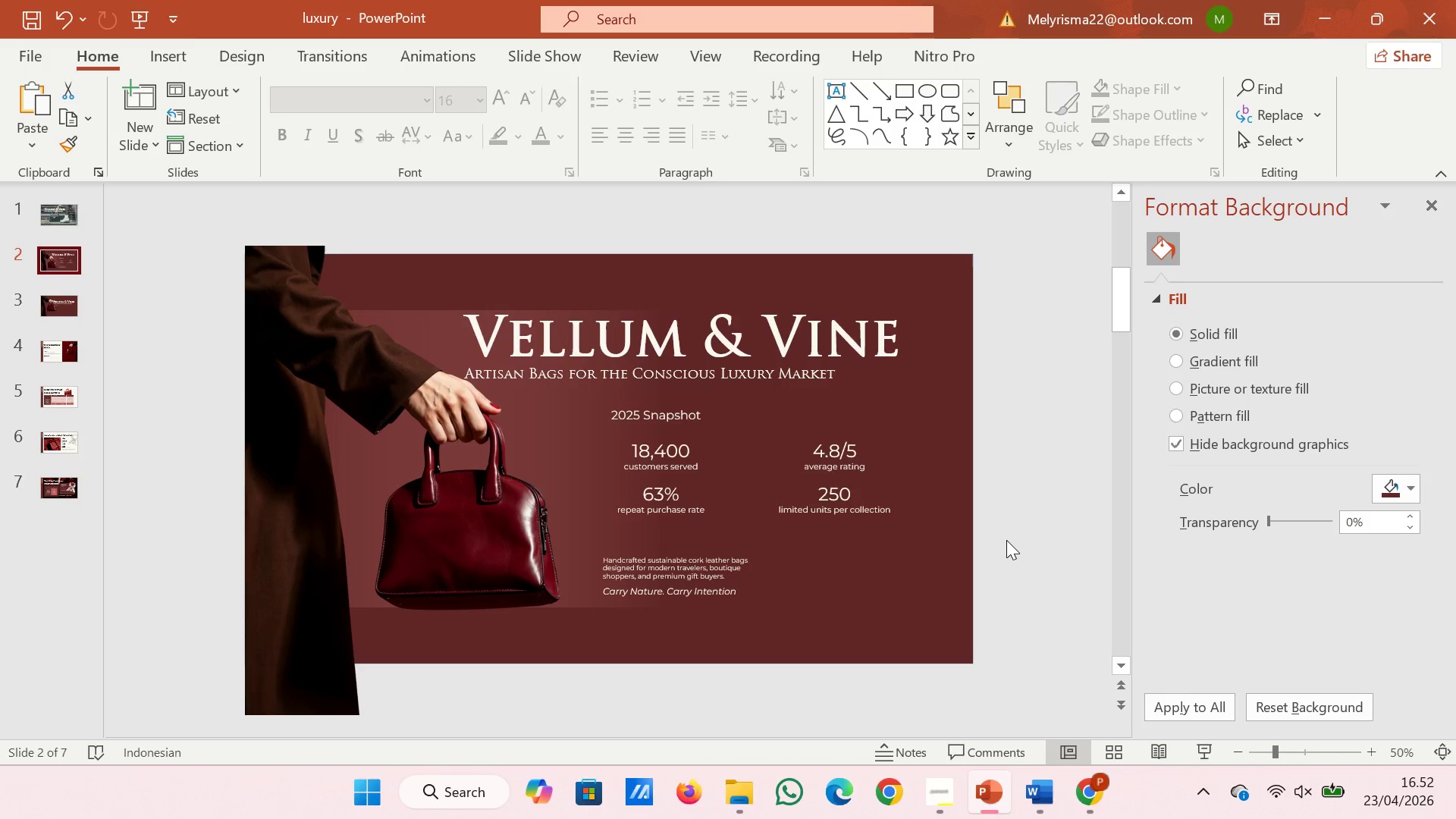 
left_click_drag(start_coordinate=[1009, 548], to_coordinate=[585, 427])
 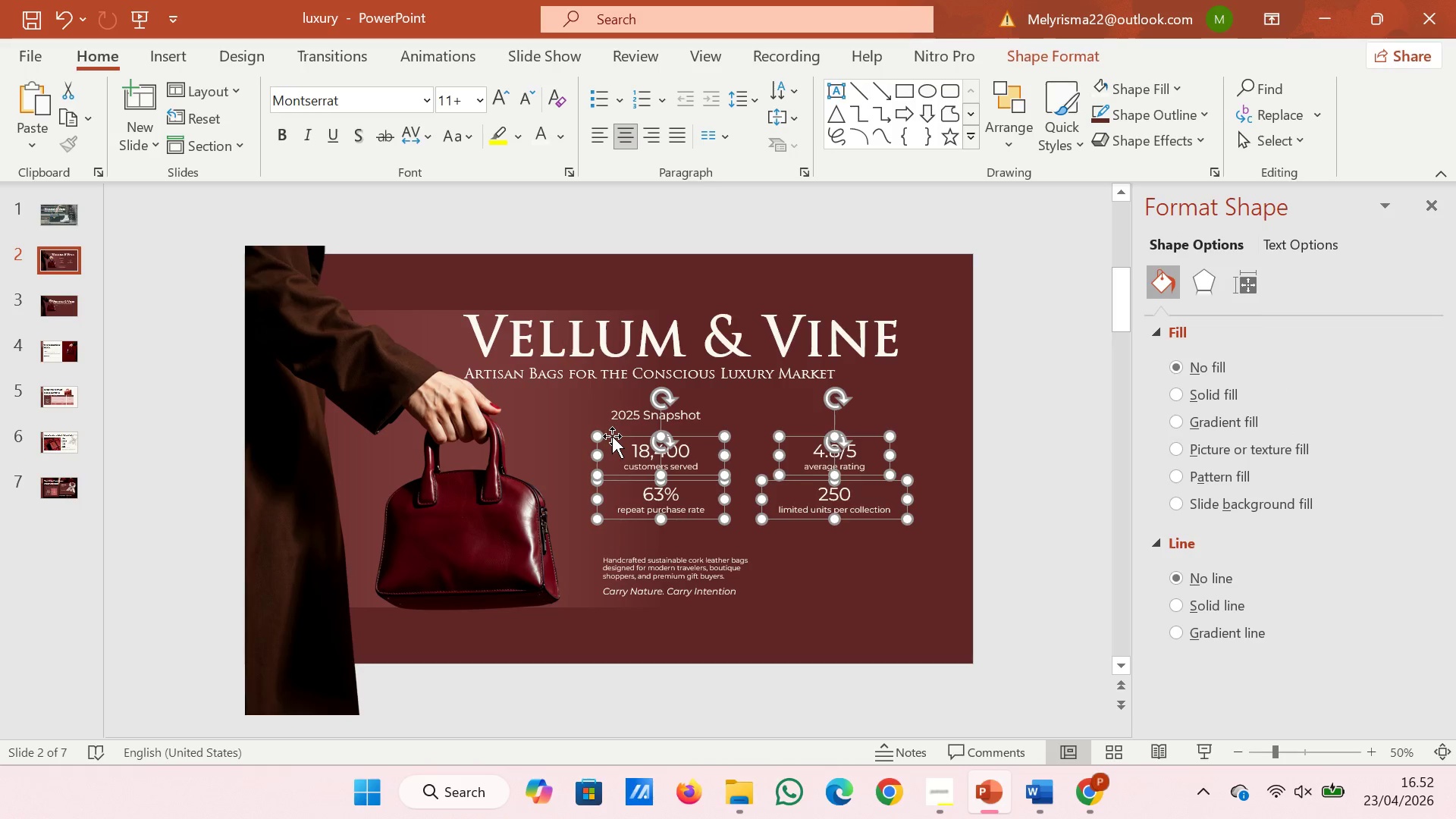 
right_click([613, 436])
 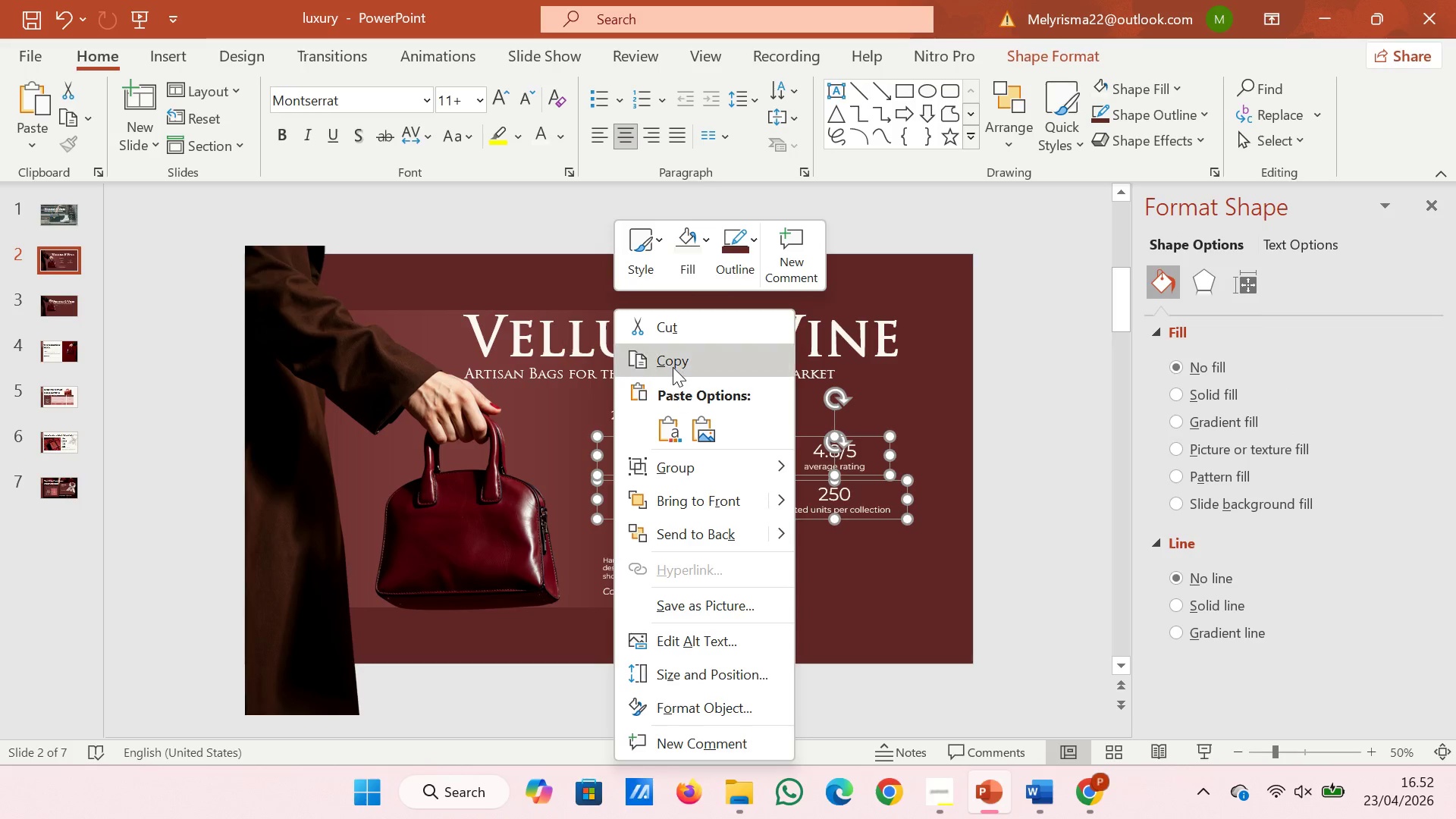 
left_click([673, 366])
 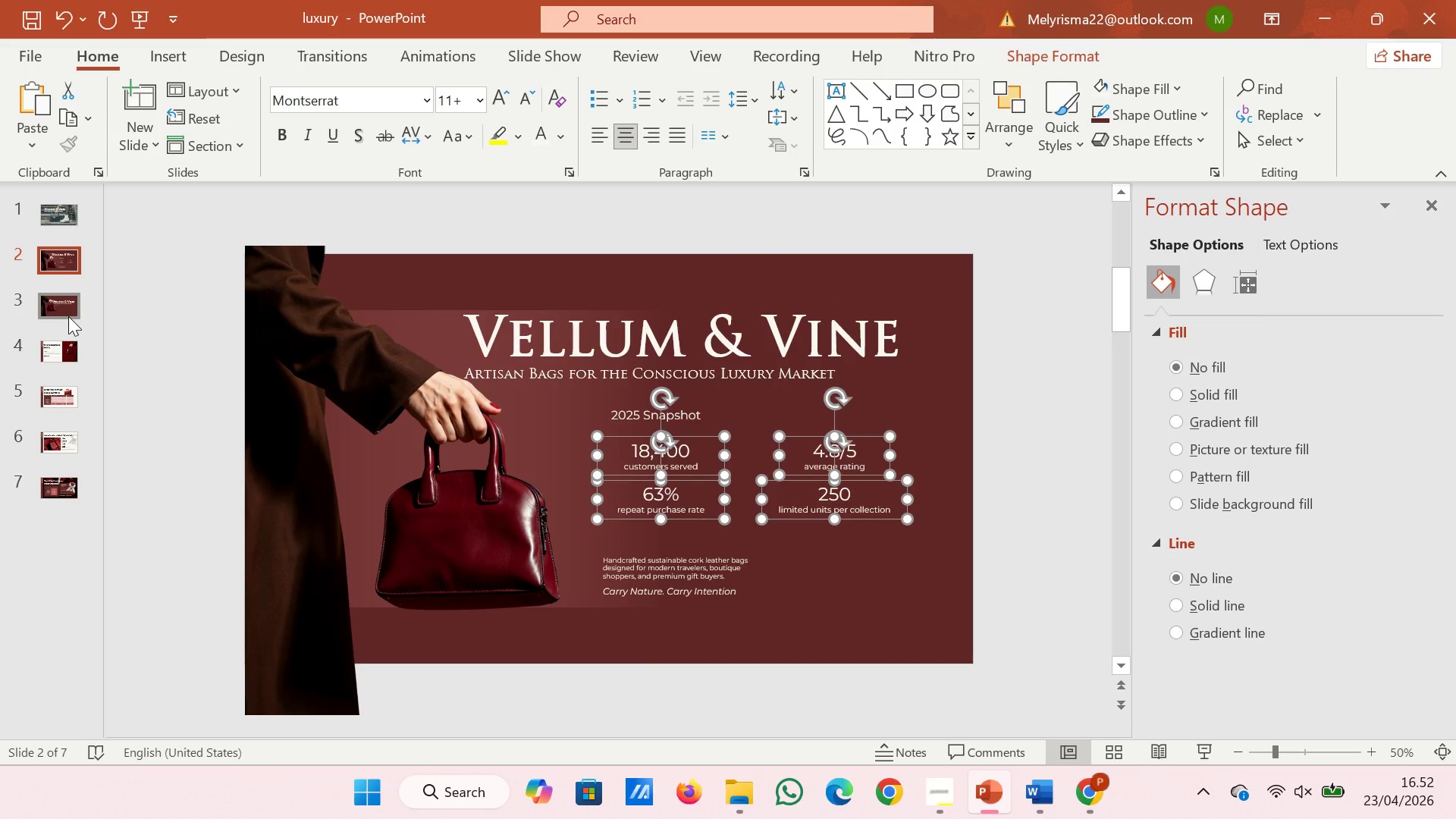 
left_click([68, 316])
 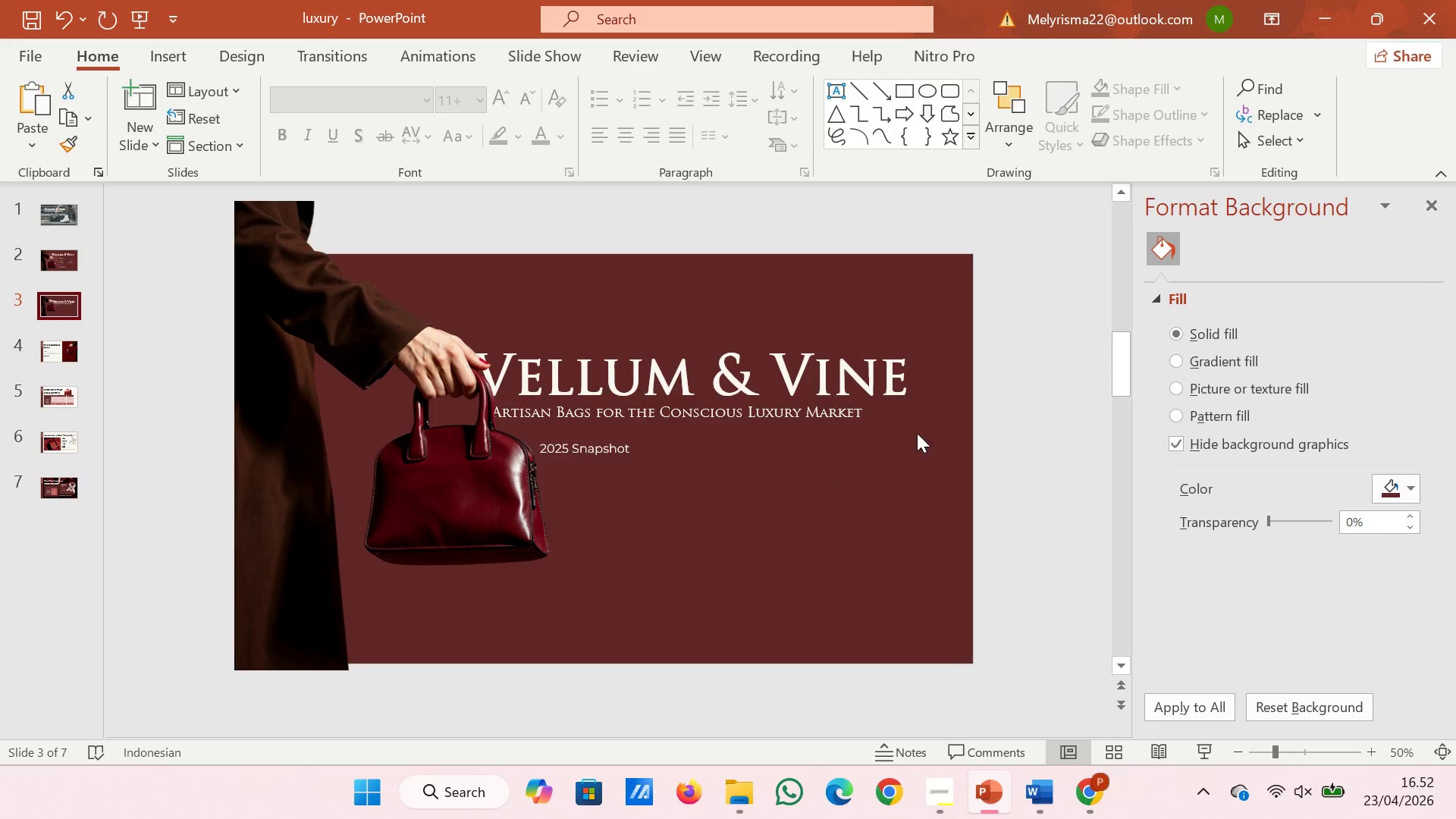 
right_click([990, 416])
 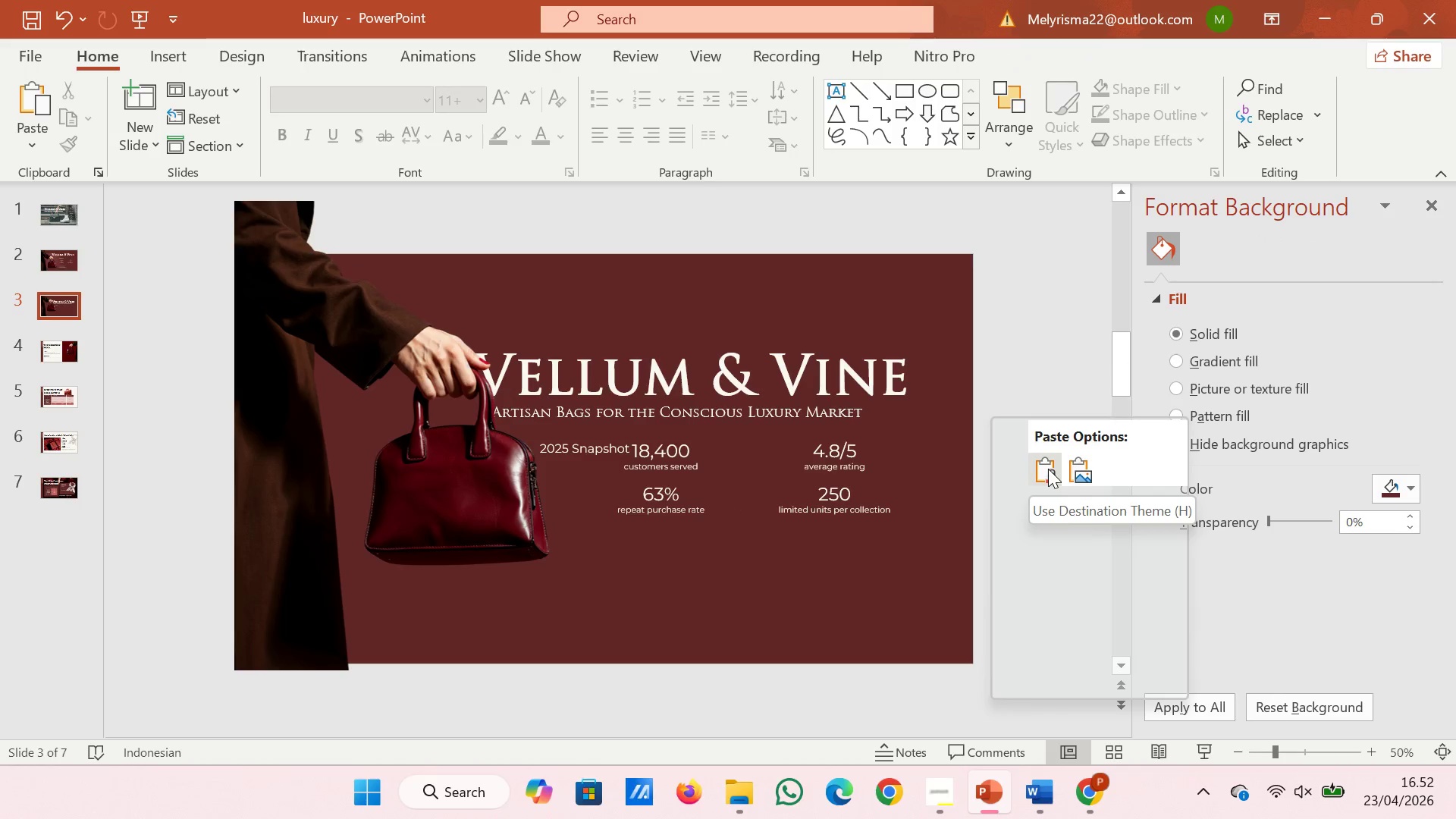 
left_click([1048, 469])
 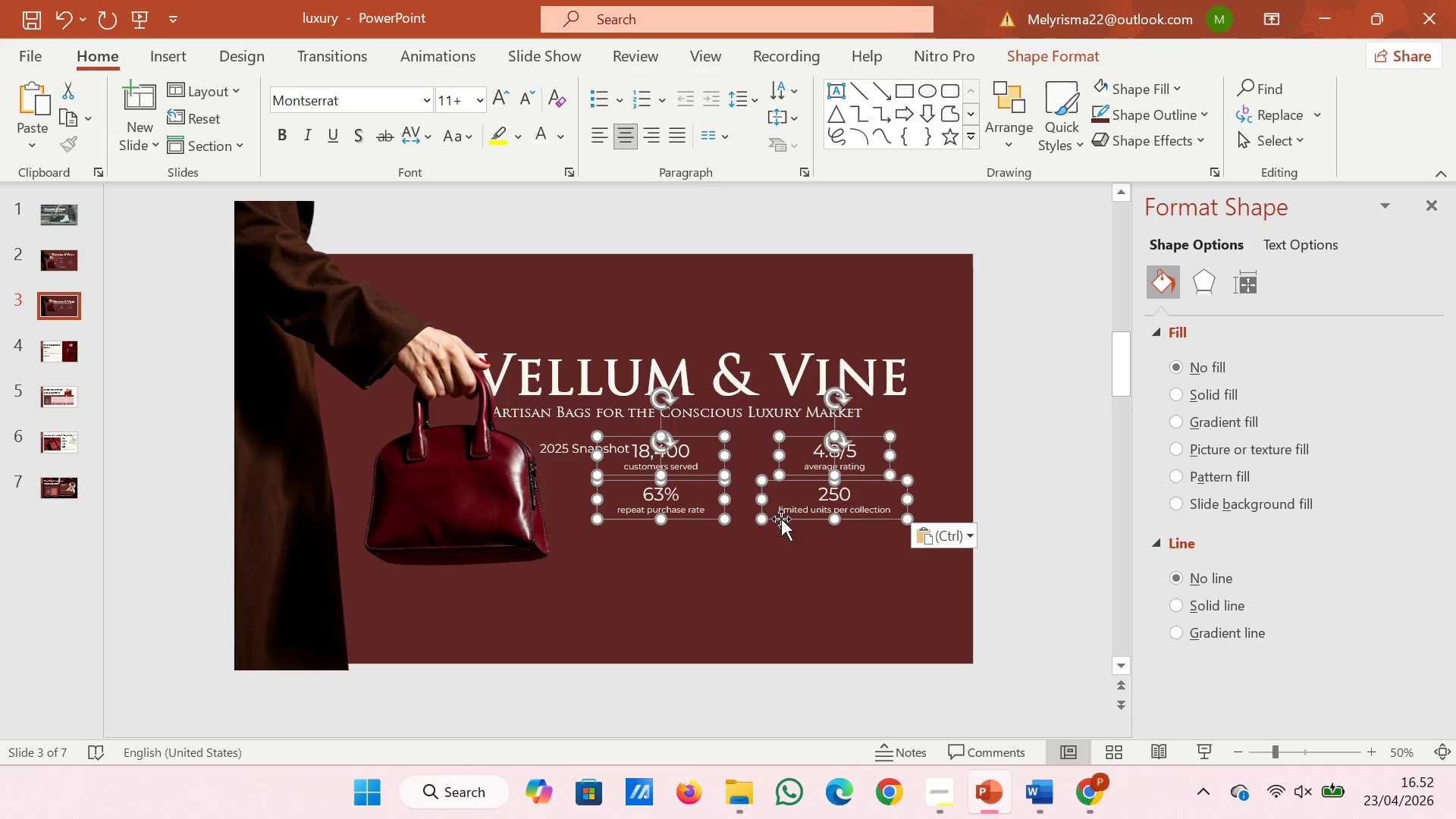 
left_click_drag(start_coordinate=[782, 519], to_coordinate=[742, 544])
 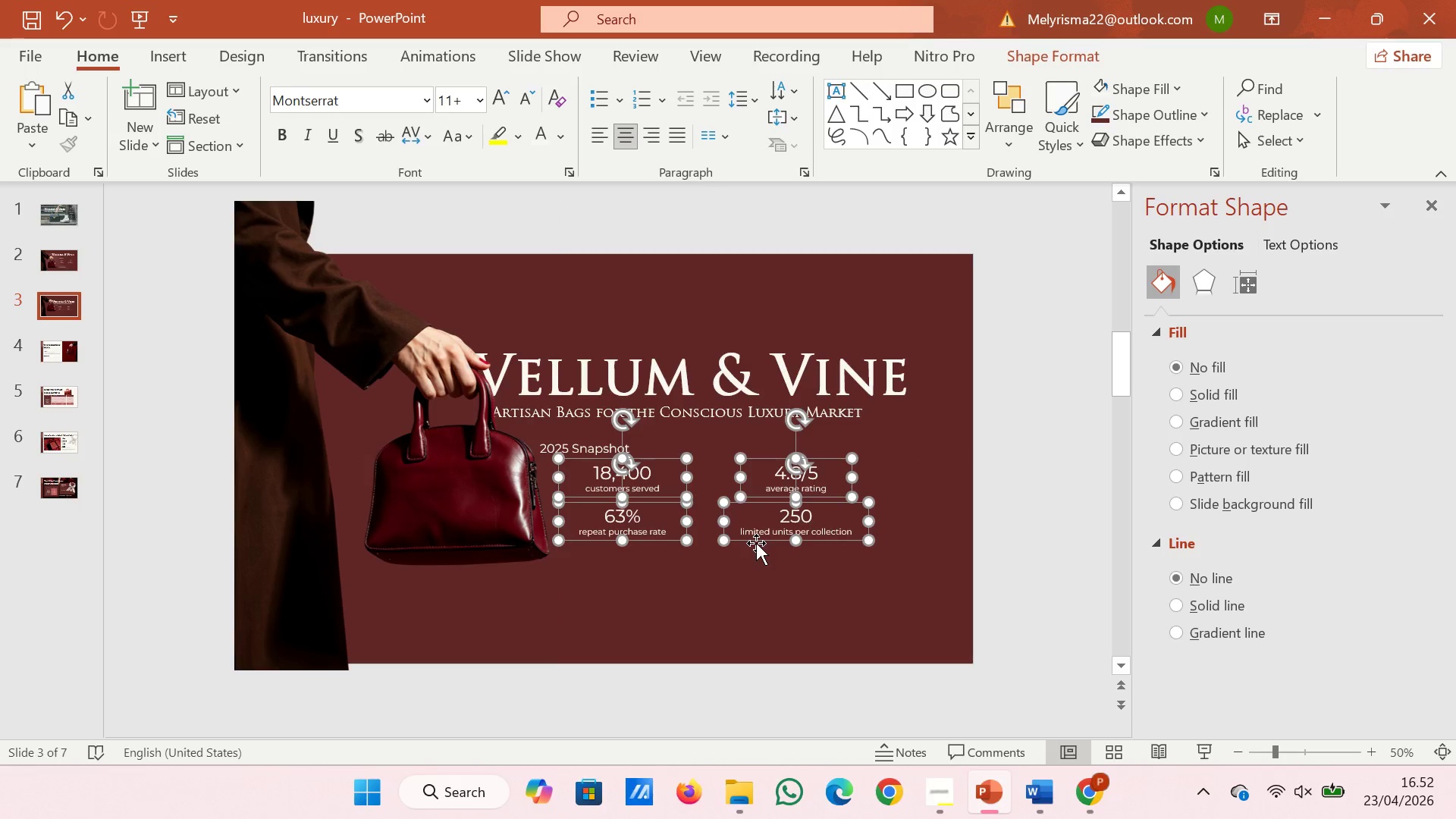 
left_click_drag(start_coordinate=[756, 543], to_coordinate=[770, 551])
 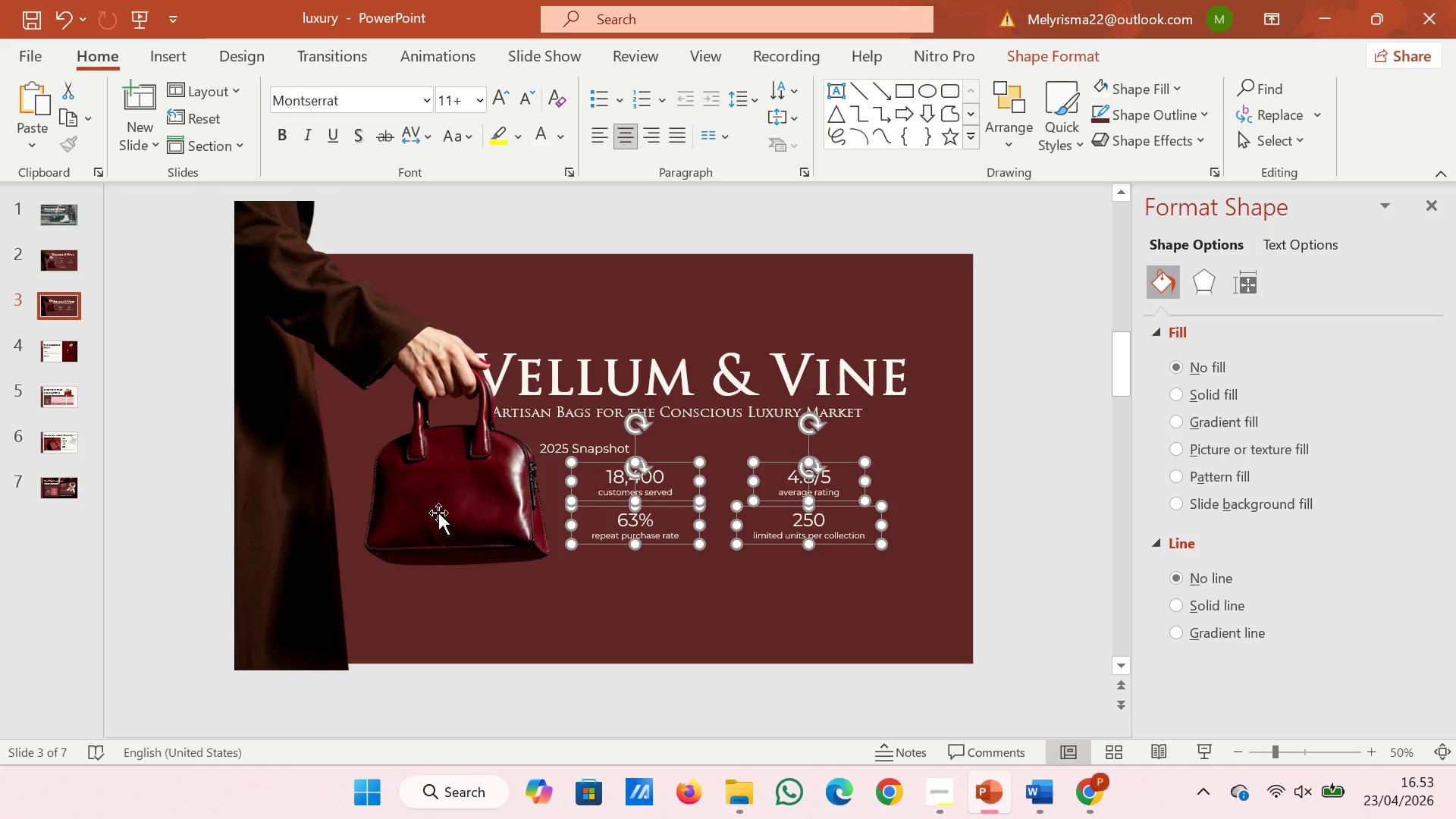 
left_click([438, 513])
 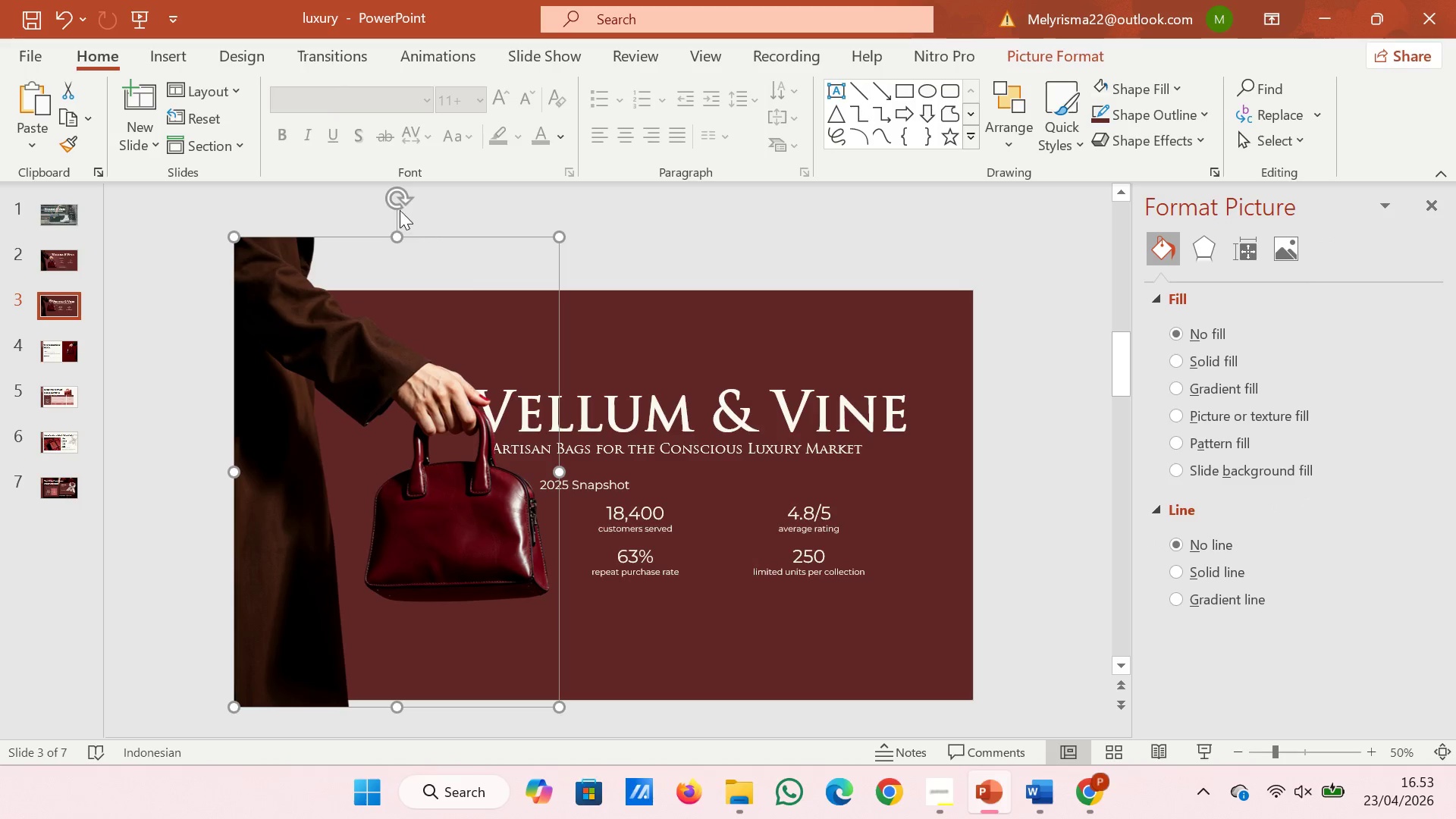 
left_click_drag(start_coordinate=[398, 202], to_coordinate=[384, 202])
 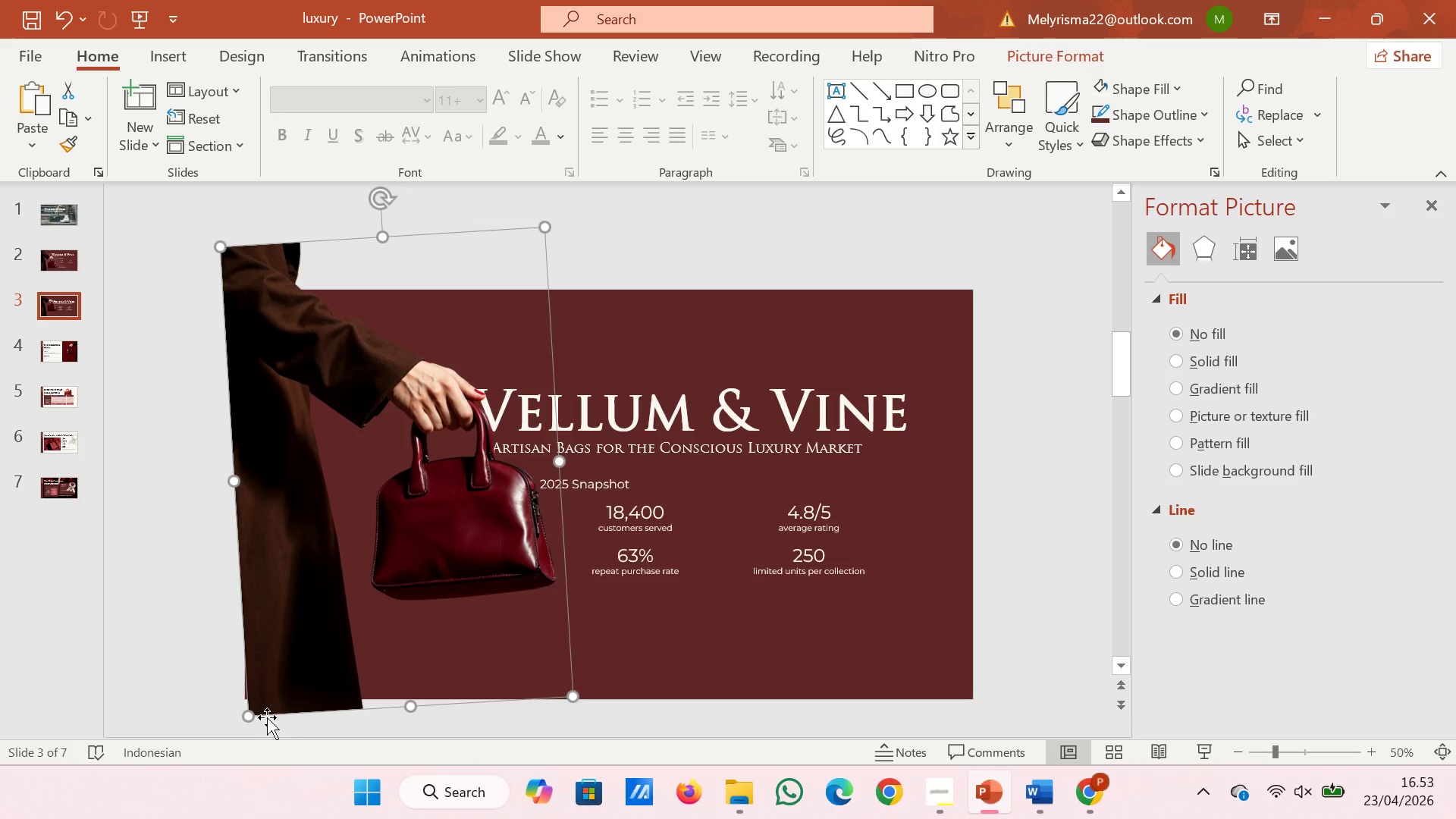 
left_click_drag(start_coordinate=[243, 716], to_coordinate=[259, 688])
 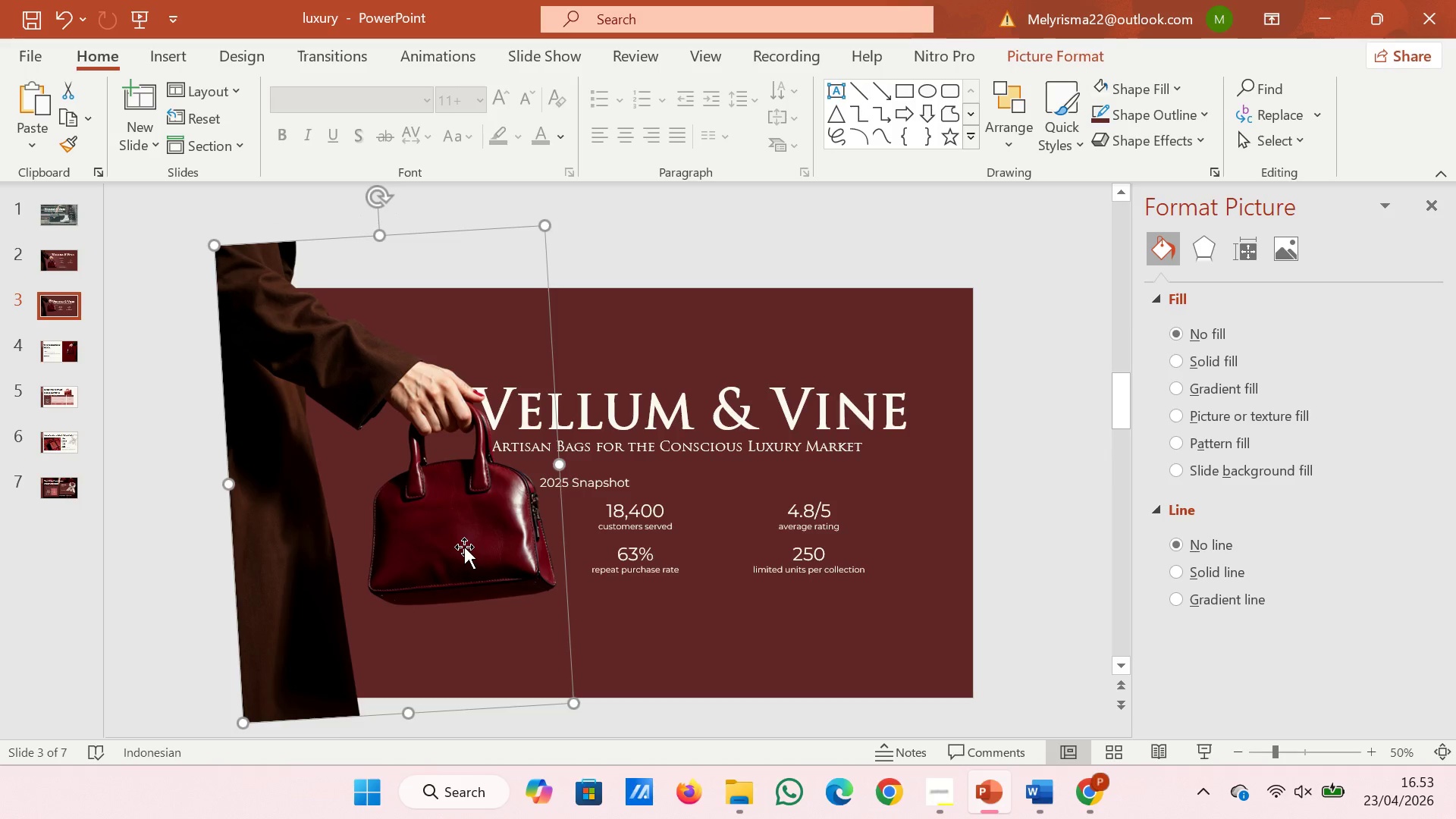 
left_click_drag(start_coordinate=[466, 547], to_coordinate=[472, 547])
 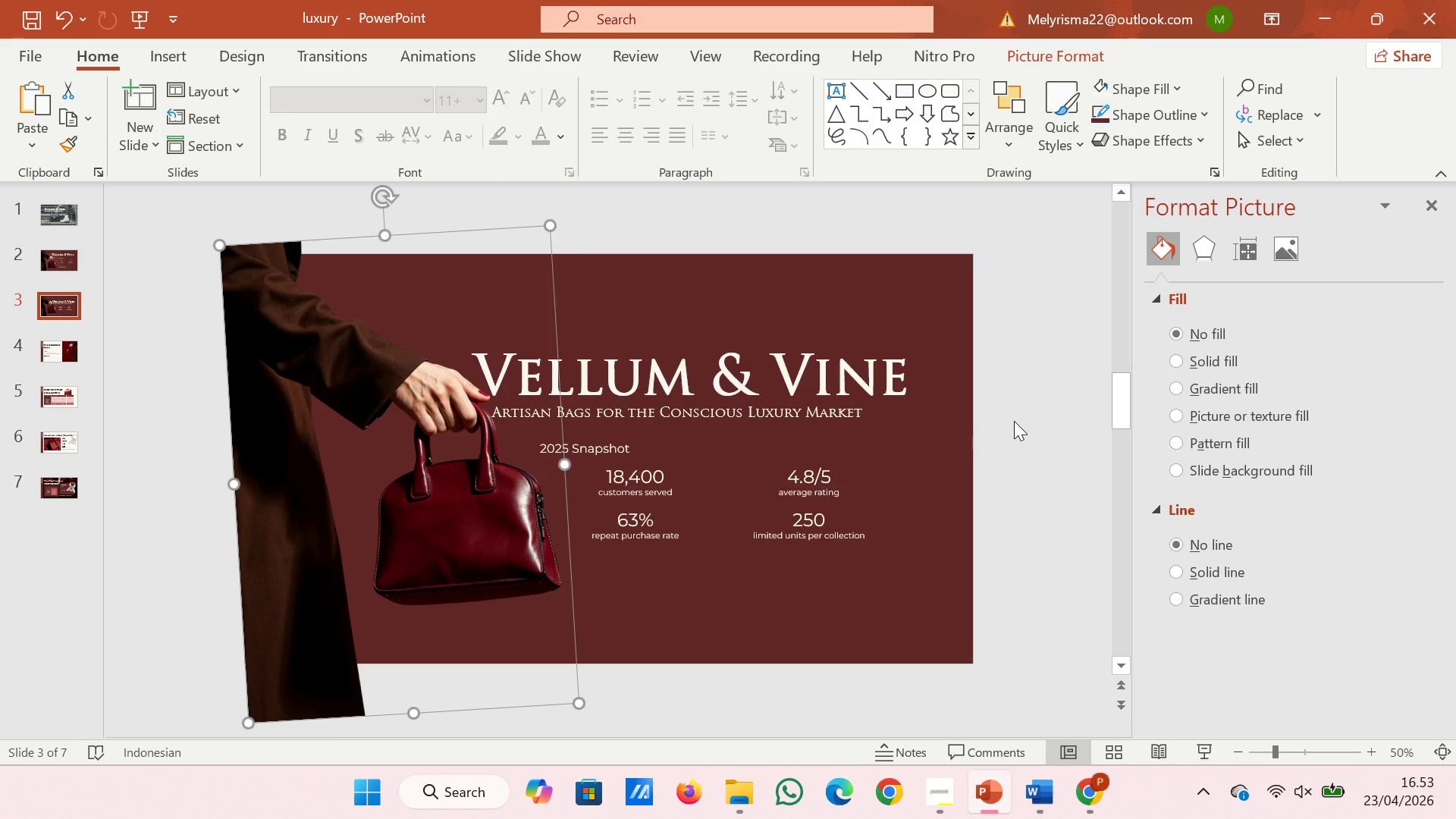 
left_click([1050, 406])
 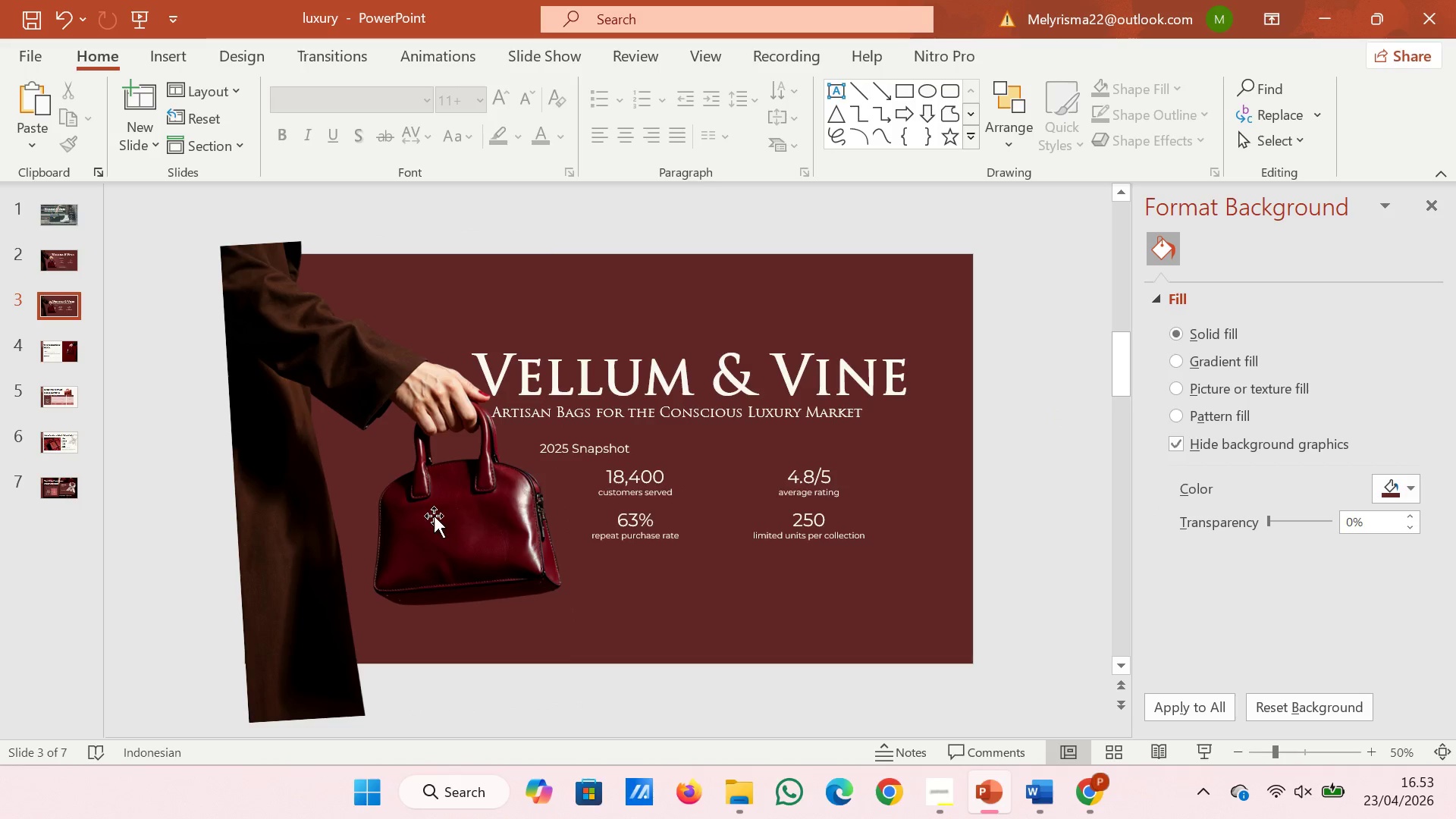 
left_click([429, 519])
 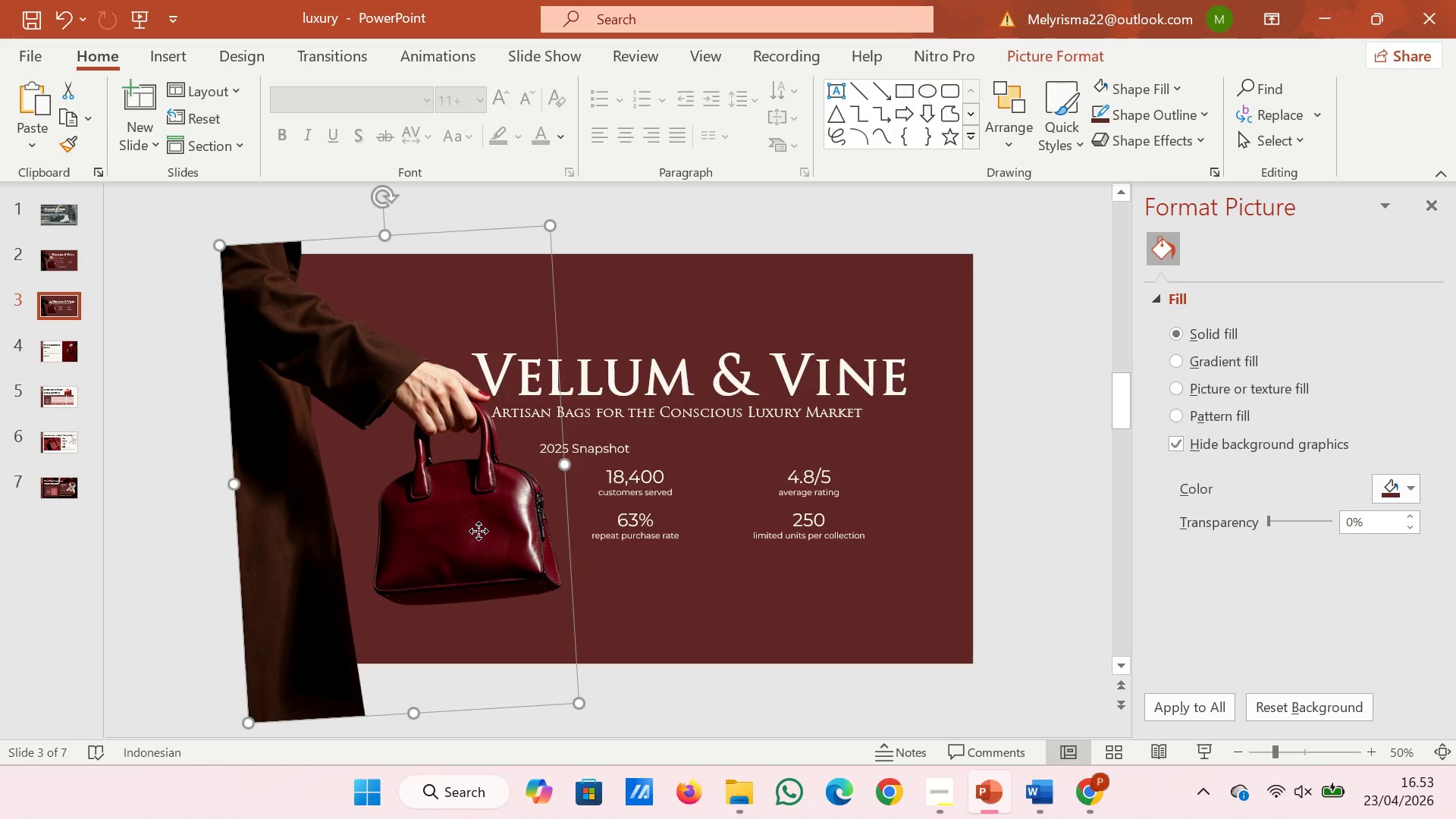 
left_click_drag(start_coordinate=[478, 531], to_coordinate=[481, 510])
 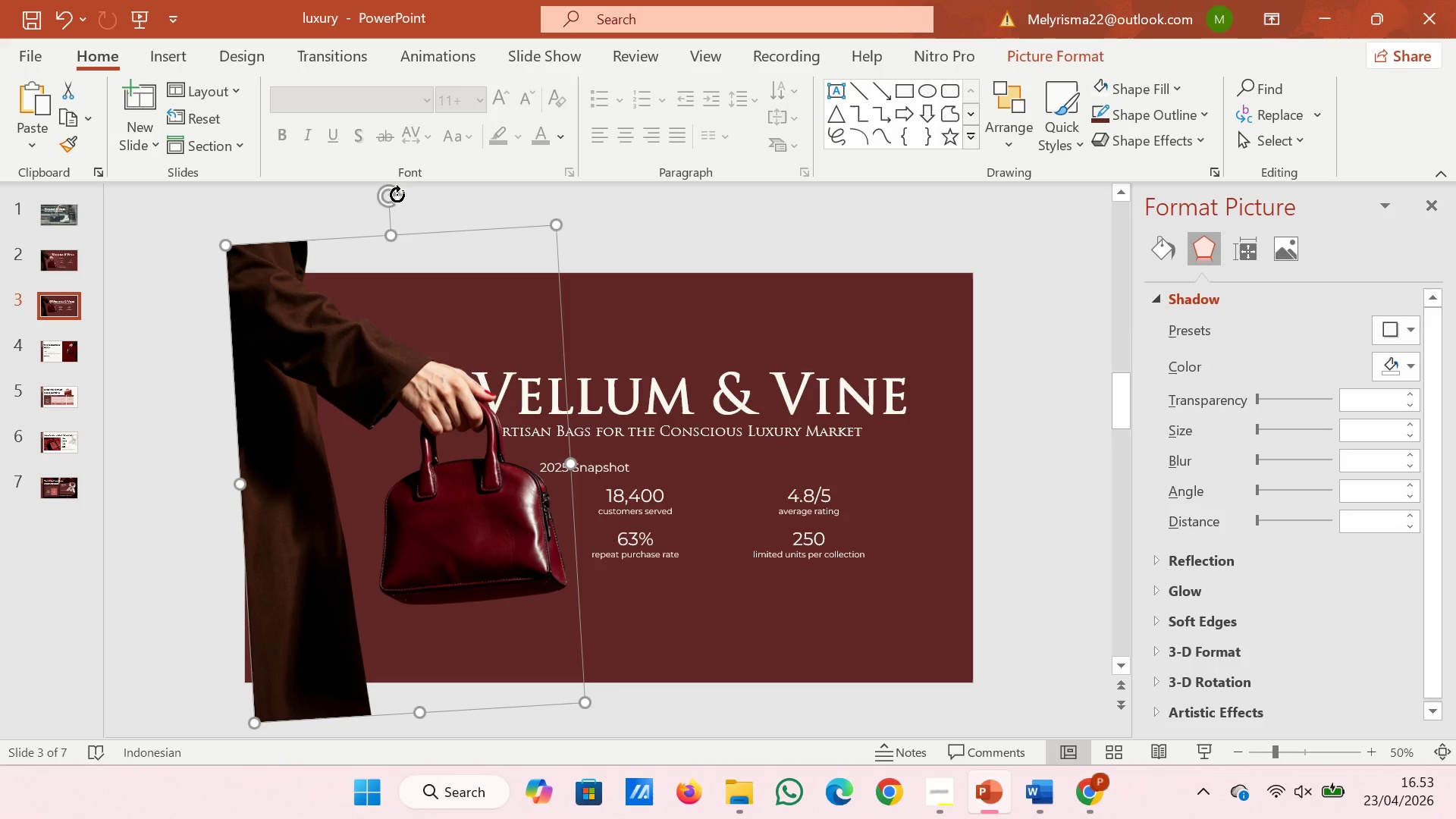 
left_click_drag(start_coordinate=[394, 194], to_coordinate=[402, 194])
 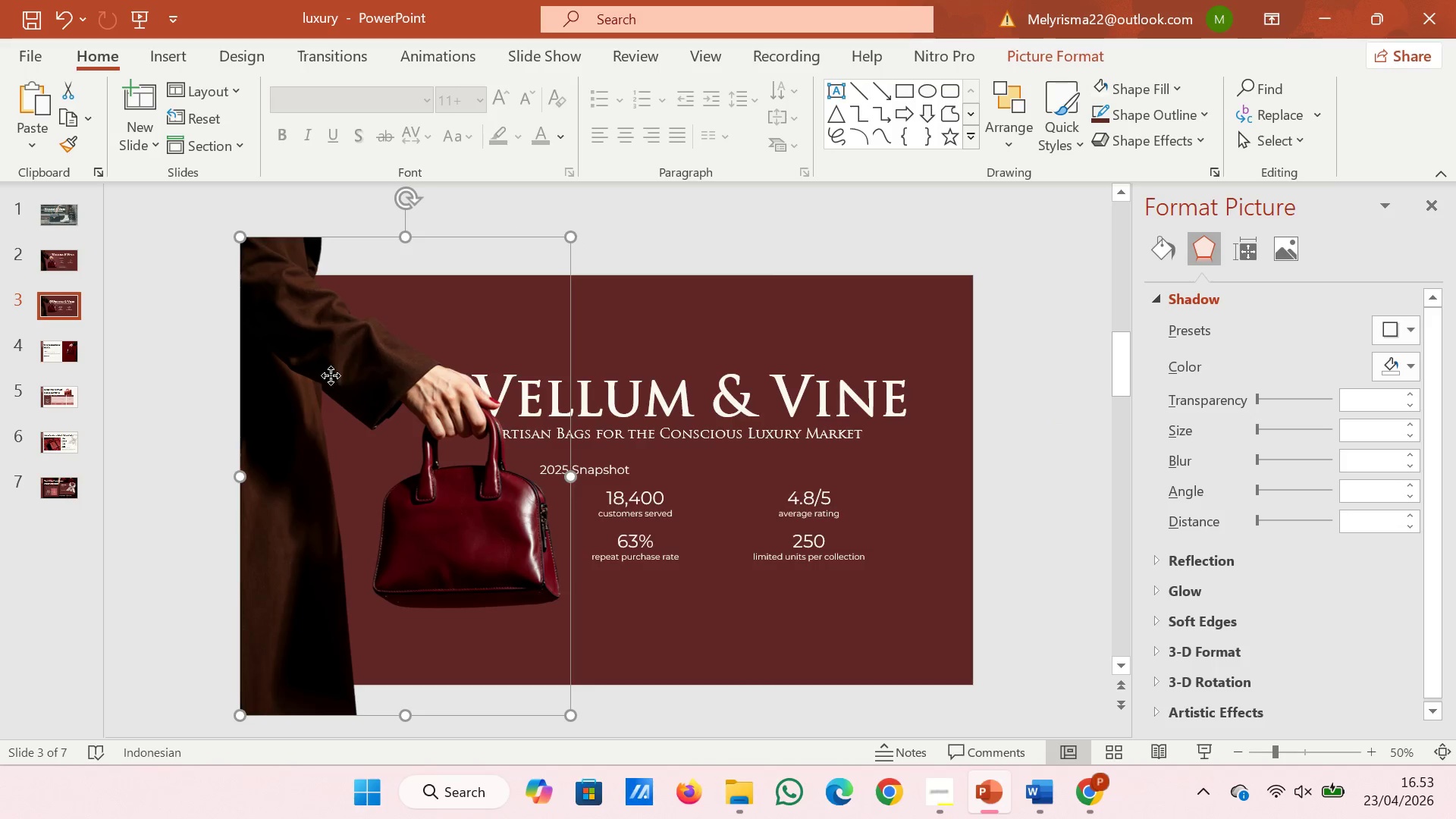 
left_click_drag(start_coordinate=[331, 375], to_coordinate=[335, 354])
 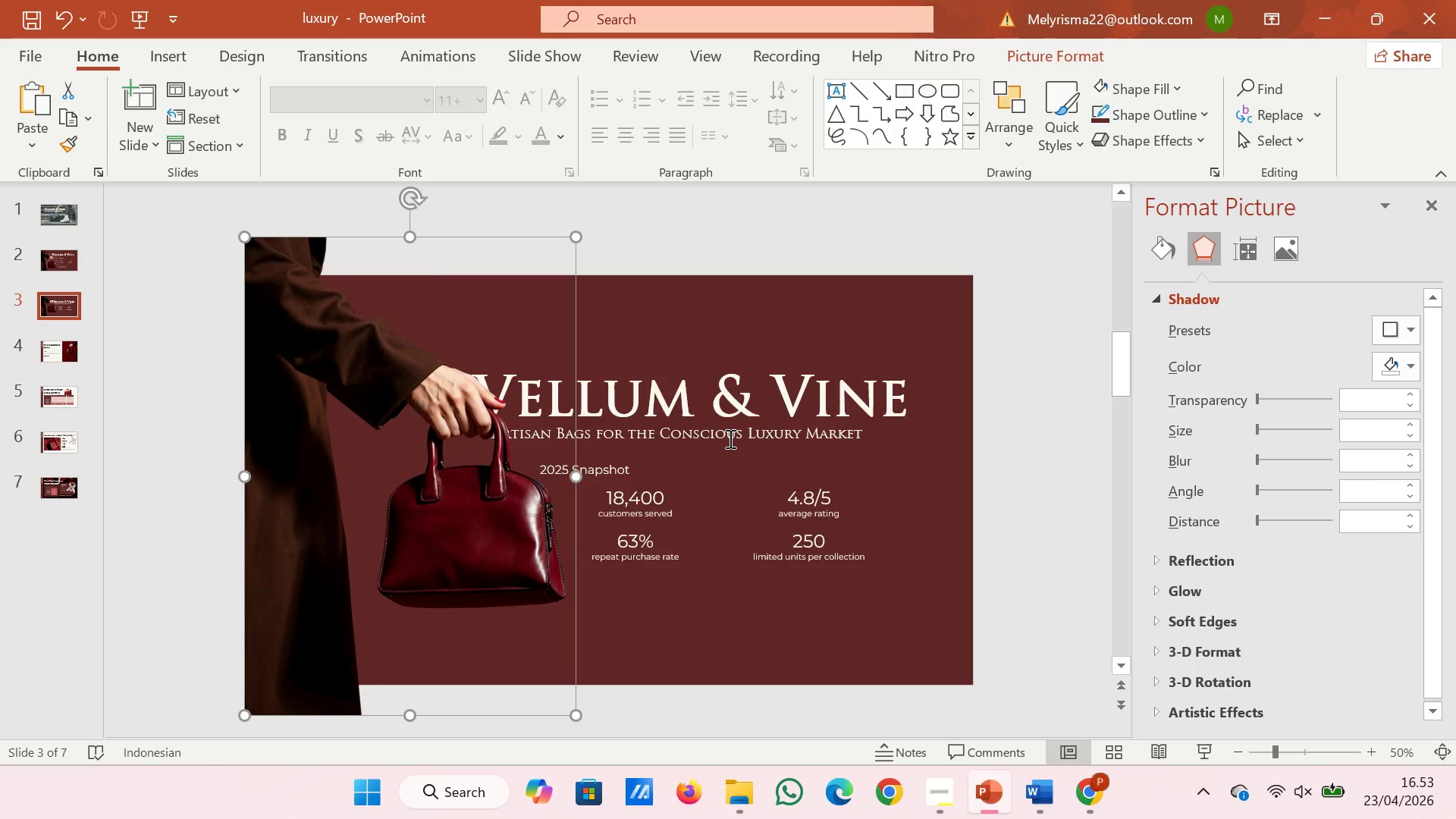 
left_click([729, 438])
 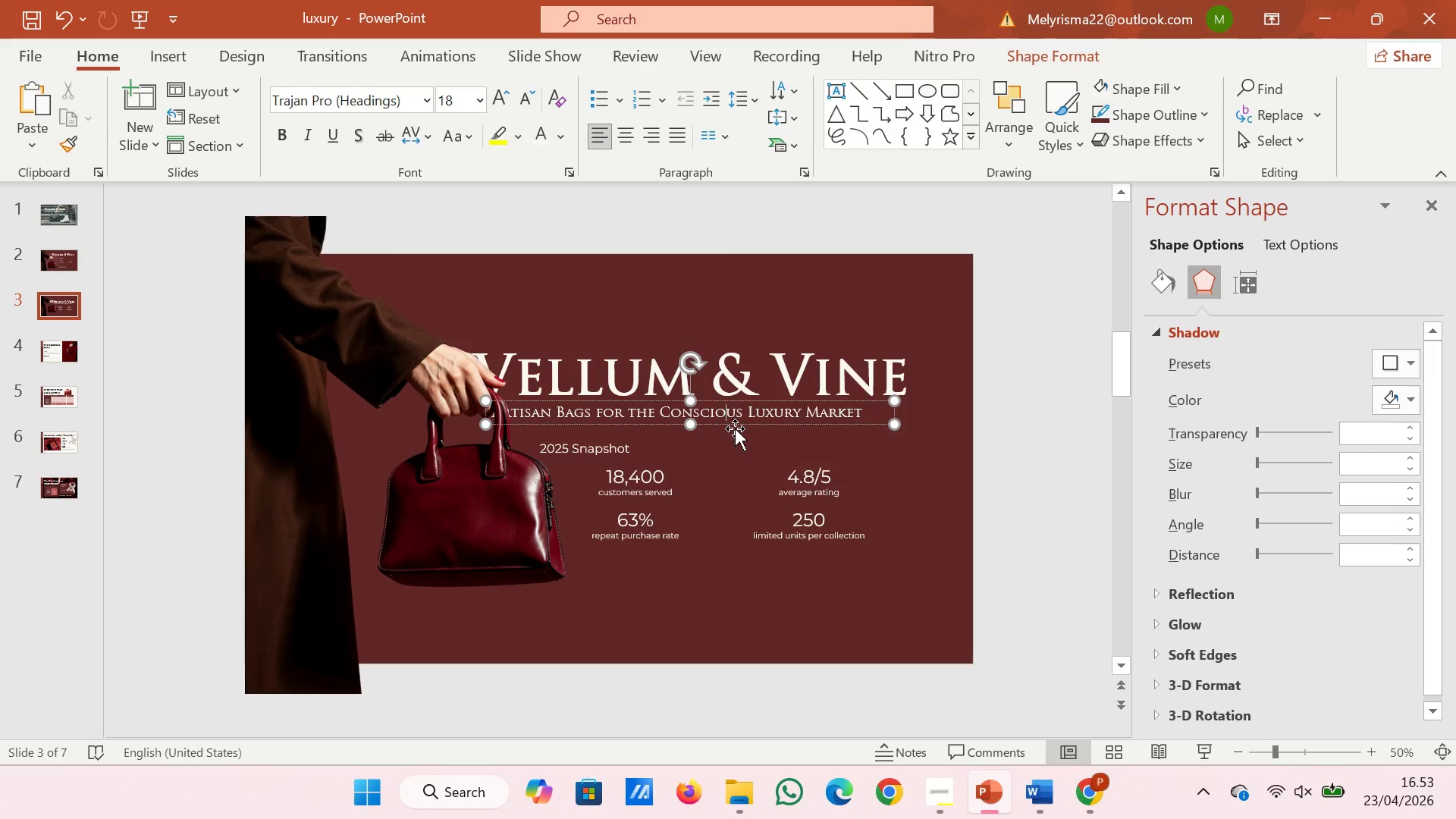 
left_click_drag(start_coordinate=[735, 428], to_coordinate=[749, 428])
 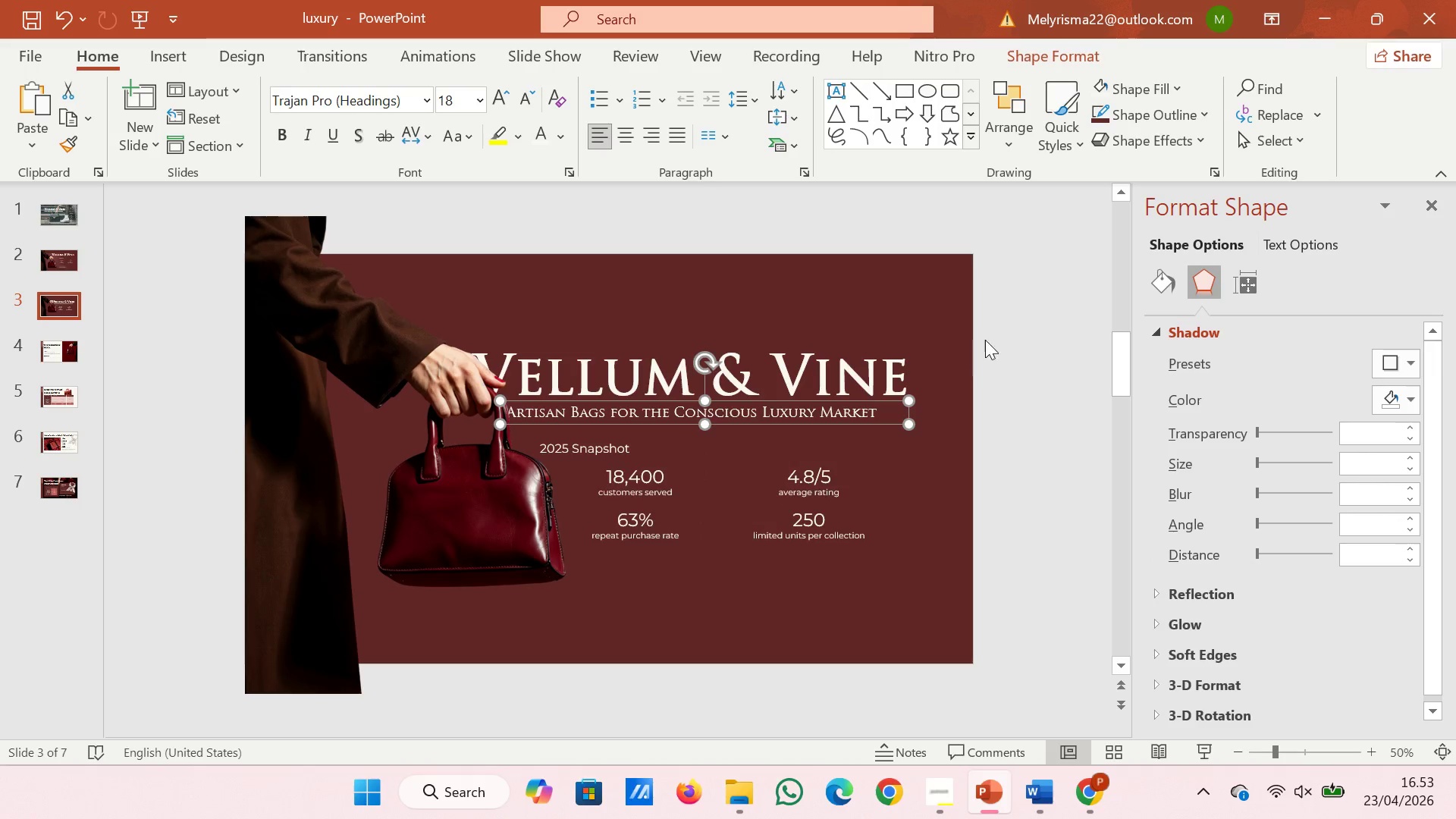 
left_click([1003, 324])
 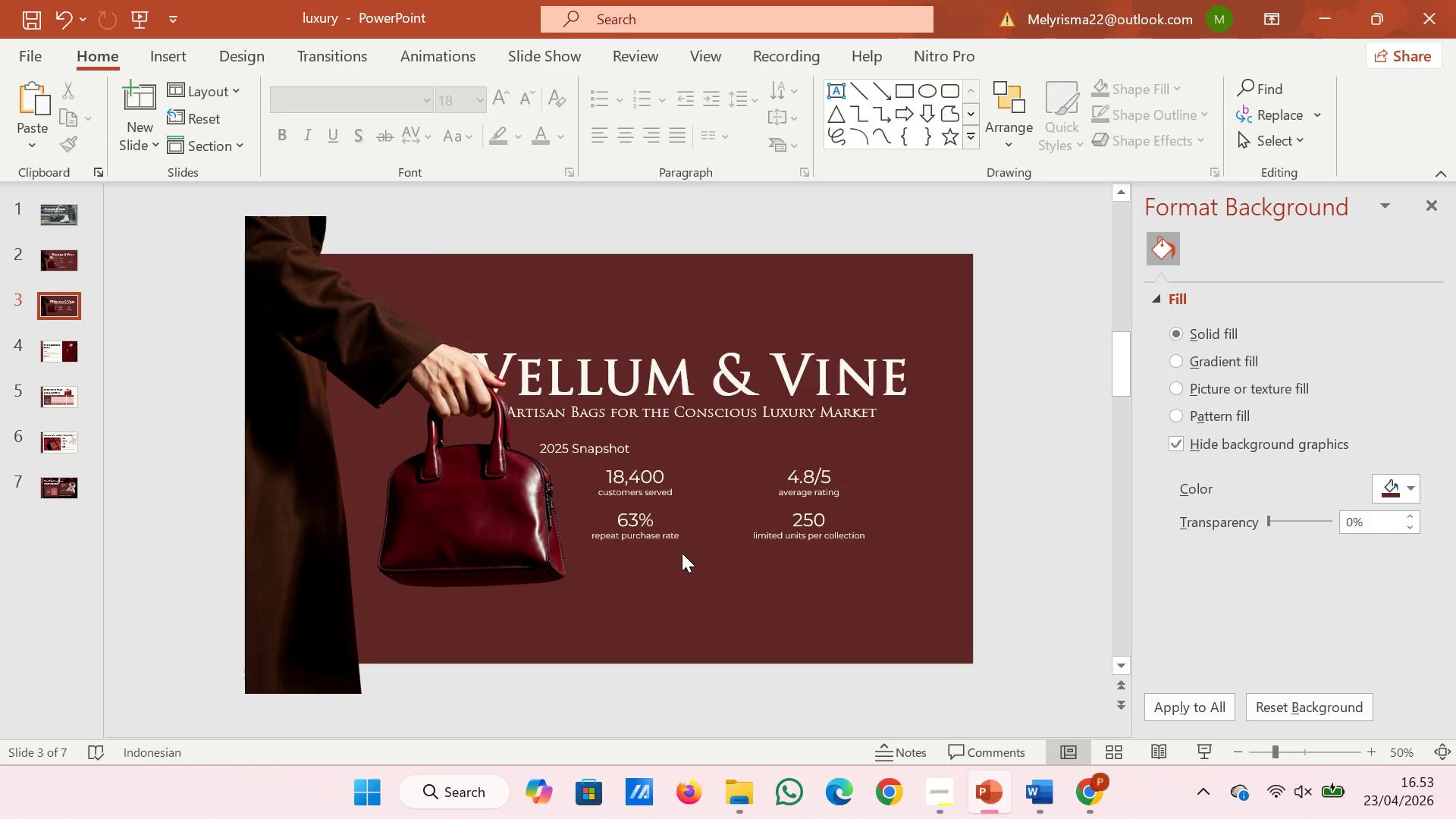 
left_click([683, 534])
 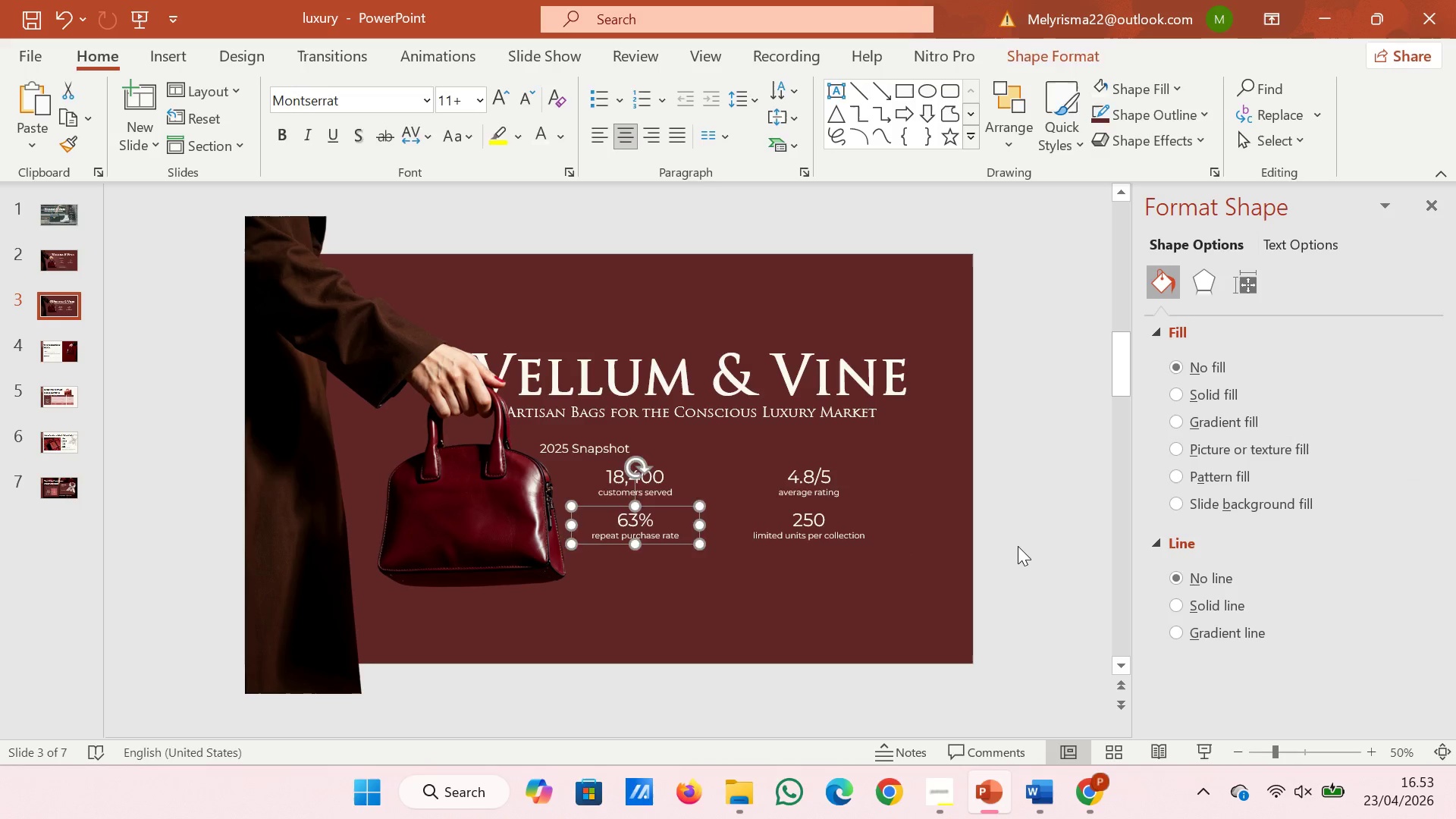 
left_click([1018, 546])
 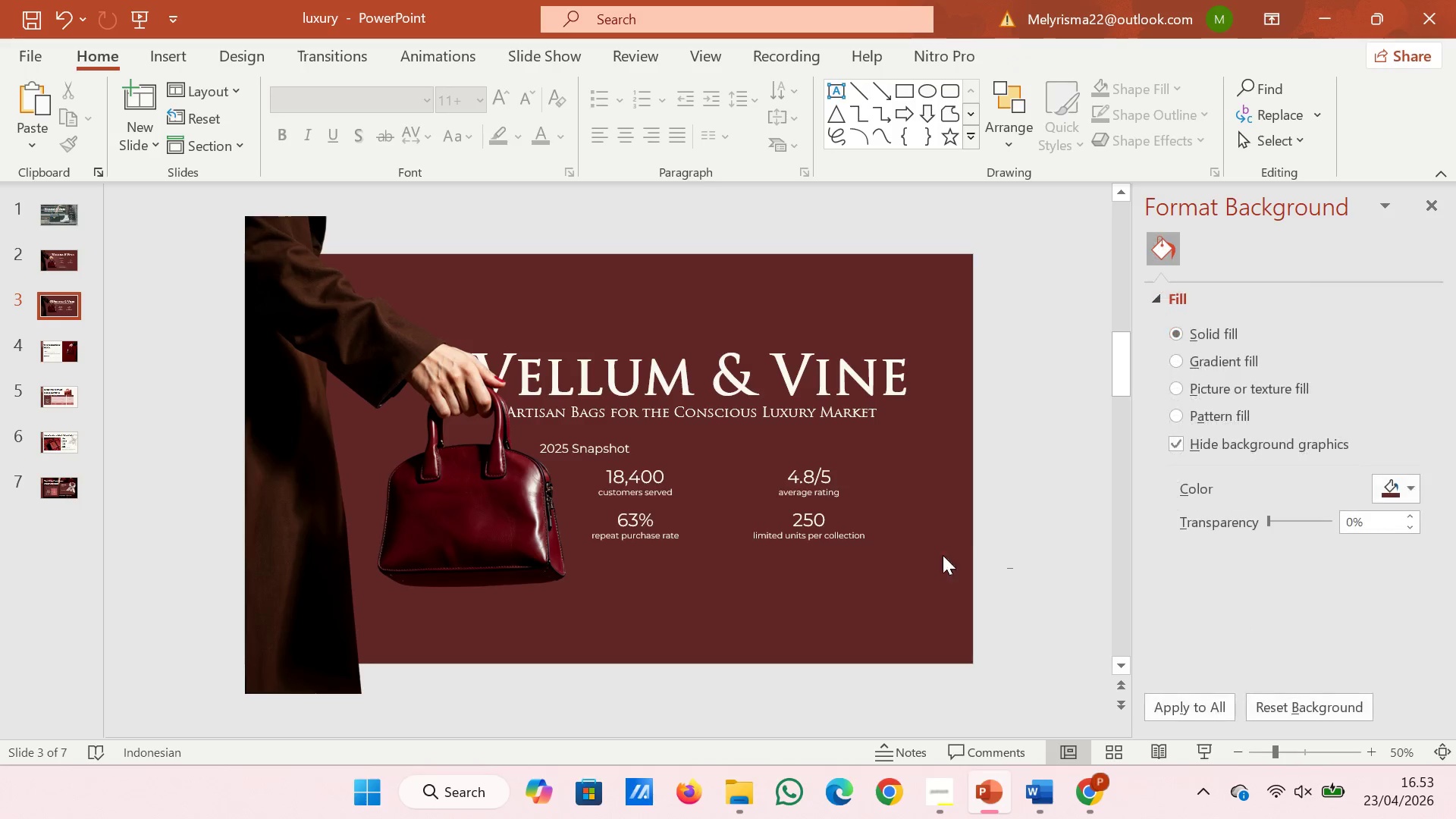 
left_click_drag(start_coordinate=[1013, 569], to_coordinate=[569, 500])
 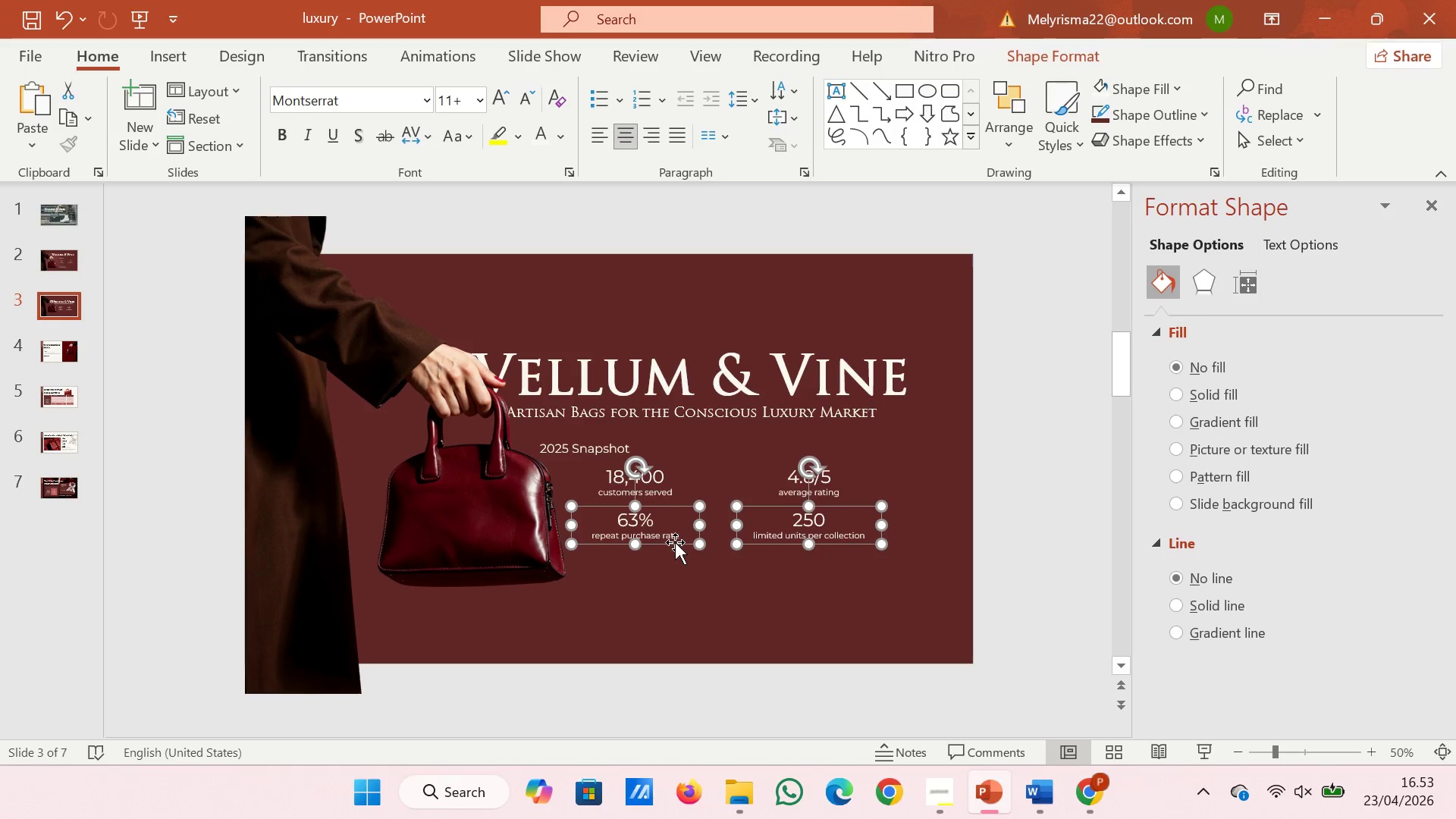 
left_click_drag(start_coordinate=[675, 542], to_coordinate=[674, 560])
 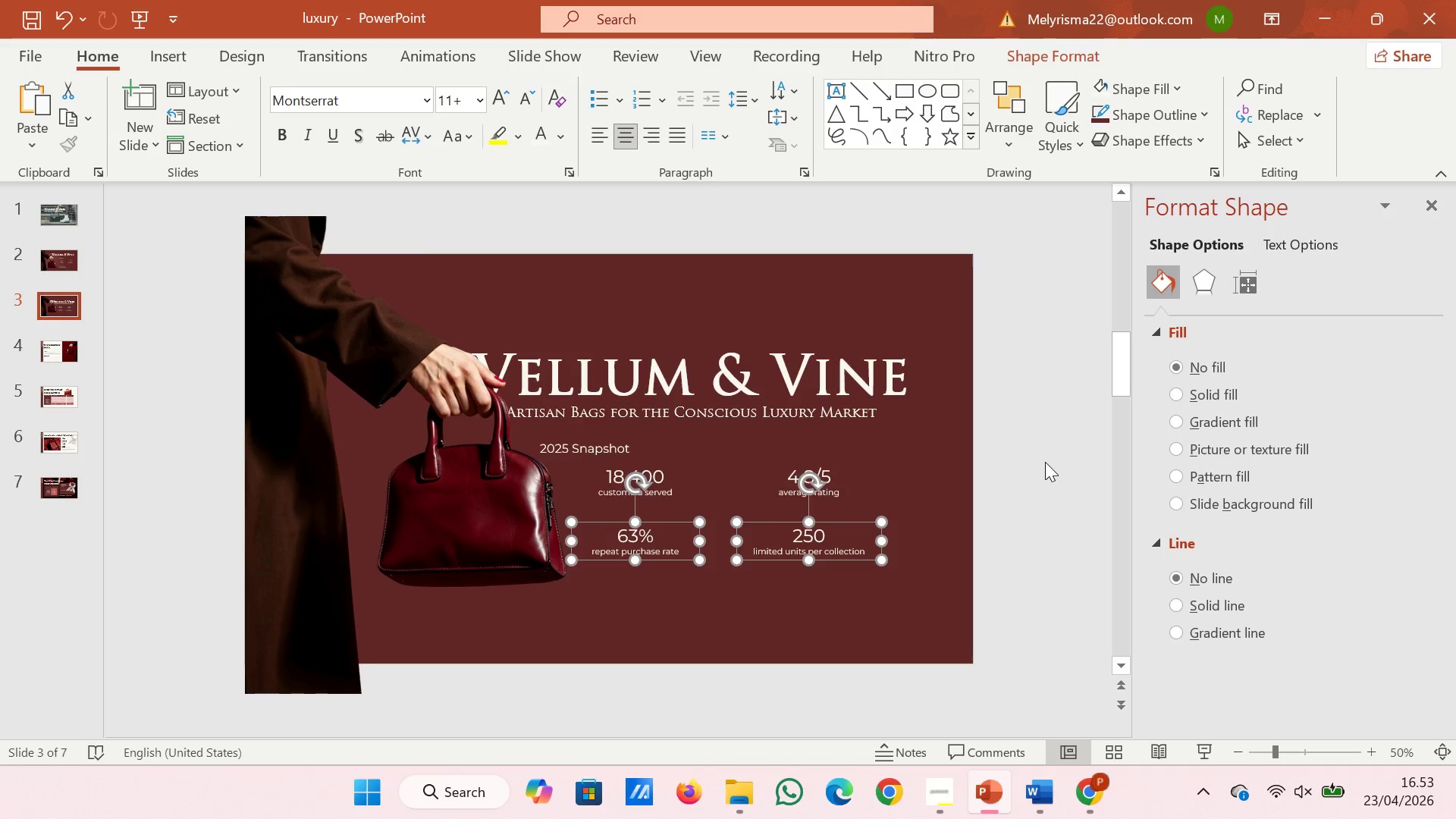 
left_click([1045, 462])
 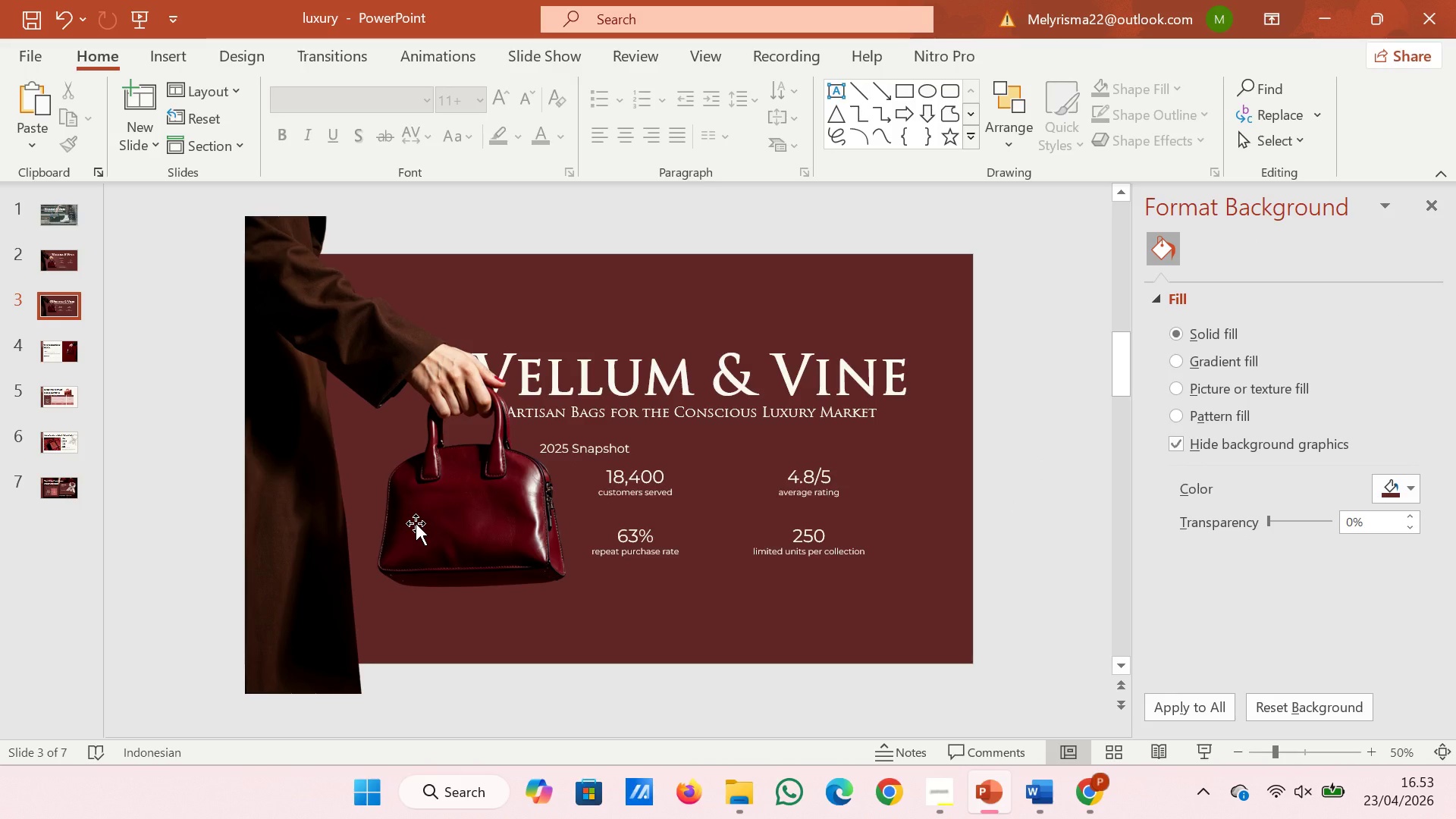 
wait(8.97)
 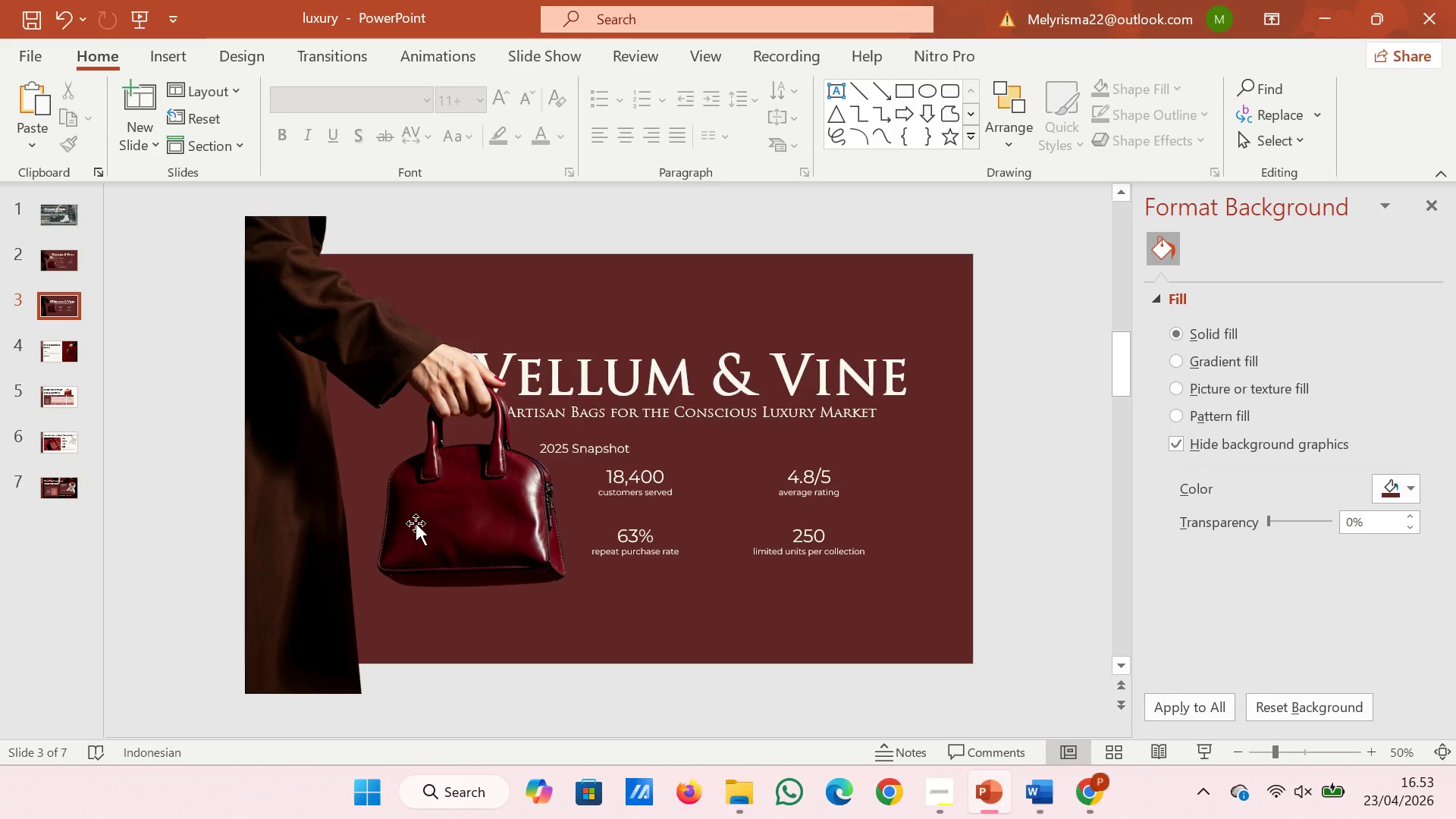 
left_click([45, 262])
 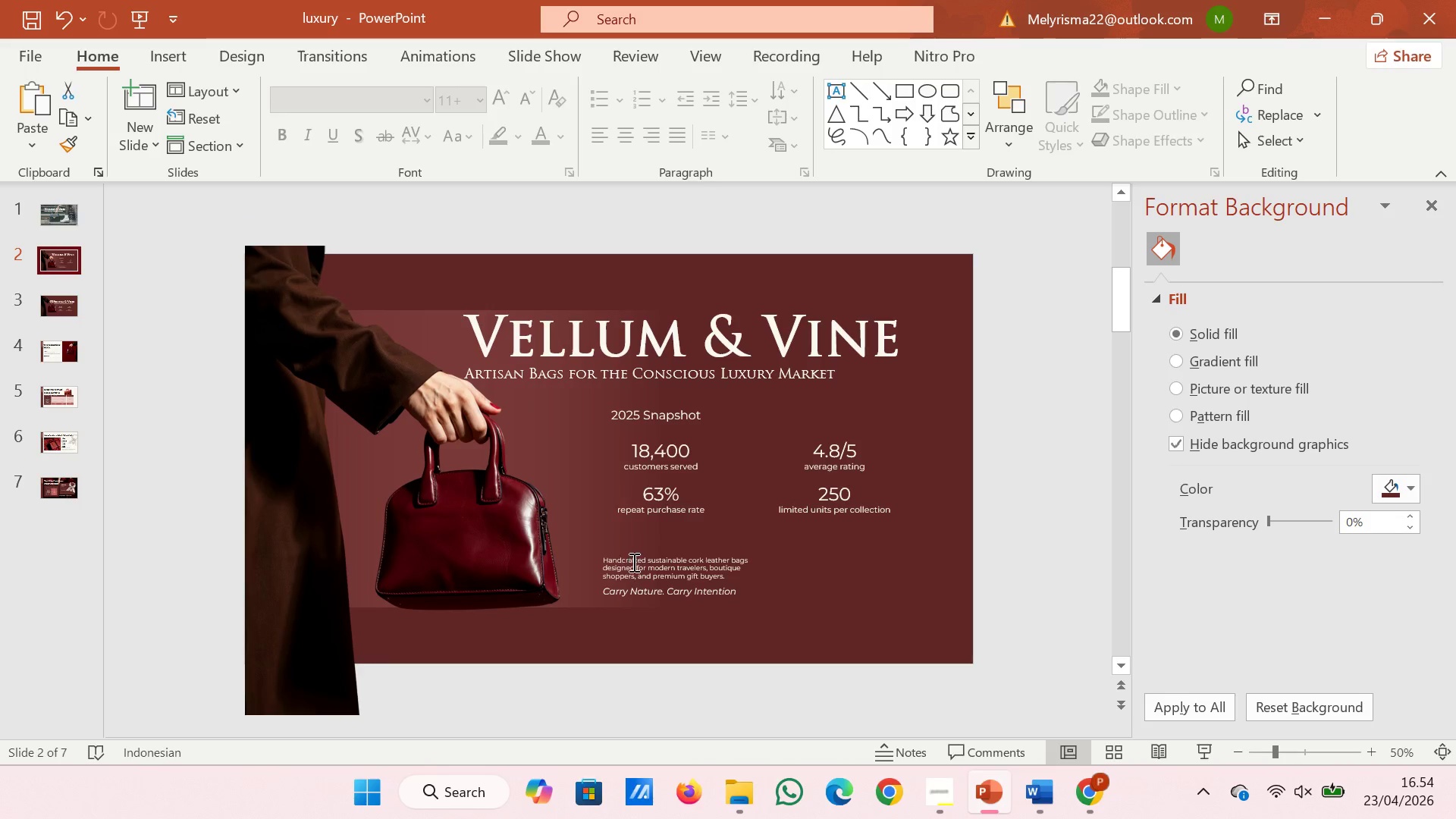 
left_click([633, 566])
 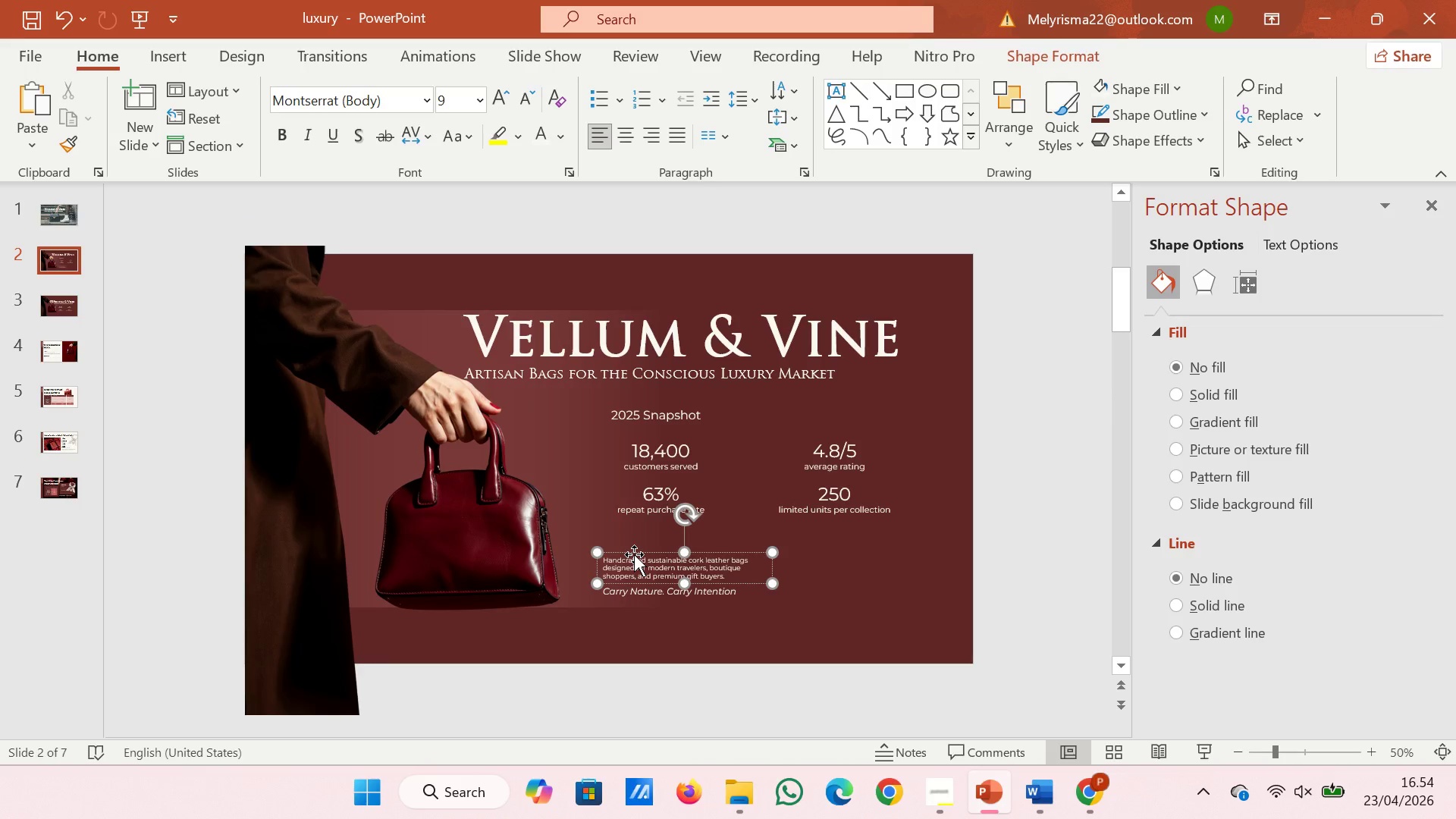 
left_click([634, 554])
 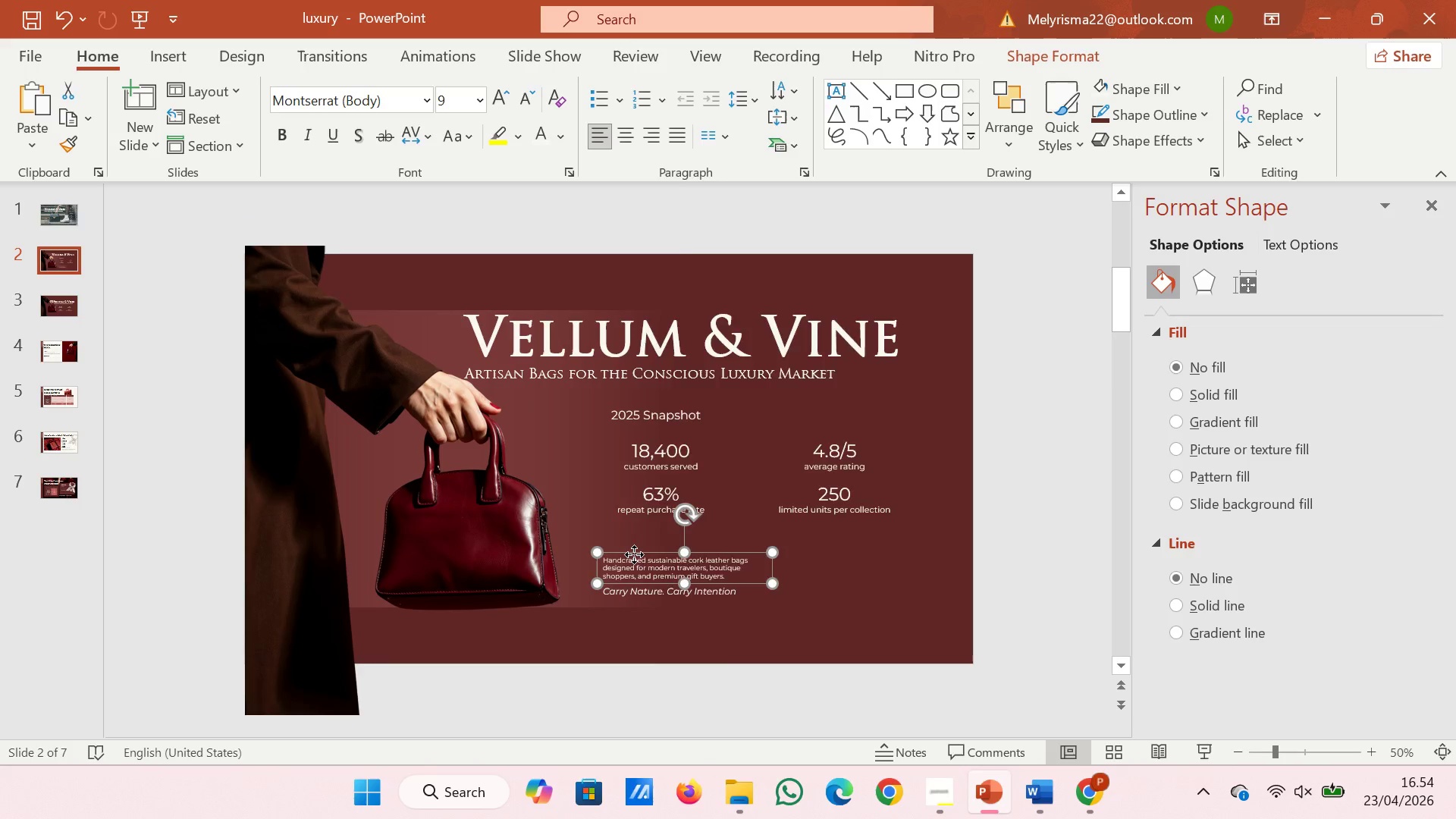 
right_click([634, 554])
 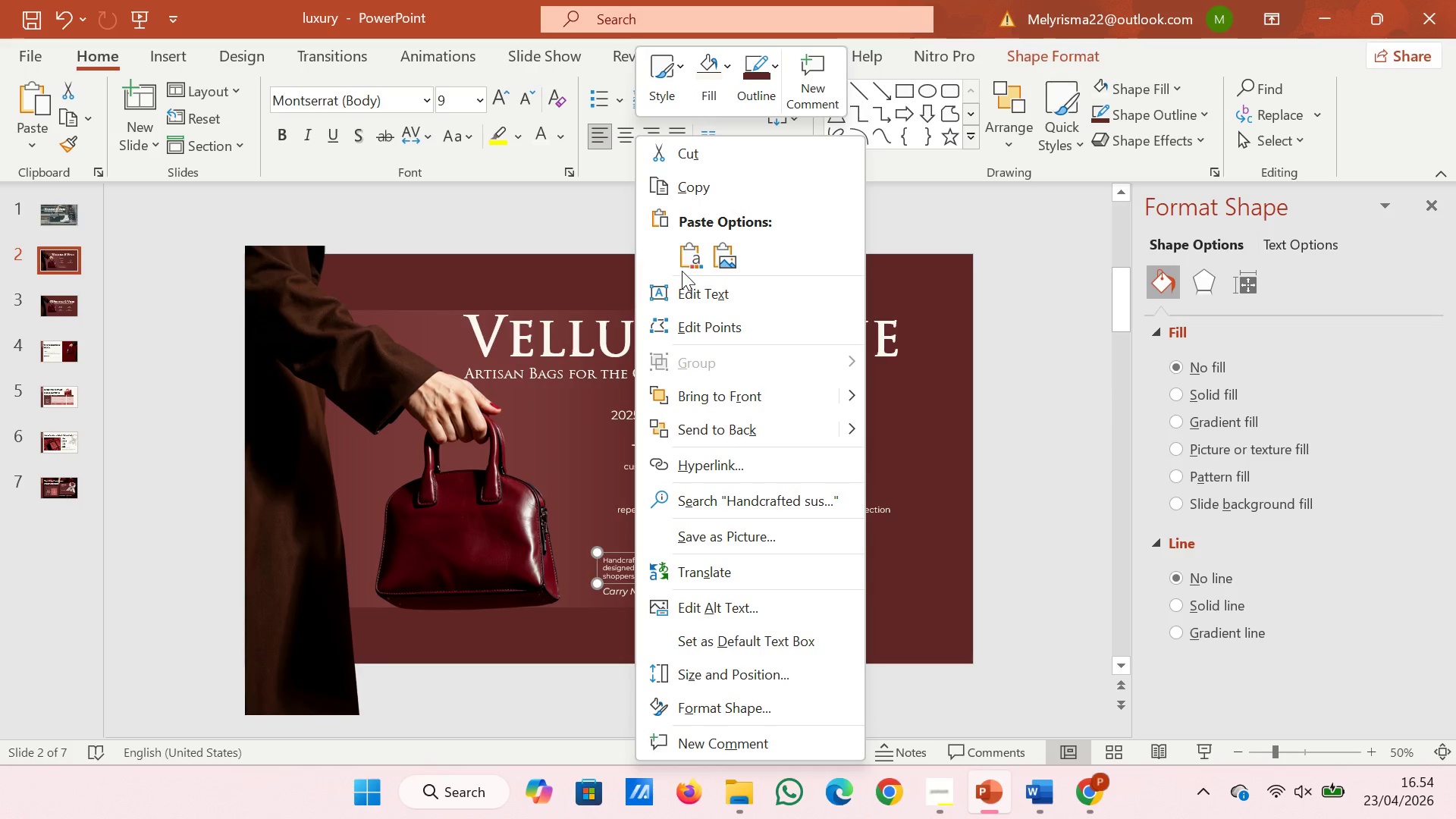 
left_click([691, 255])
 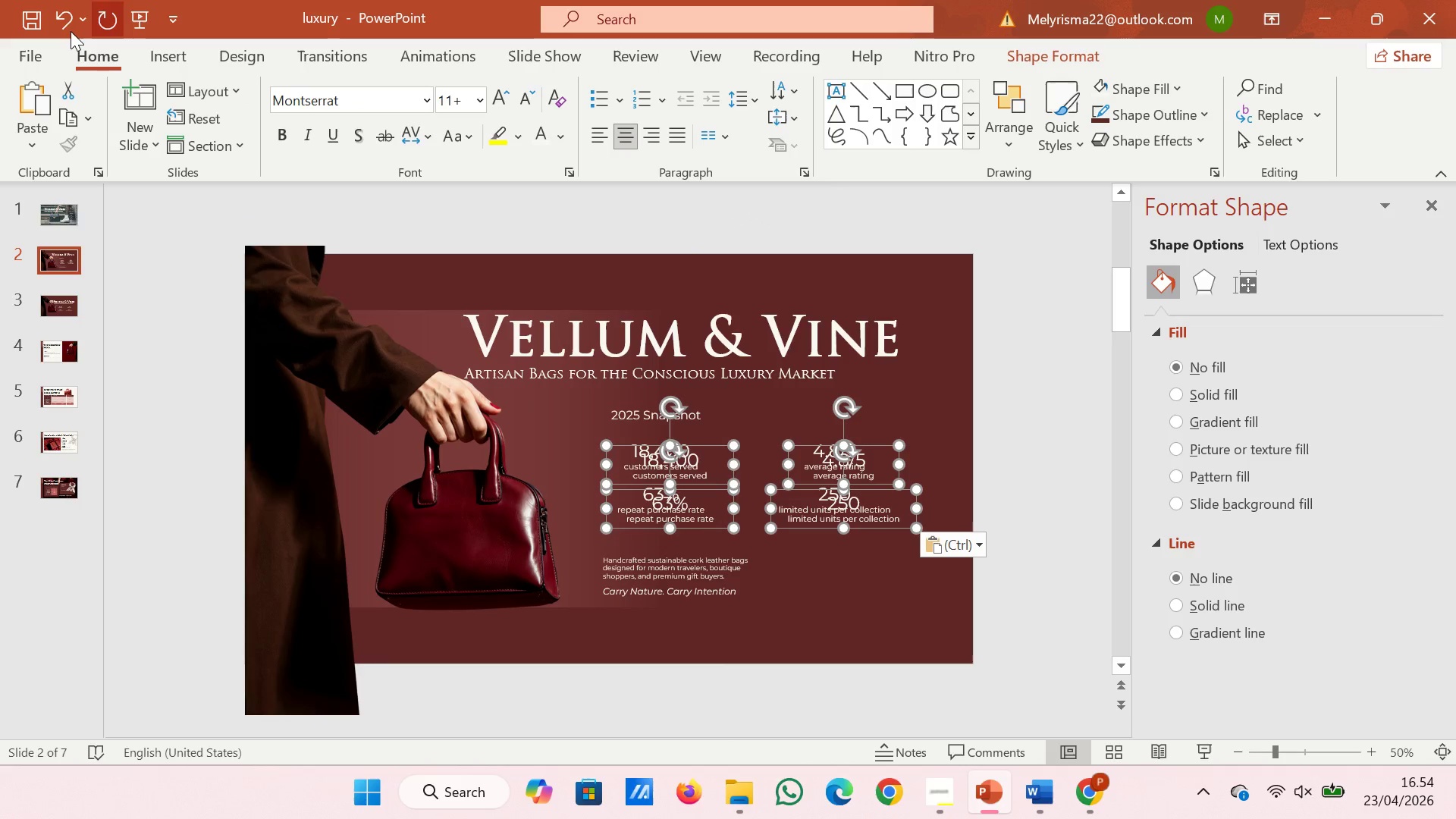 
left_click([66, 23])
 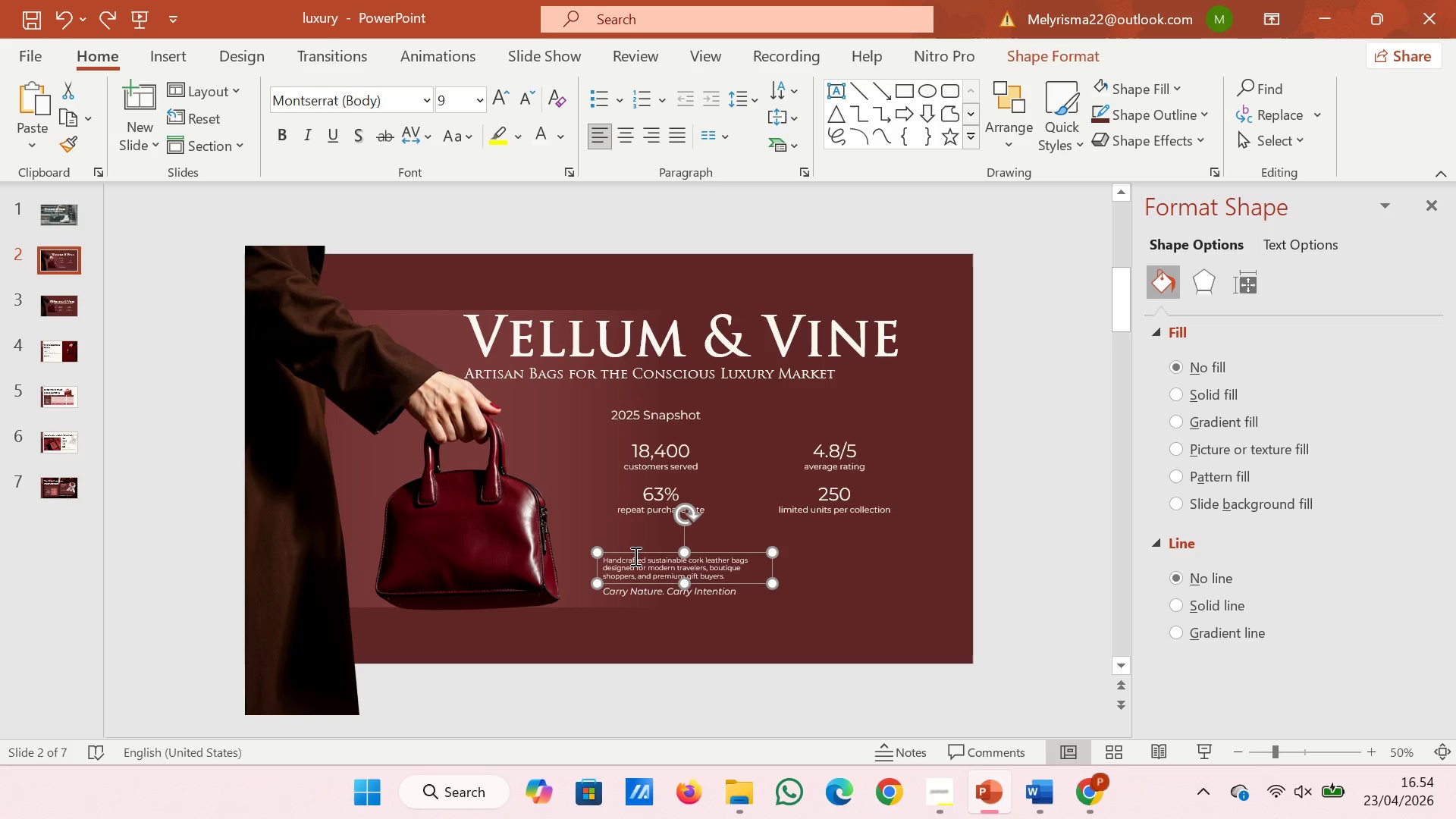 
right_click([634, 551])
 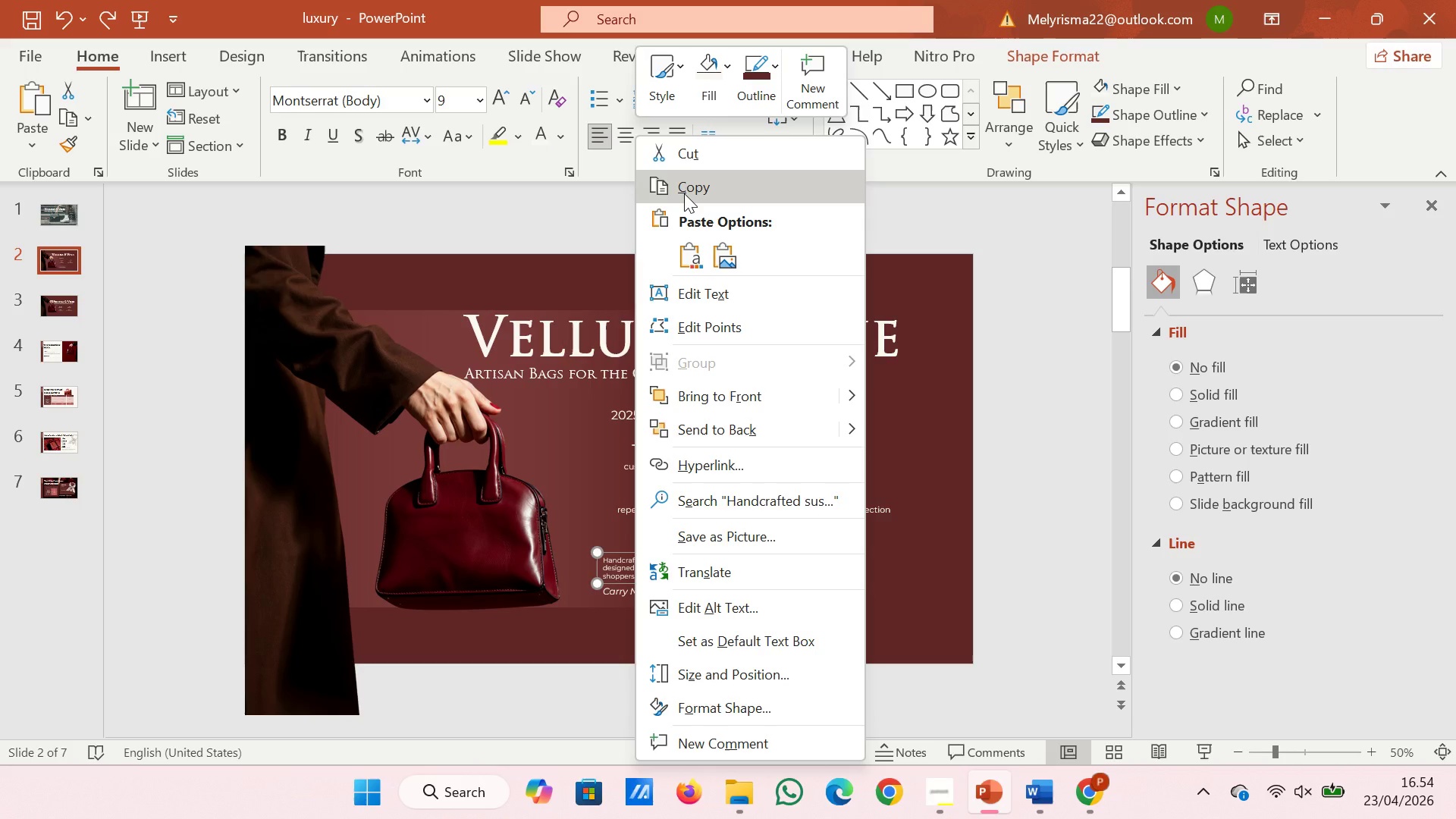 
left_click([684, 193])
 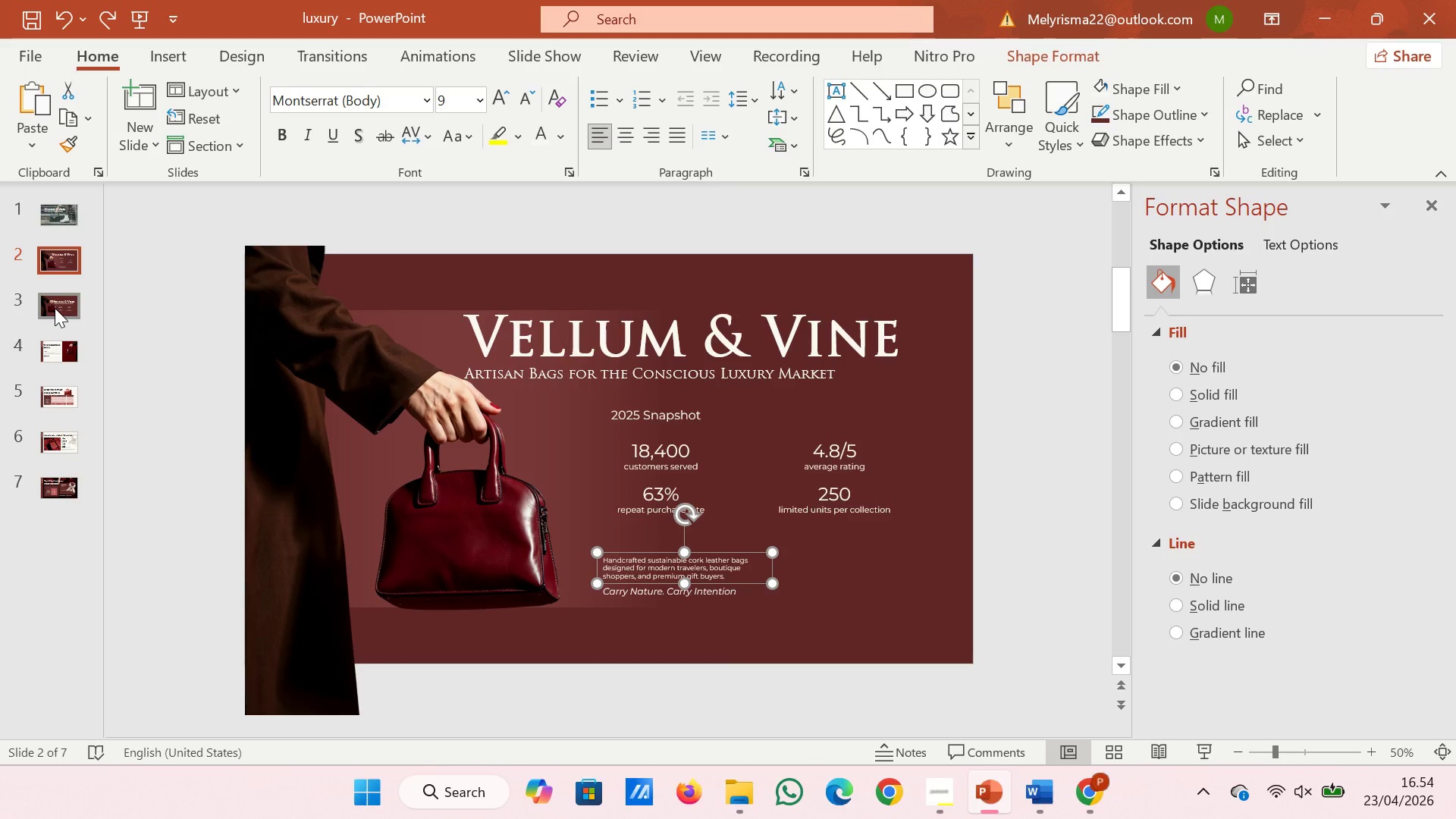 
left_click([56, 308])
 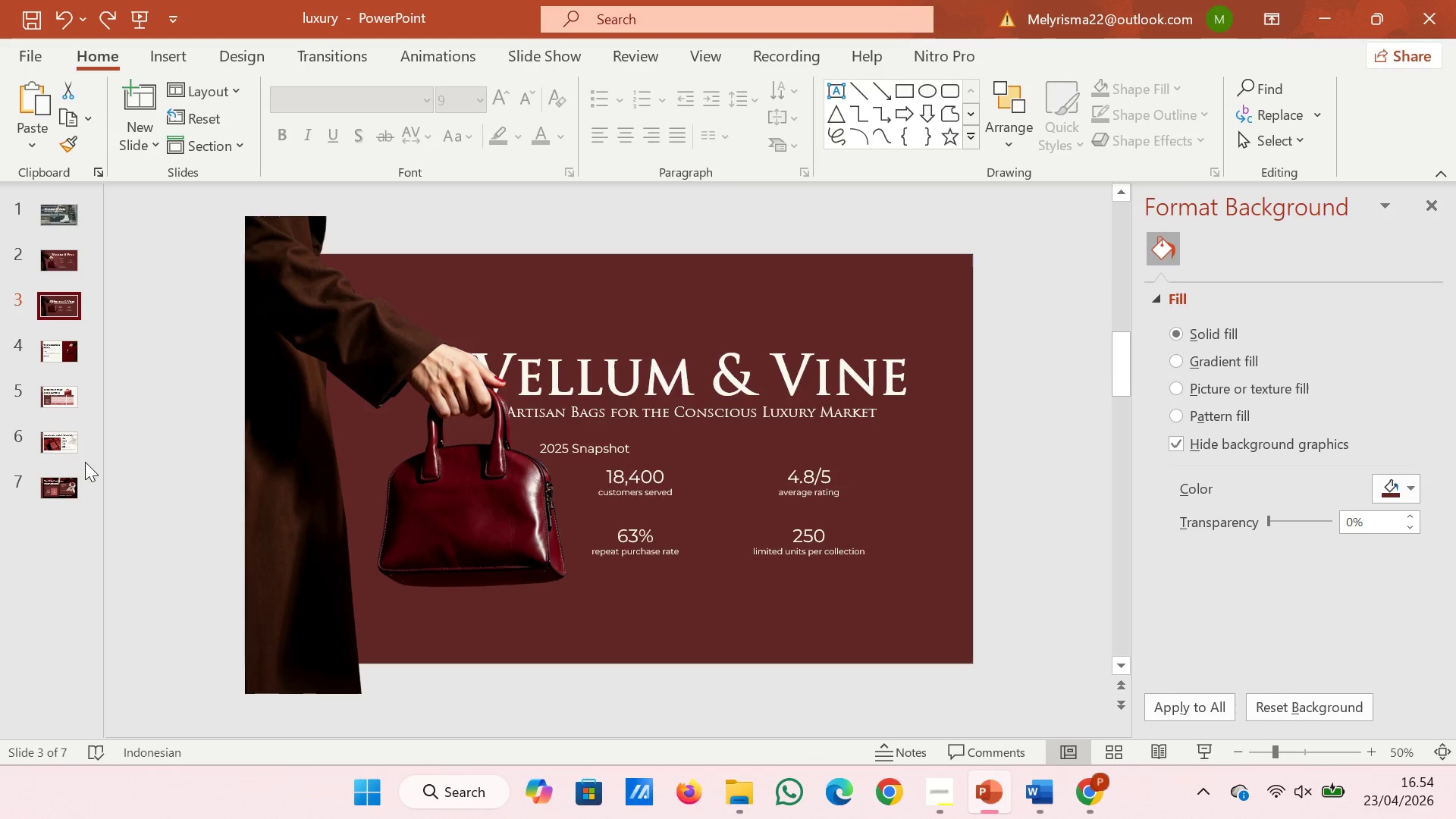 
mouse_move([136, 497])
 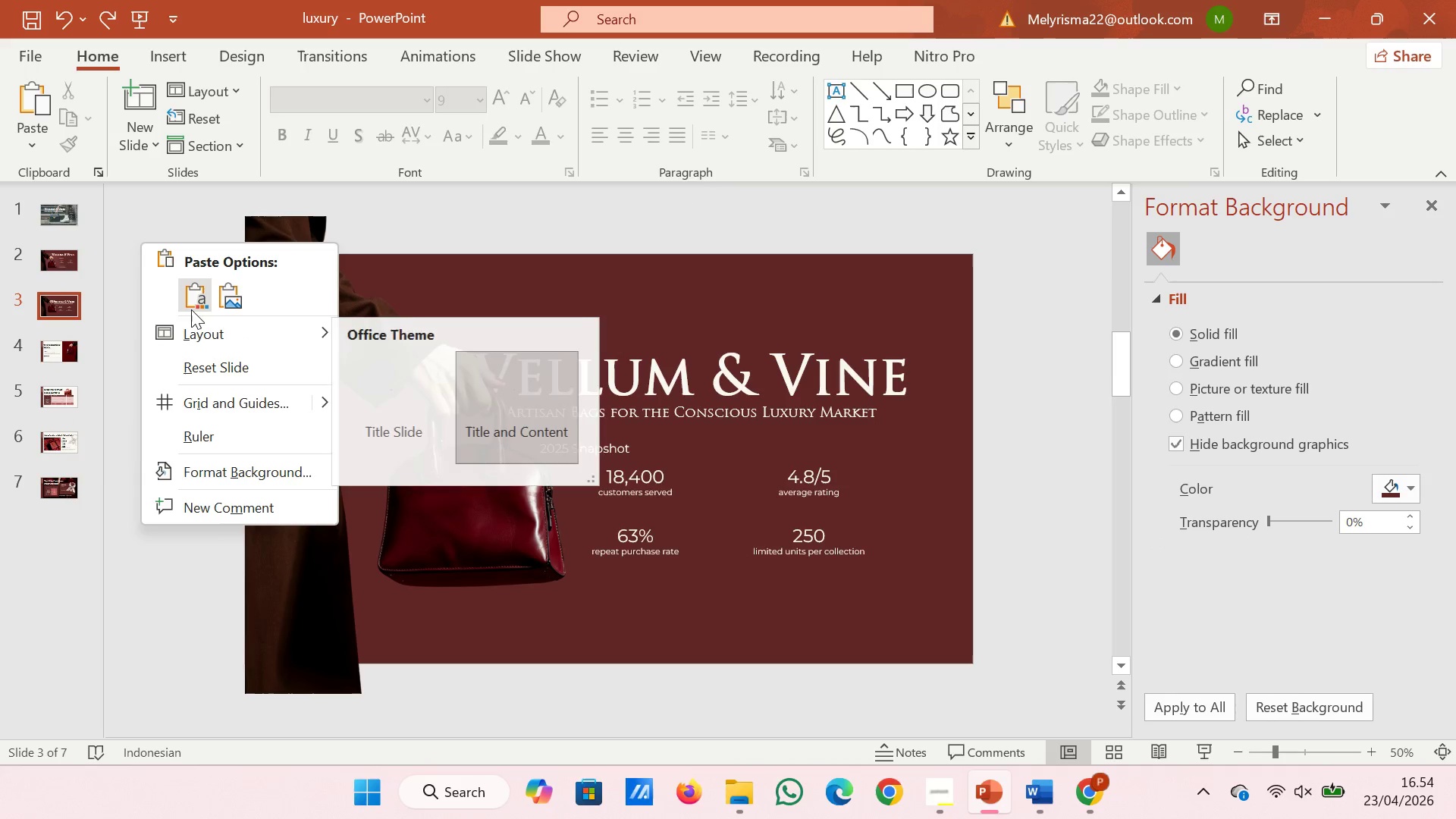 
left_click([191, 309])
 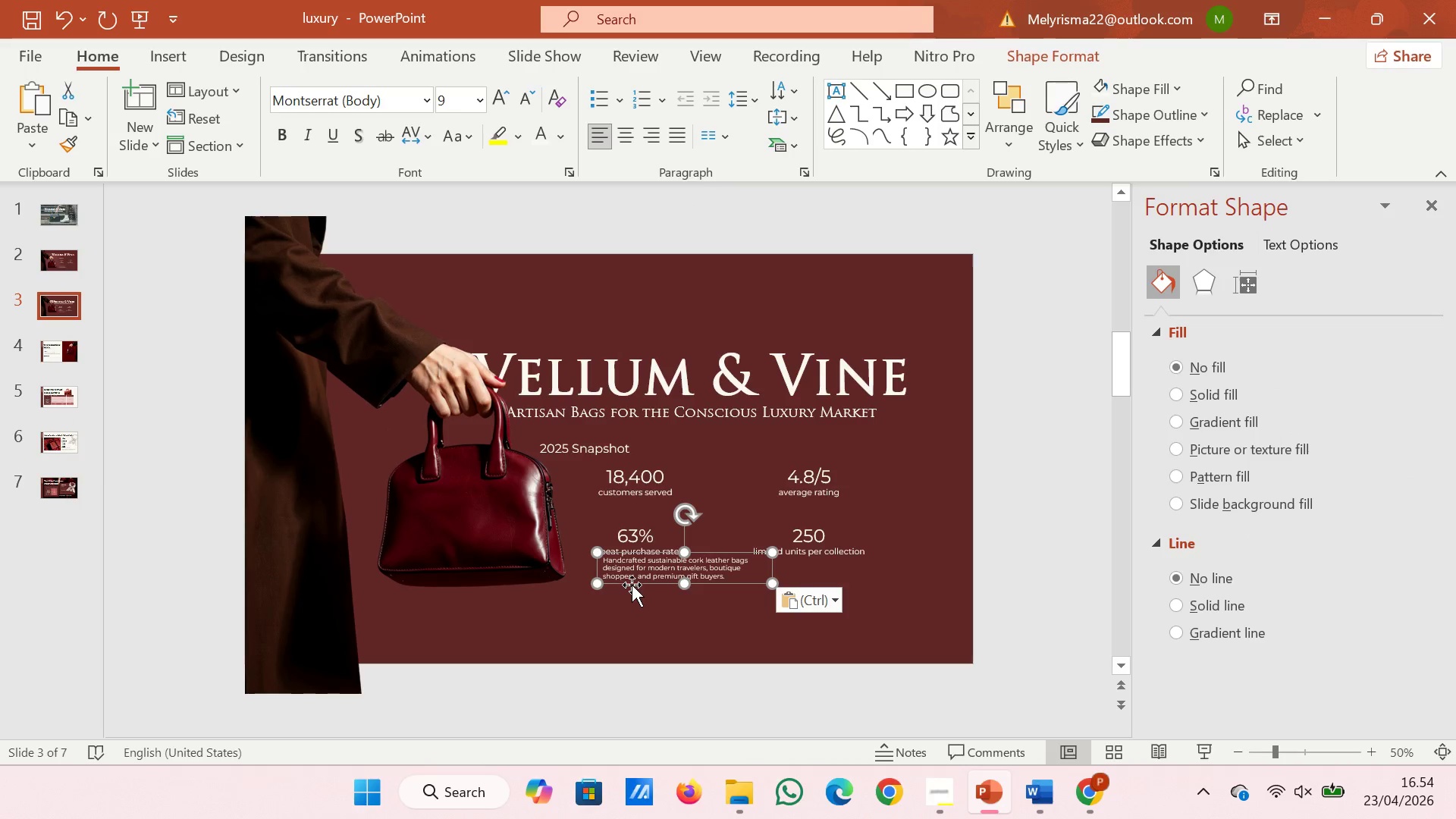 
left_click_drag(start_coordinate=[634, 584], to_coordinate=[607, 604])
 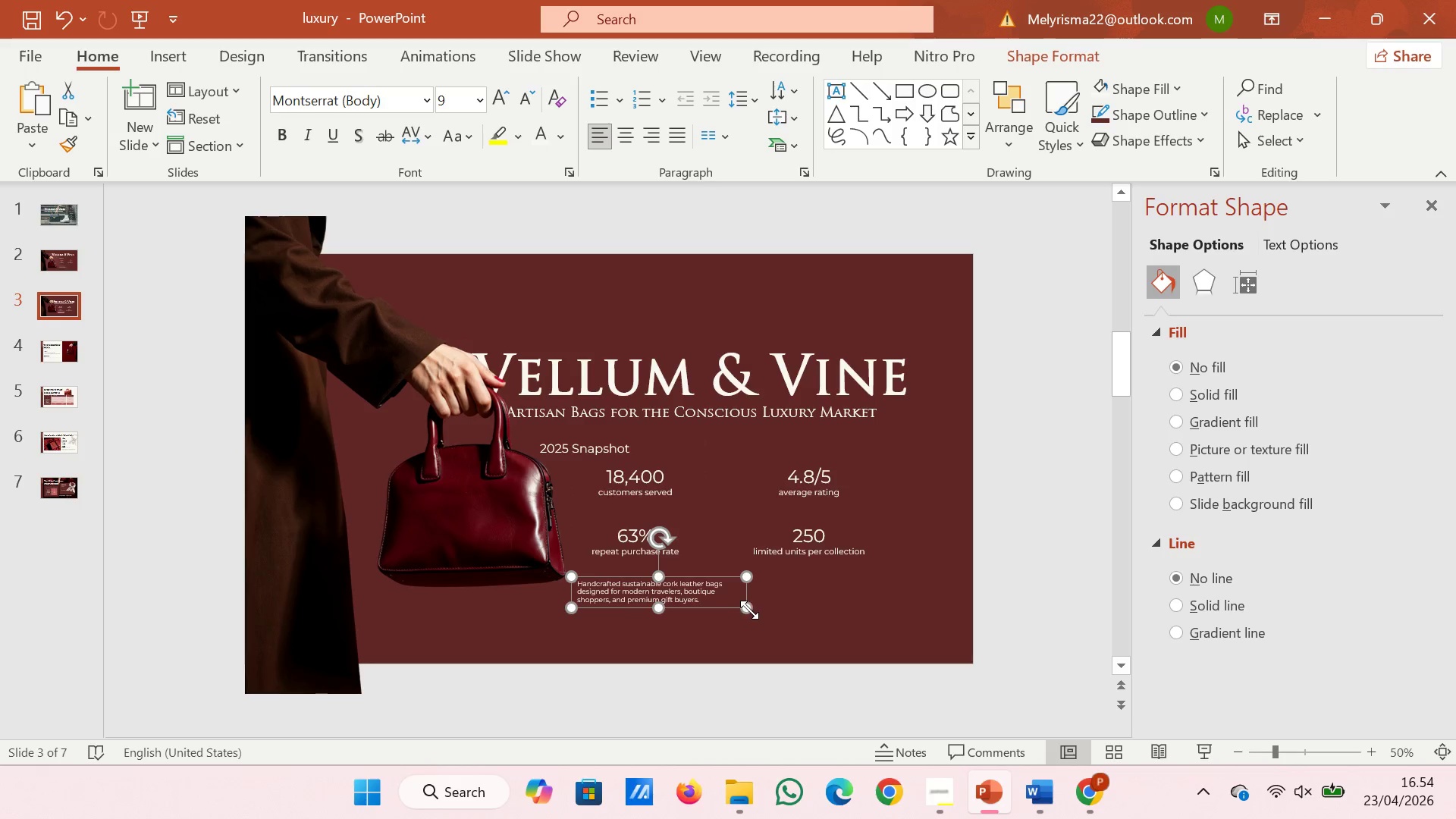 
left_click_drag(start_coordinate=[748, 610], to_coordinate=[827, 610])
 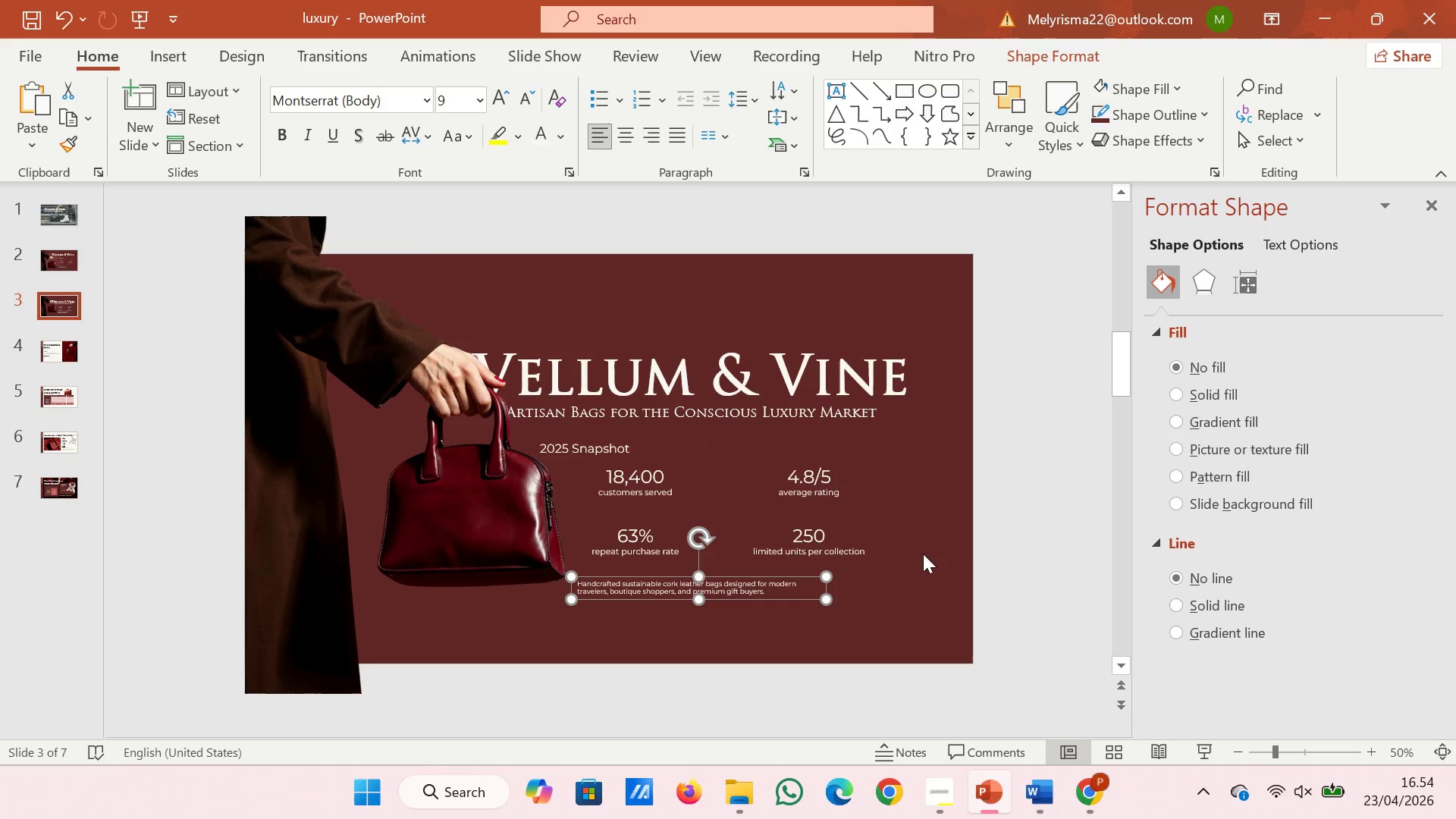 
left_click([1035, 500])
 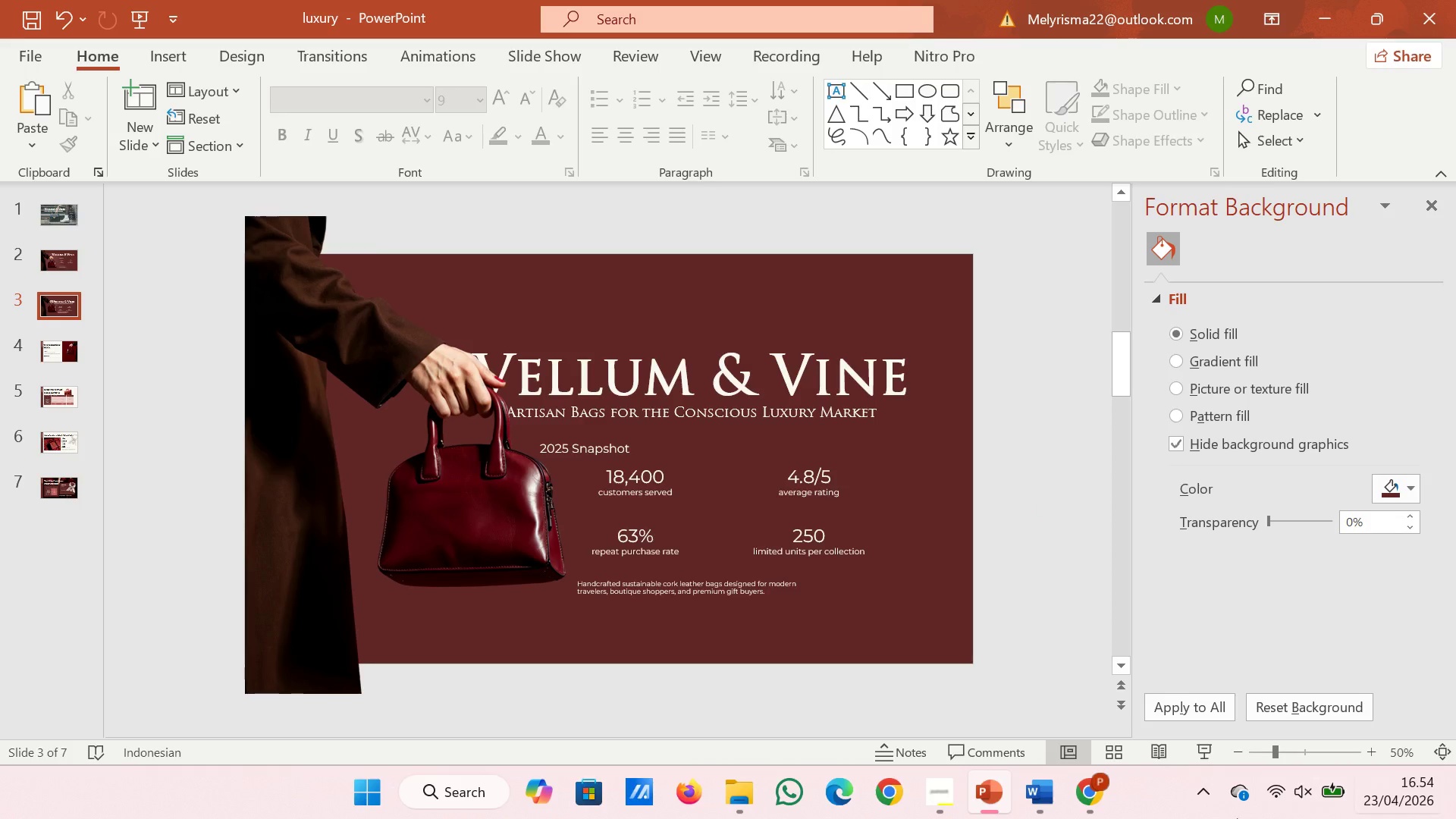 
wait(6.16)
 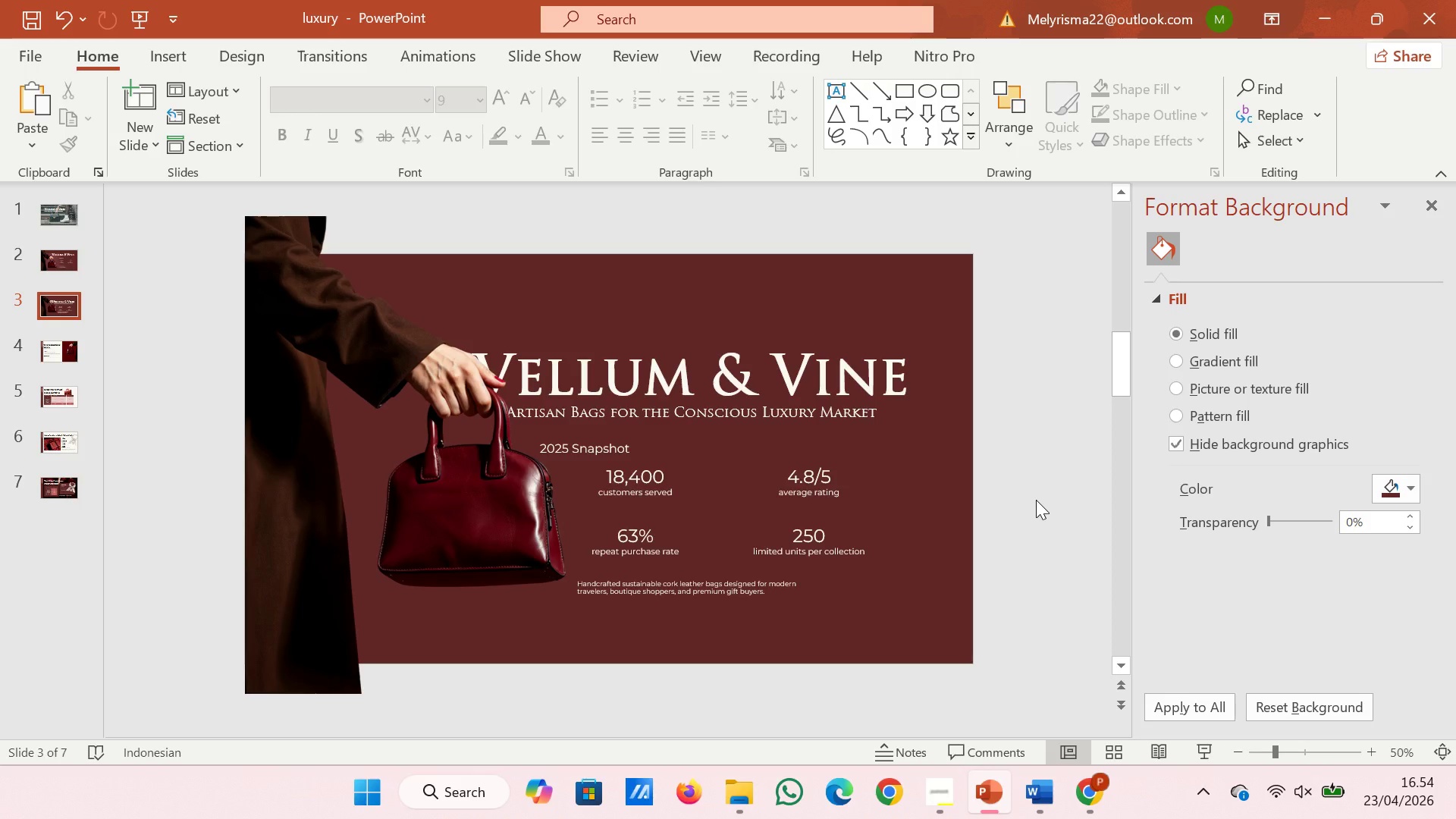 
left_click([688, 484])
 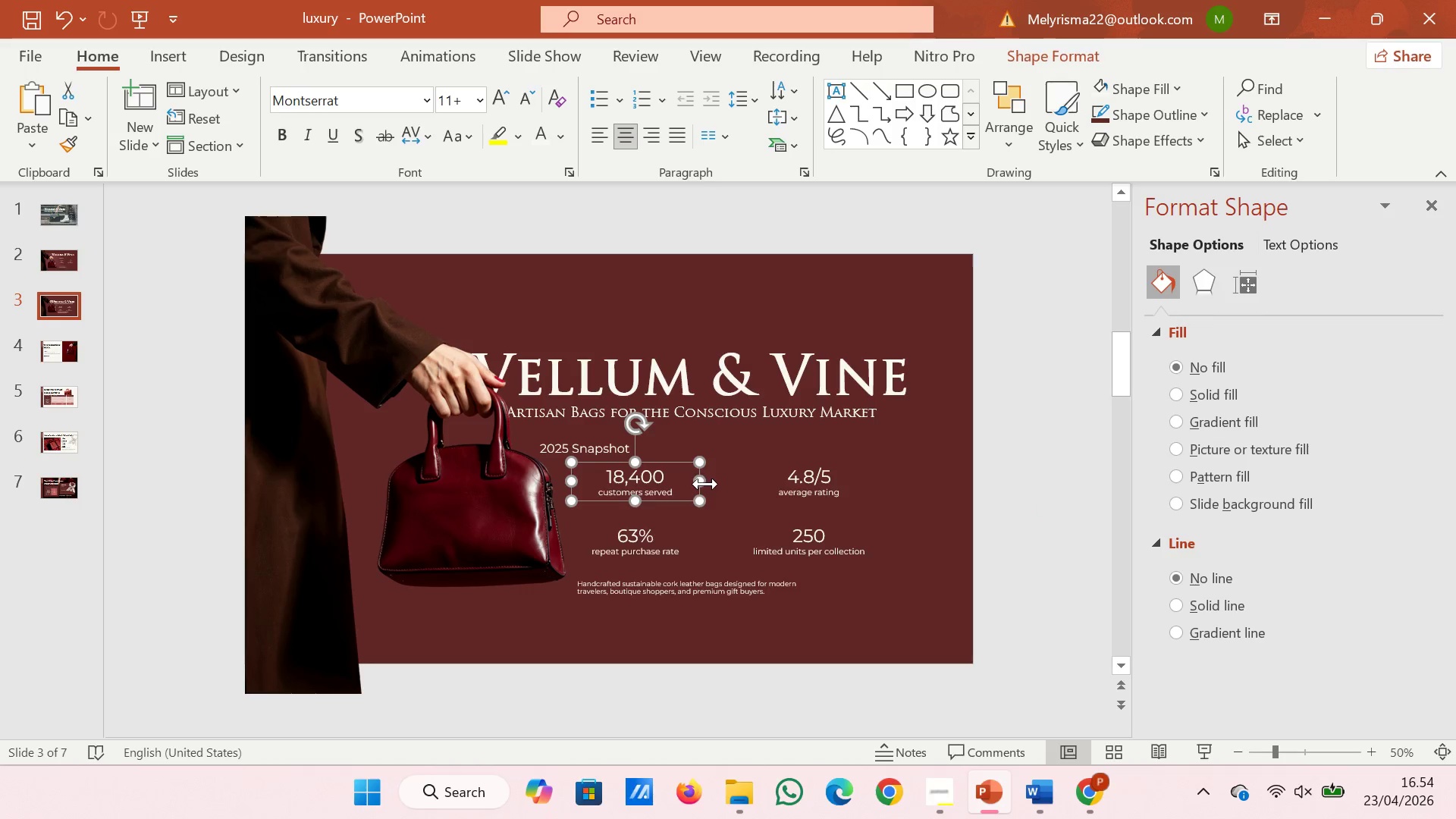 
left_click_drag(start_coordinate=[704, 482], to_coordinate=[664, 482])
 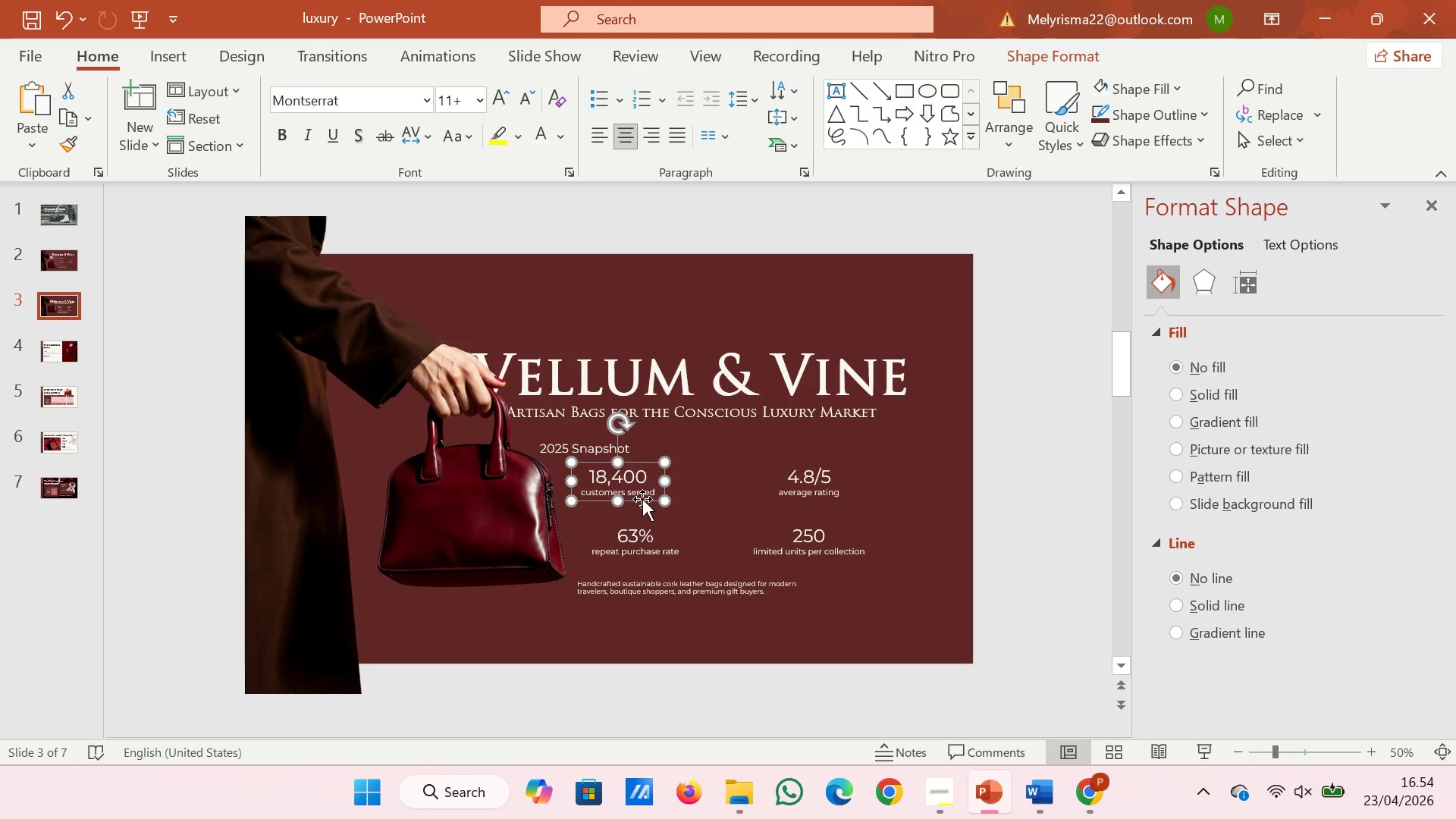 
left_click_drag(start_coordinate=[642, 499], to_coordinate=[632, 506])
 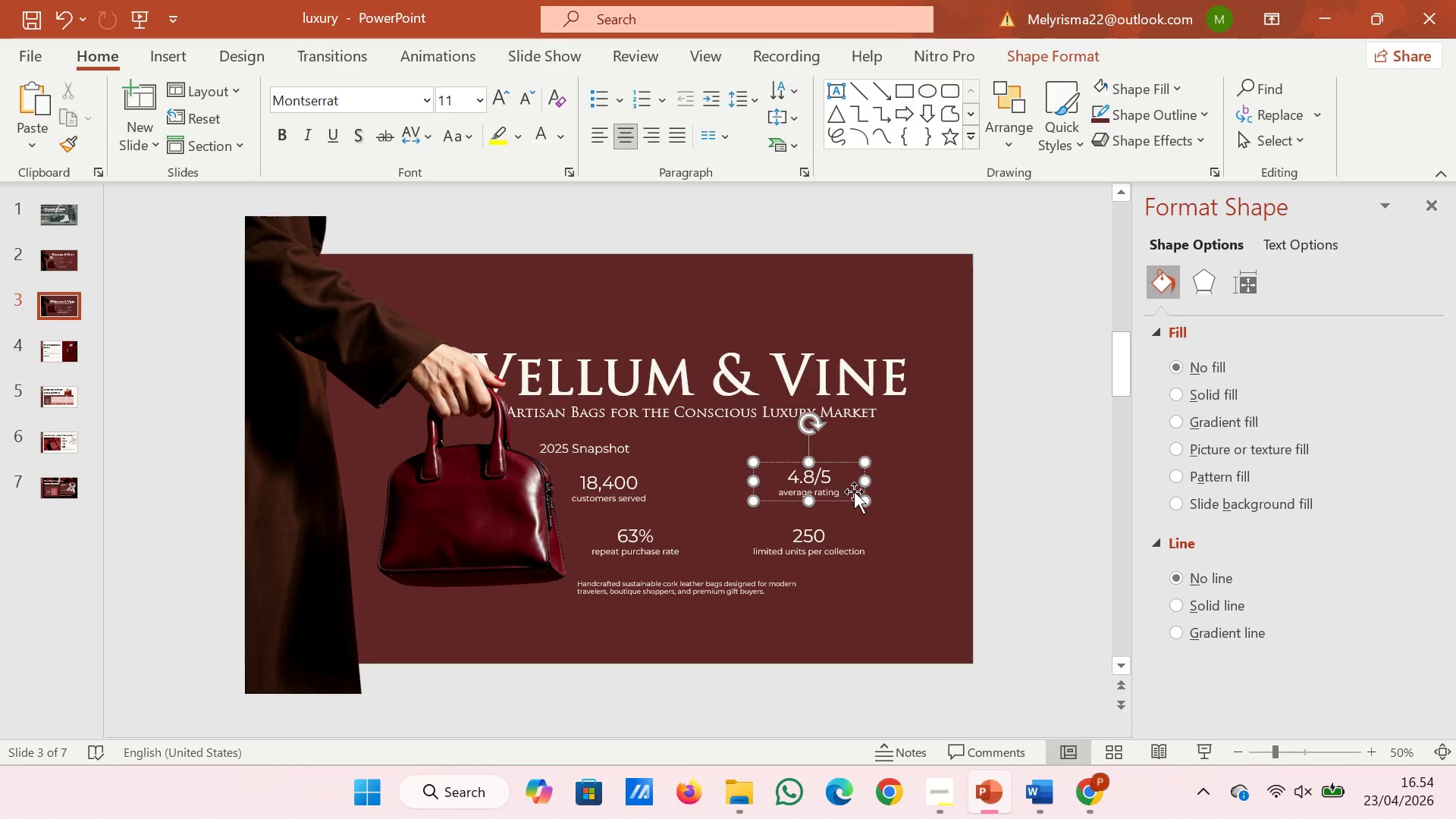 
left_click_drag(start_coordinate=[869, 482], to_coordinate=[839, 482])
 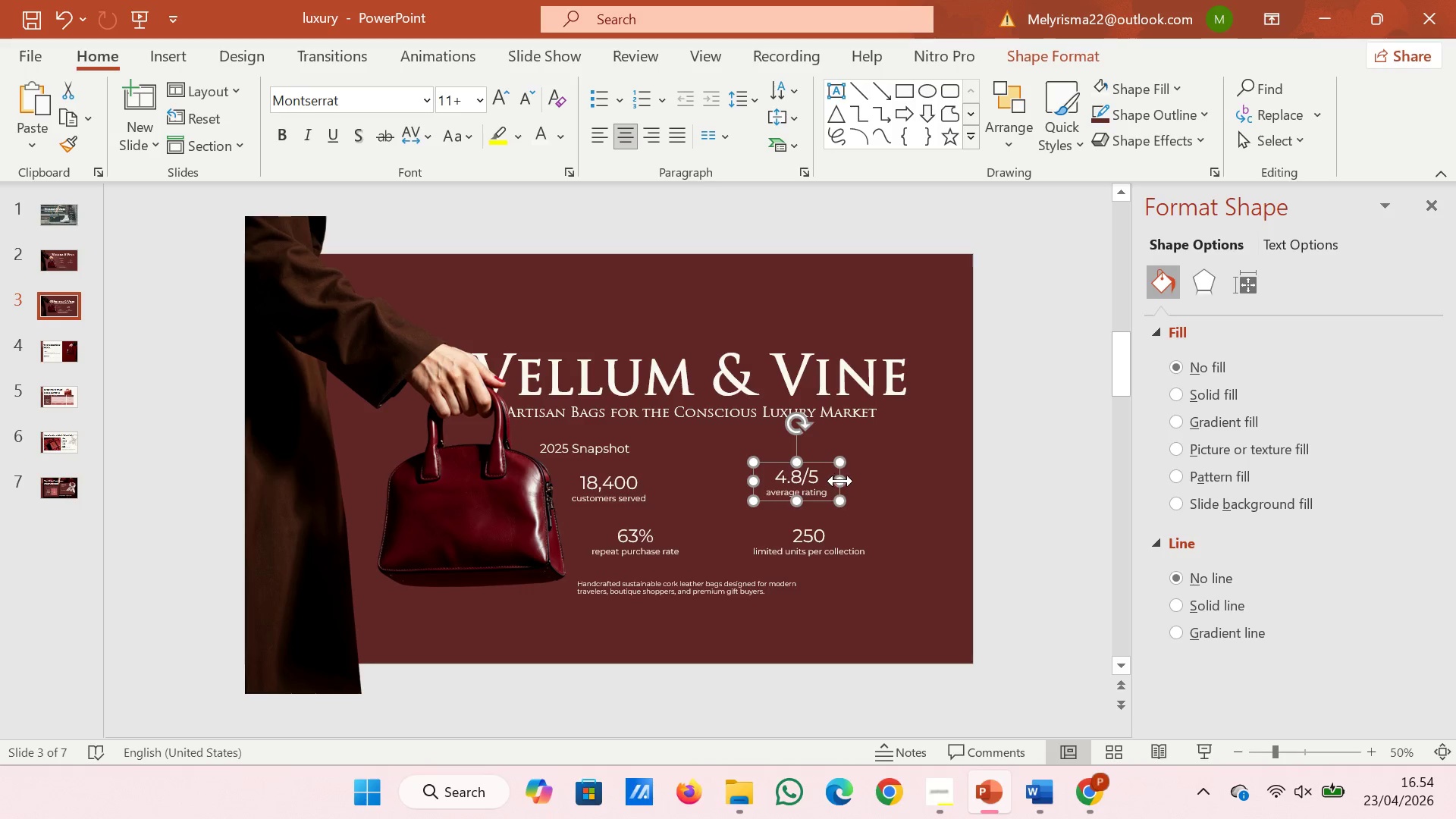 
left_click_drag(start_coordinate=[841, 481], to_coordinate=[846, 481])
 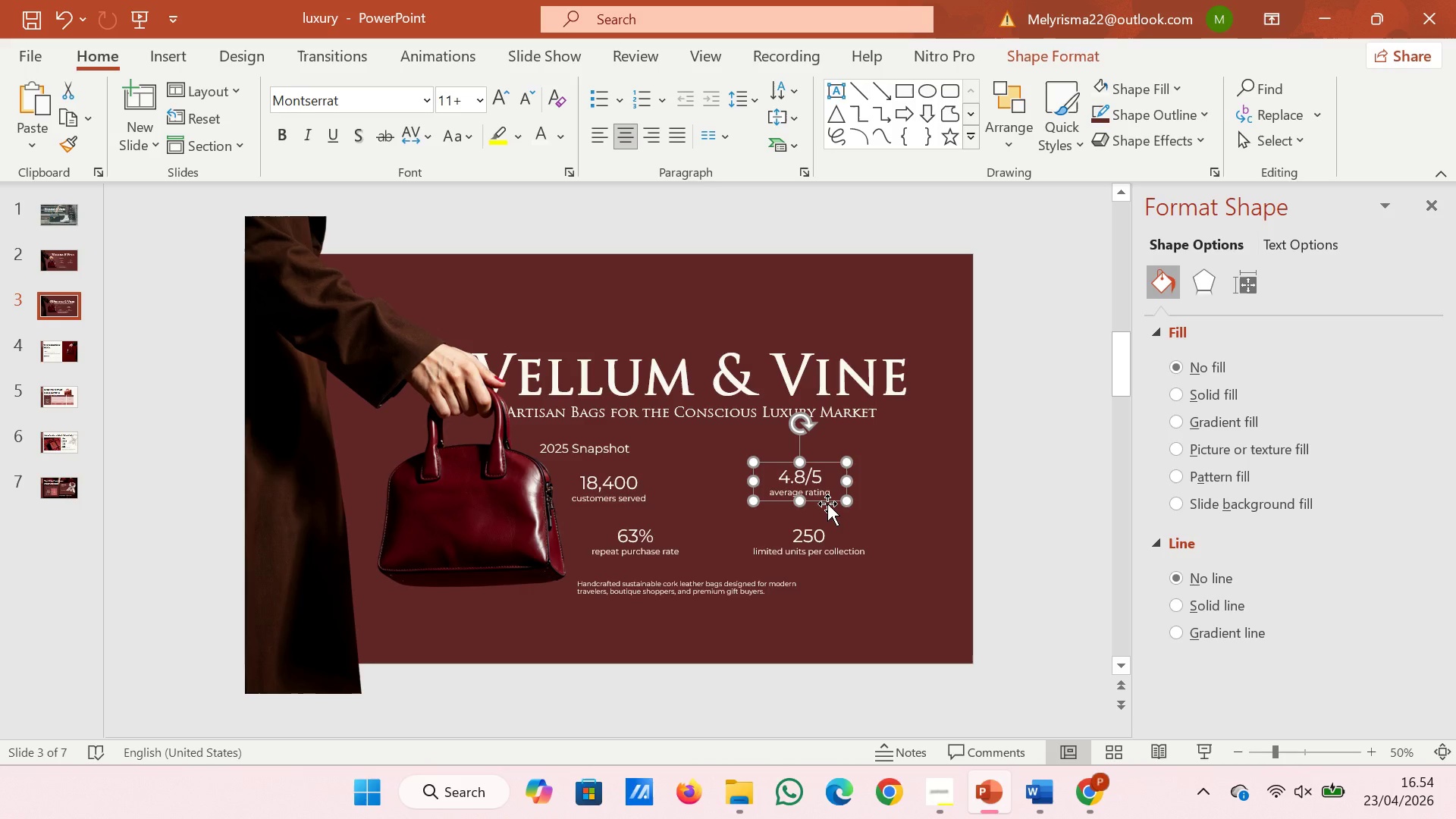 
left_click_drag(start_coordinate=[827, 504], to_coordinate=[712, 509])
 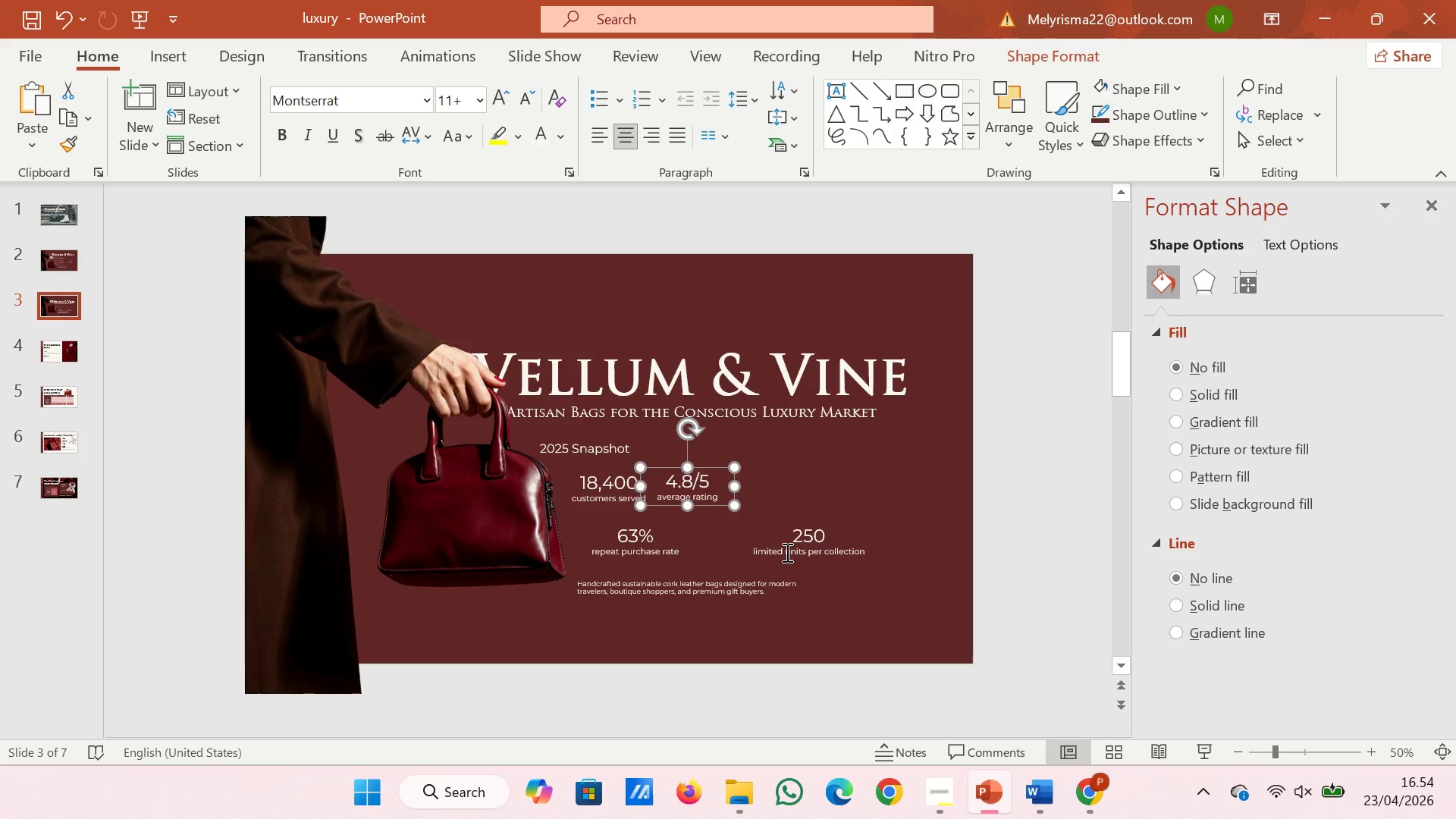 
left_click([786, 553])
 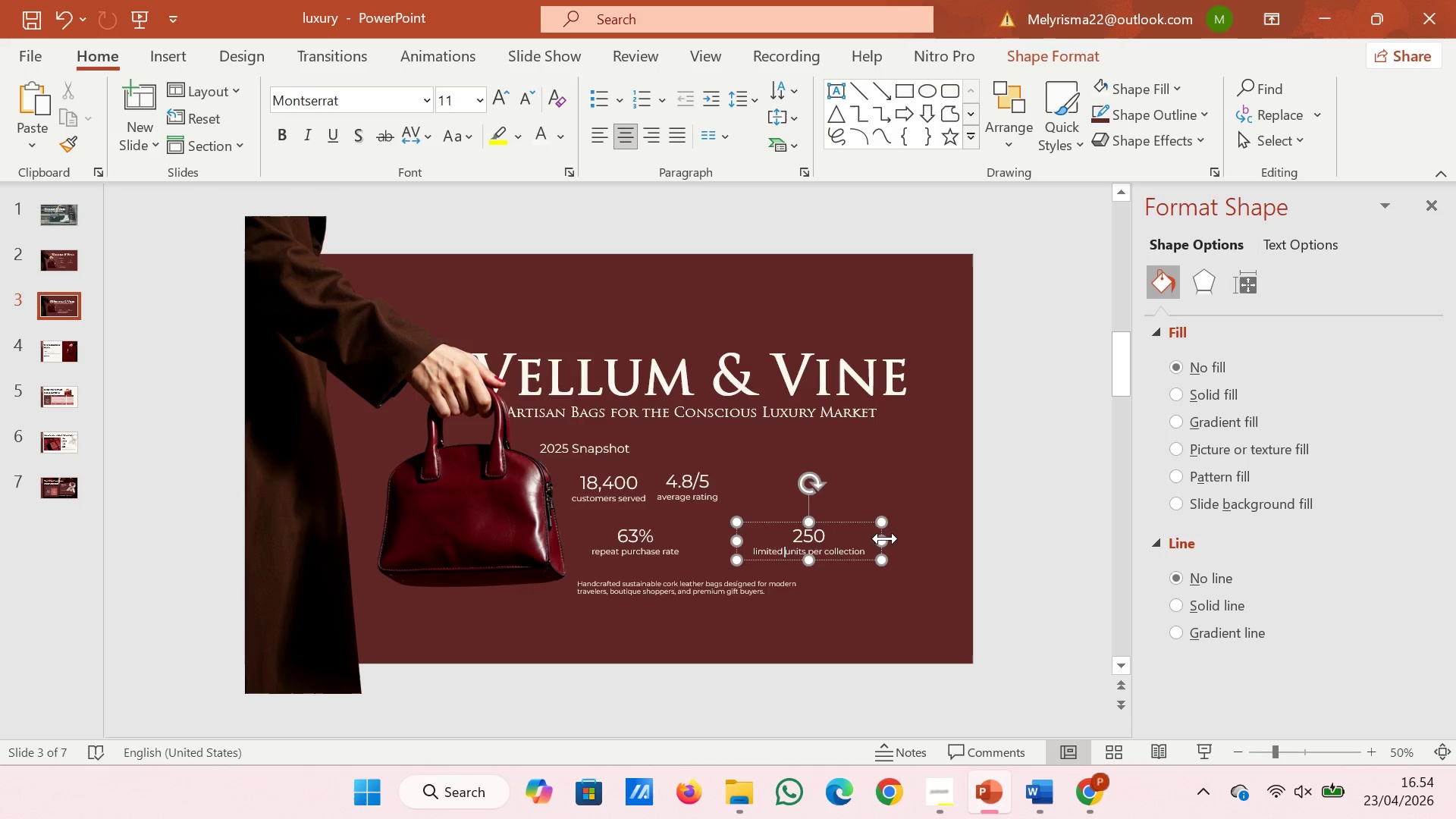 
left_click_drag(start_coordinate=[885, 539], to_coordinate=[828, 539])
 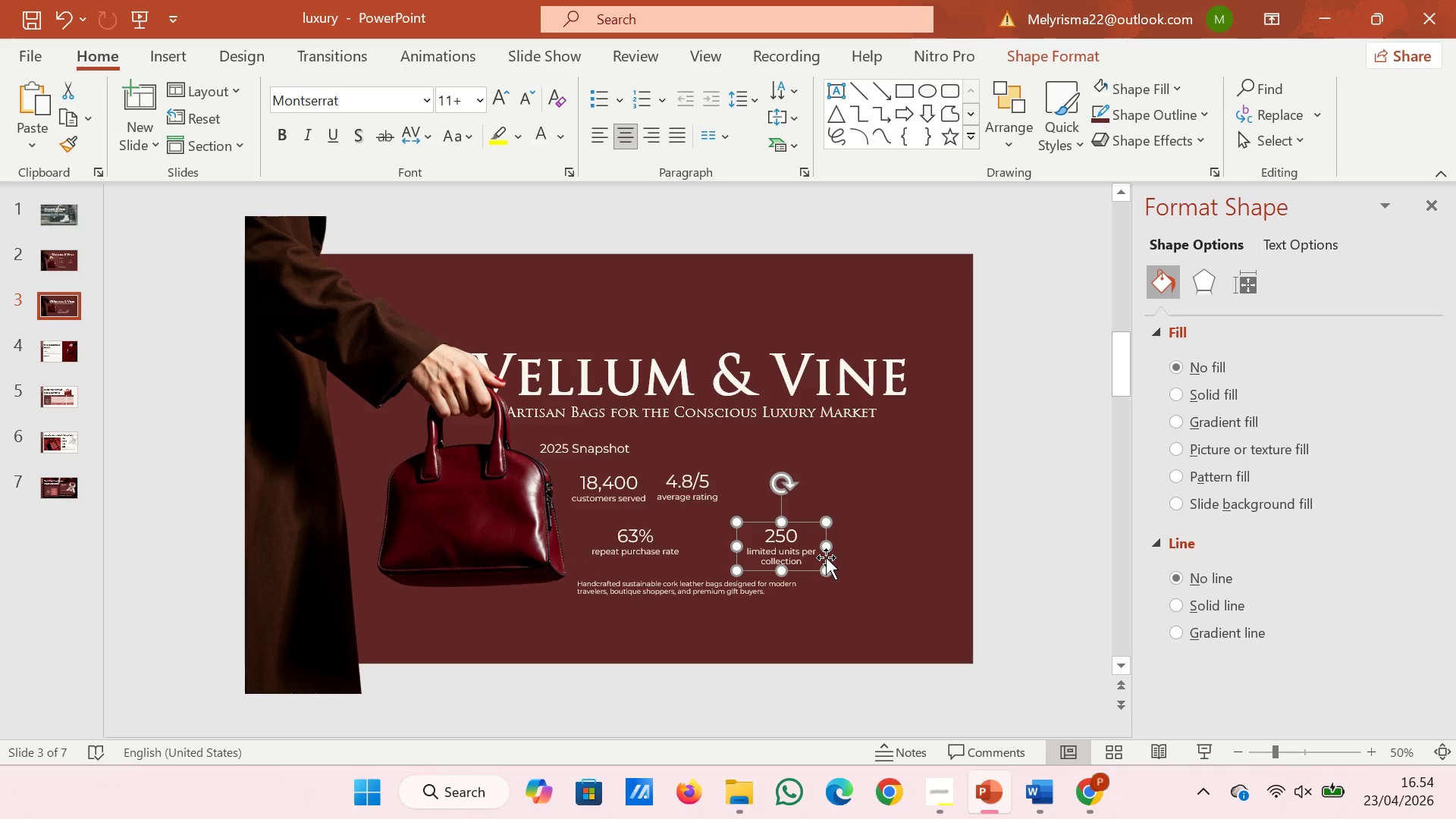 
left_click_drag(start_coordinate=[826, 557], to_coordinate=[826, 500])
 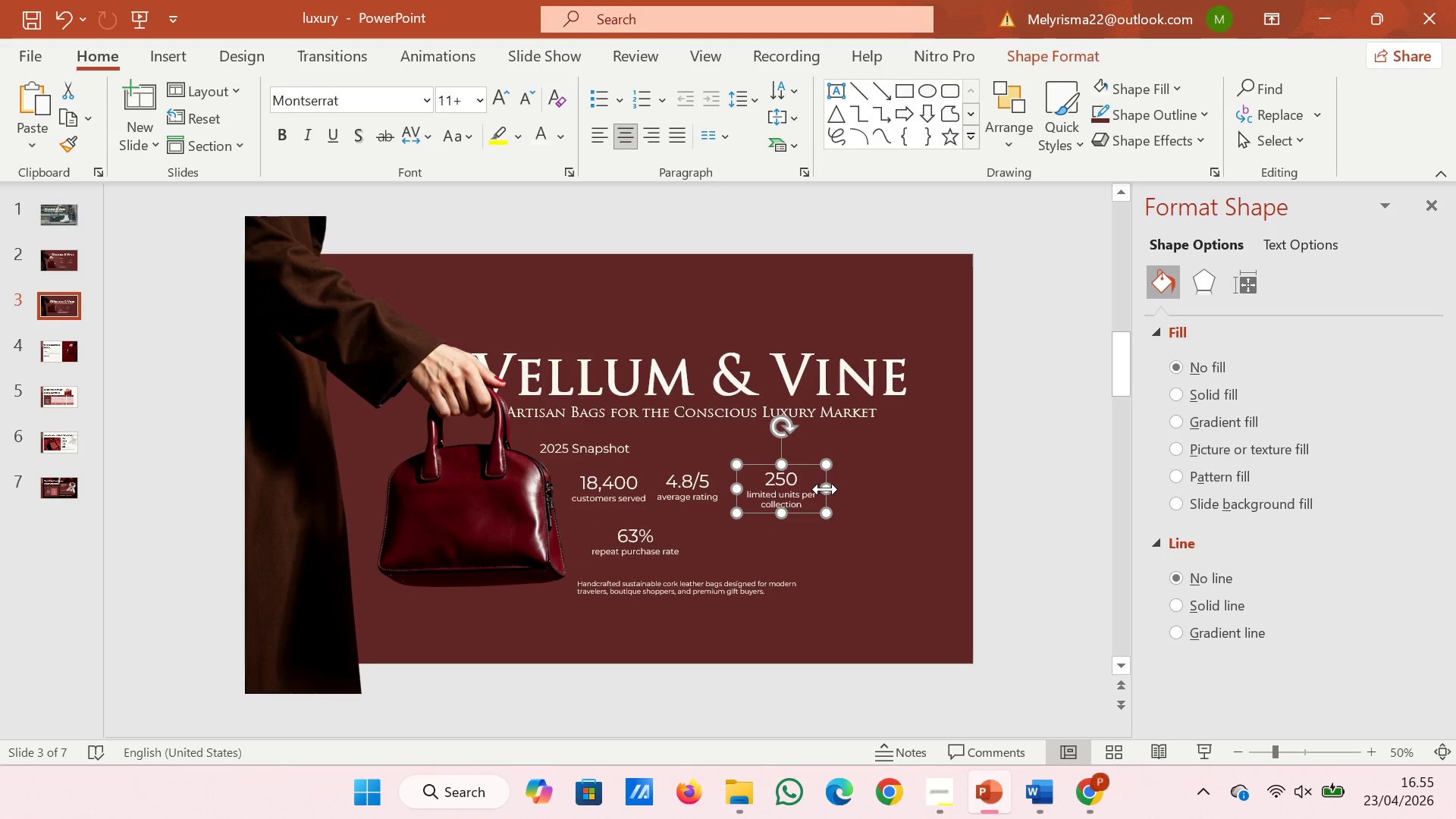 
left_click_drag(start_coordinate=[824, 489], to_coordinate=[830, 489])
 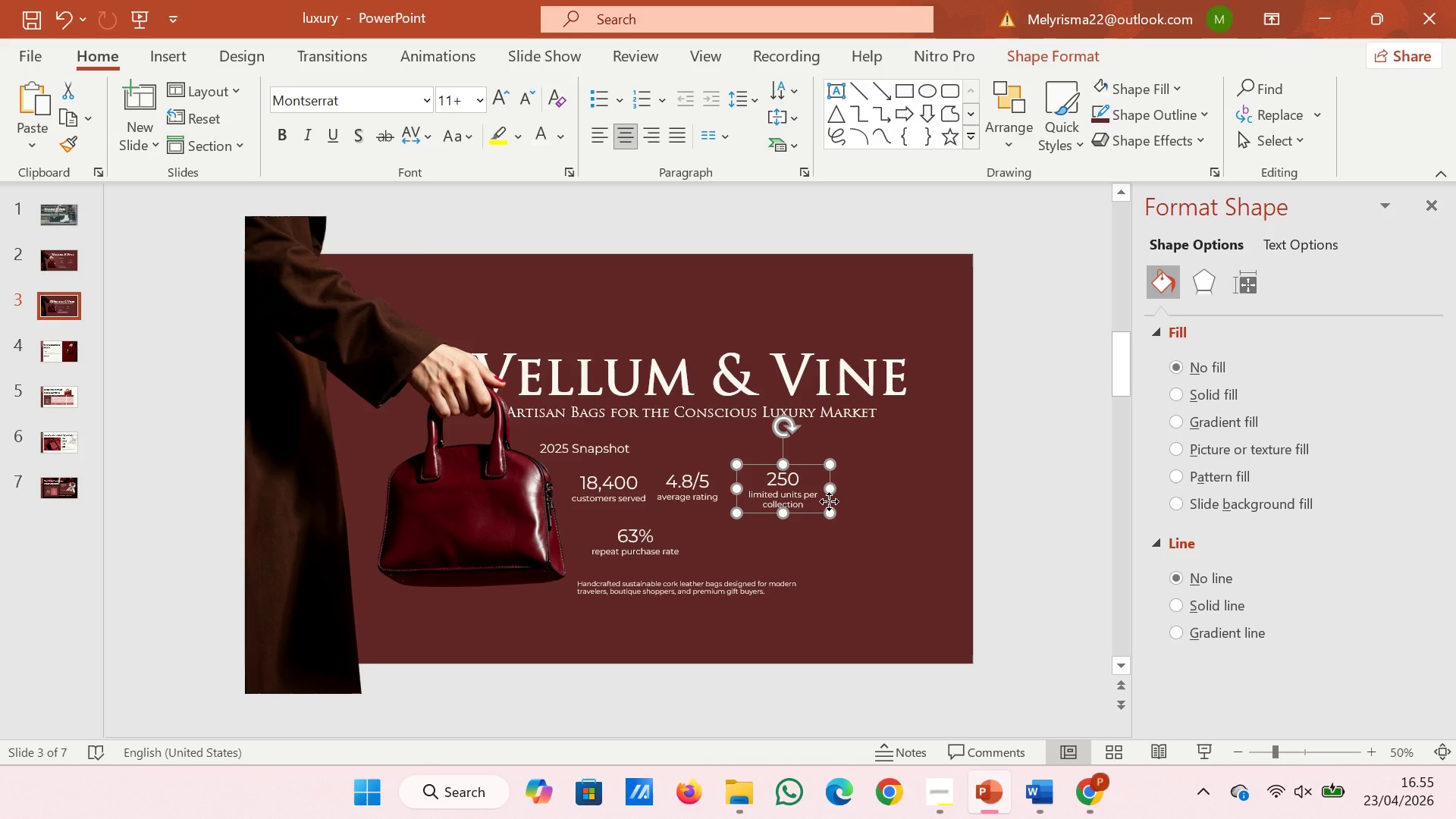 
left_click_drag(start_coordinate=[829, 501], to_coordinate=[827, 506])
 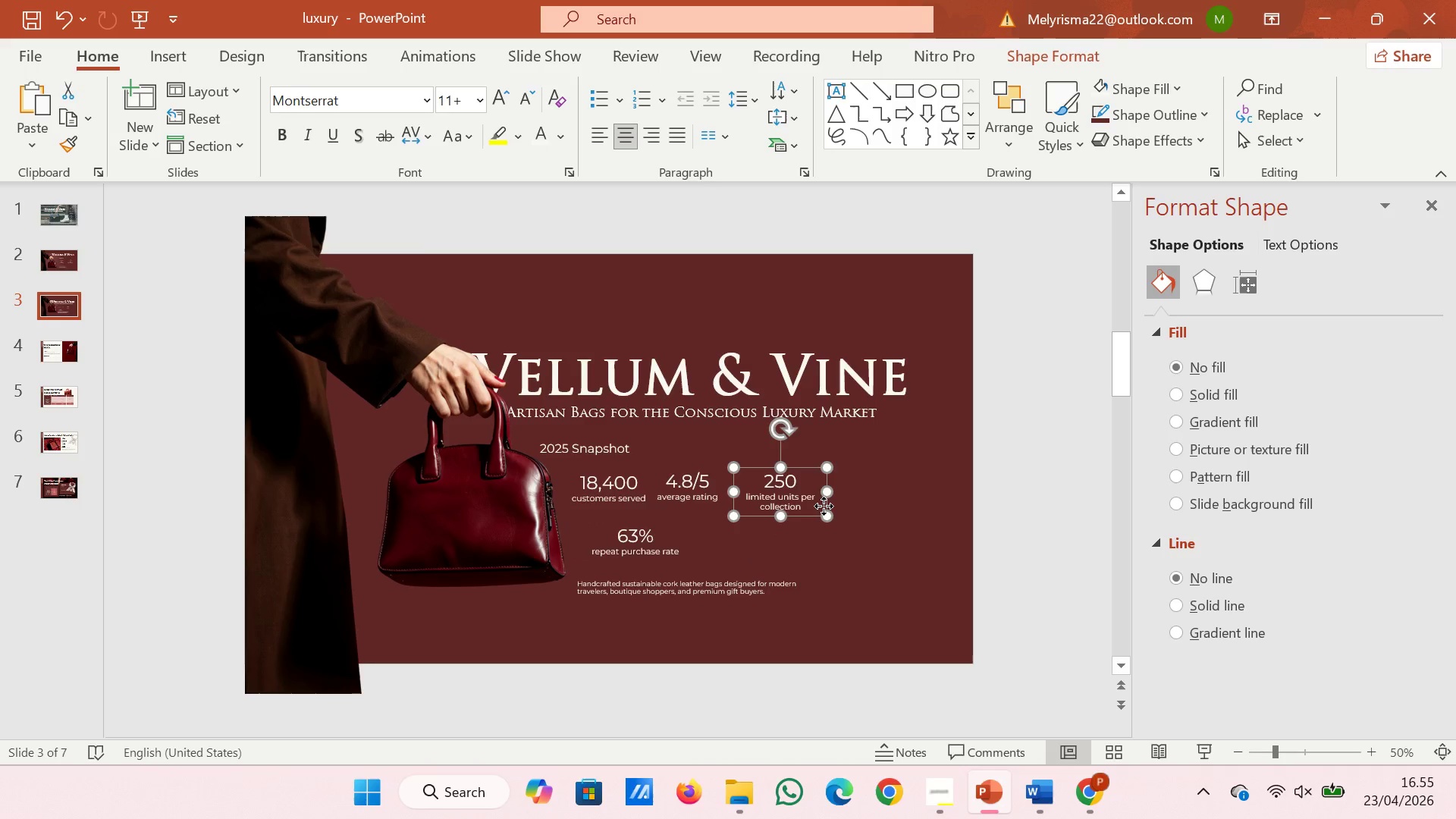 
left_click_drag(start_coordinate=[827, 506], to_coordinate=[822, 506])
 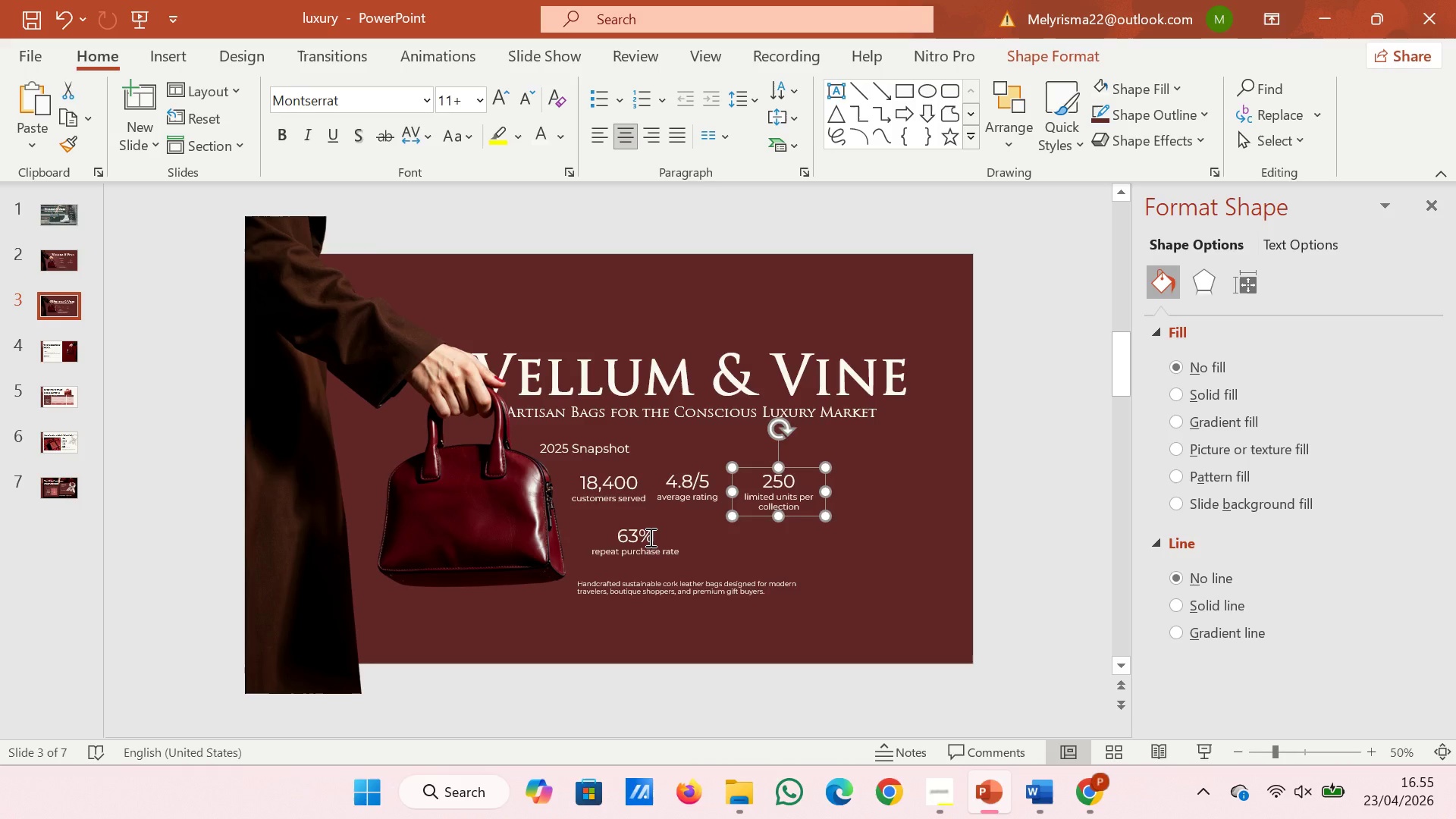 
left_click([649, 537])
 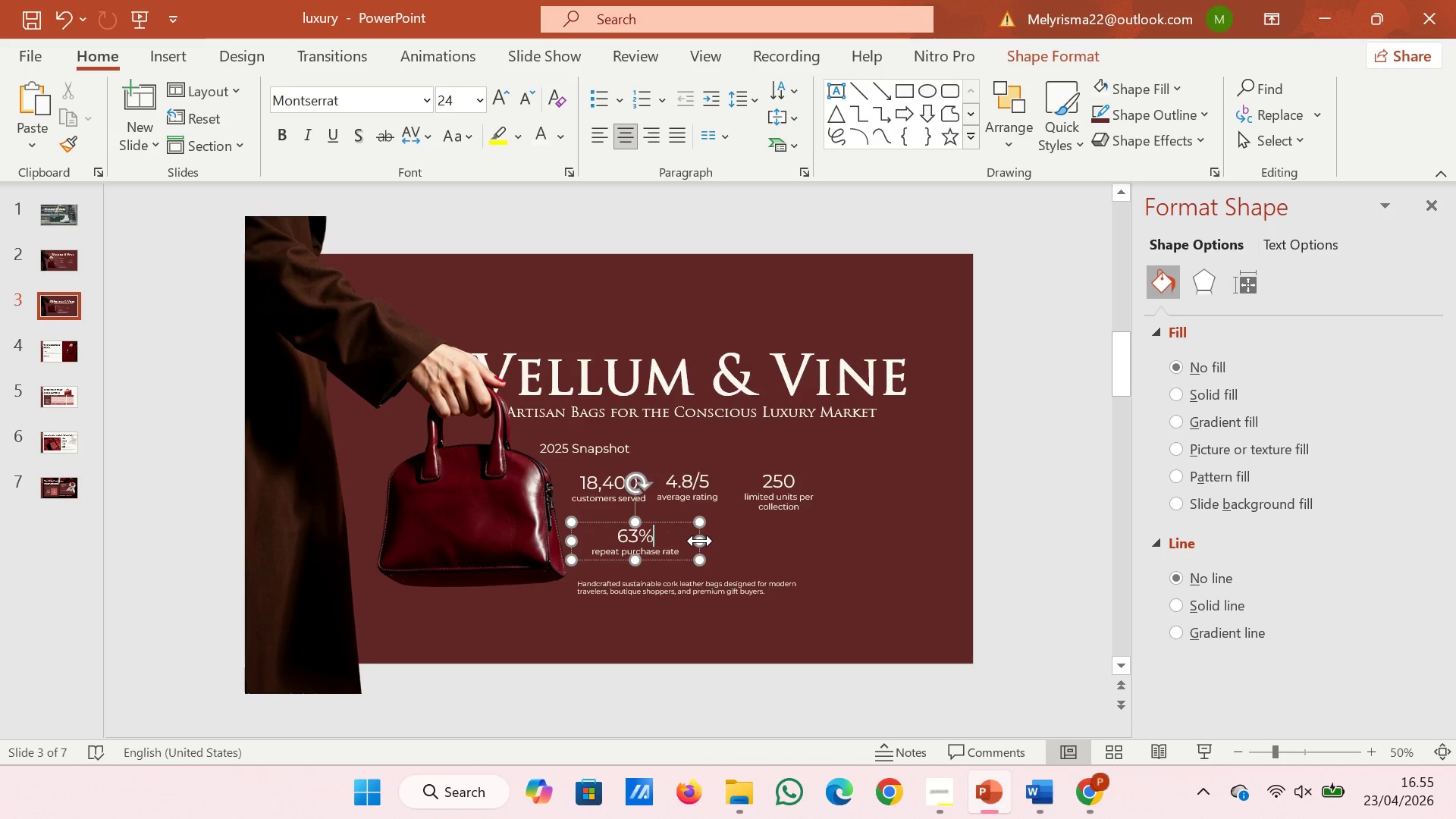 
left_click_drag(start_coordinate=[701, 541], to_coordinate=[663, 541])
 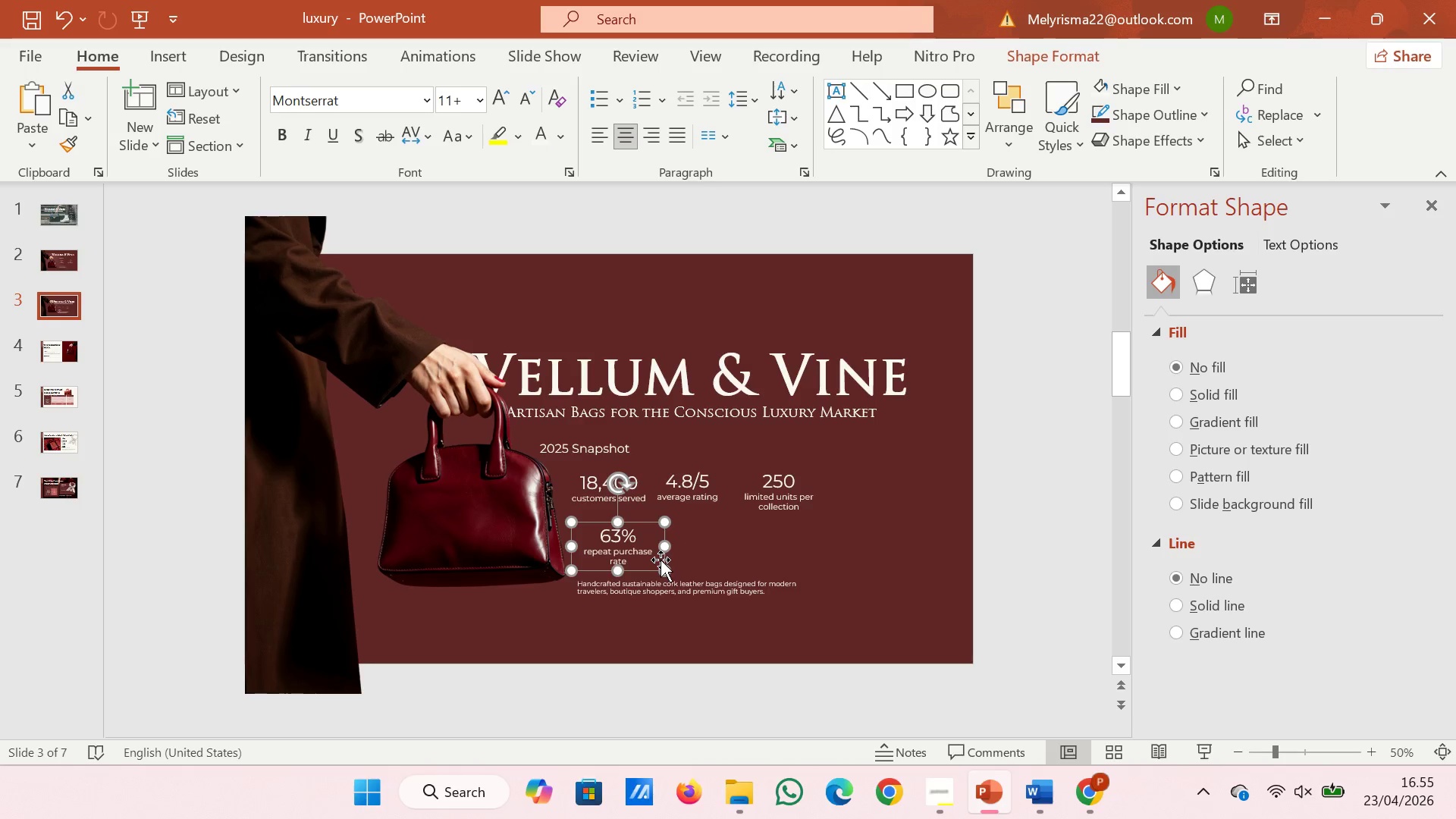 
left_click_drag(start_coordinate=[661, 560], to_coordinate=[906, 504])
 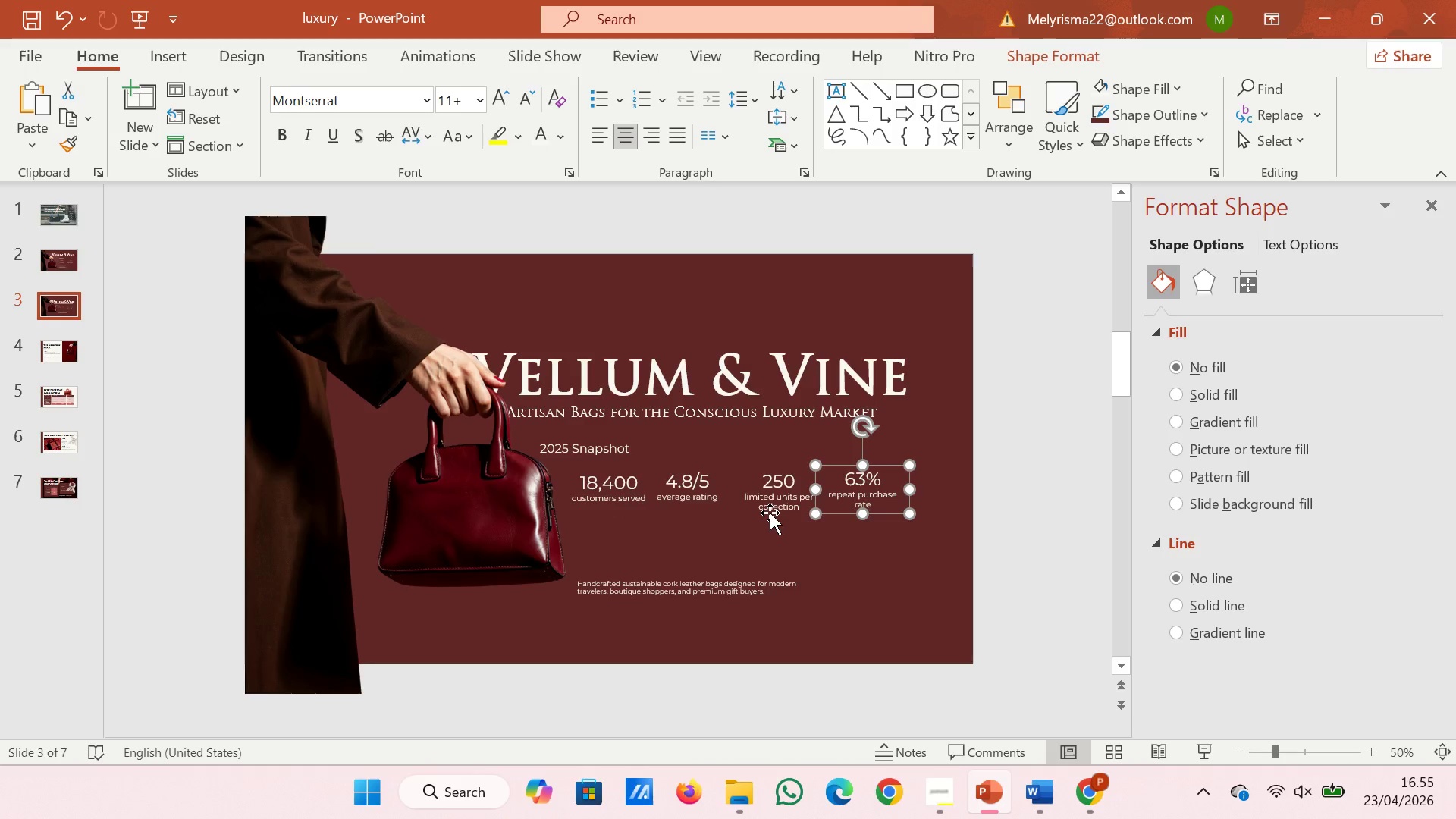 
hold_key(key=ShiftLeft, duration=1.44)
double_click([681, 505])
 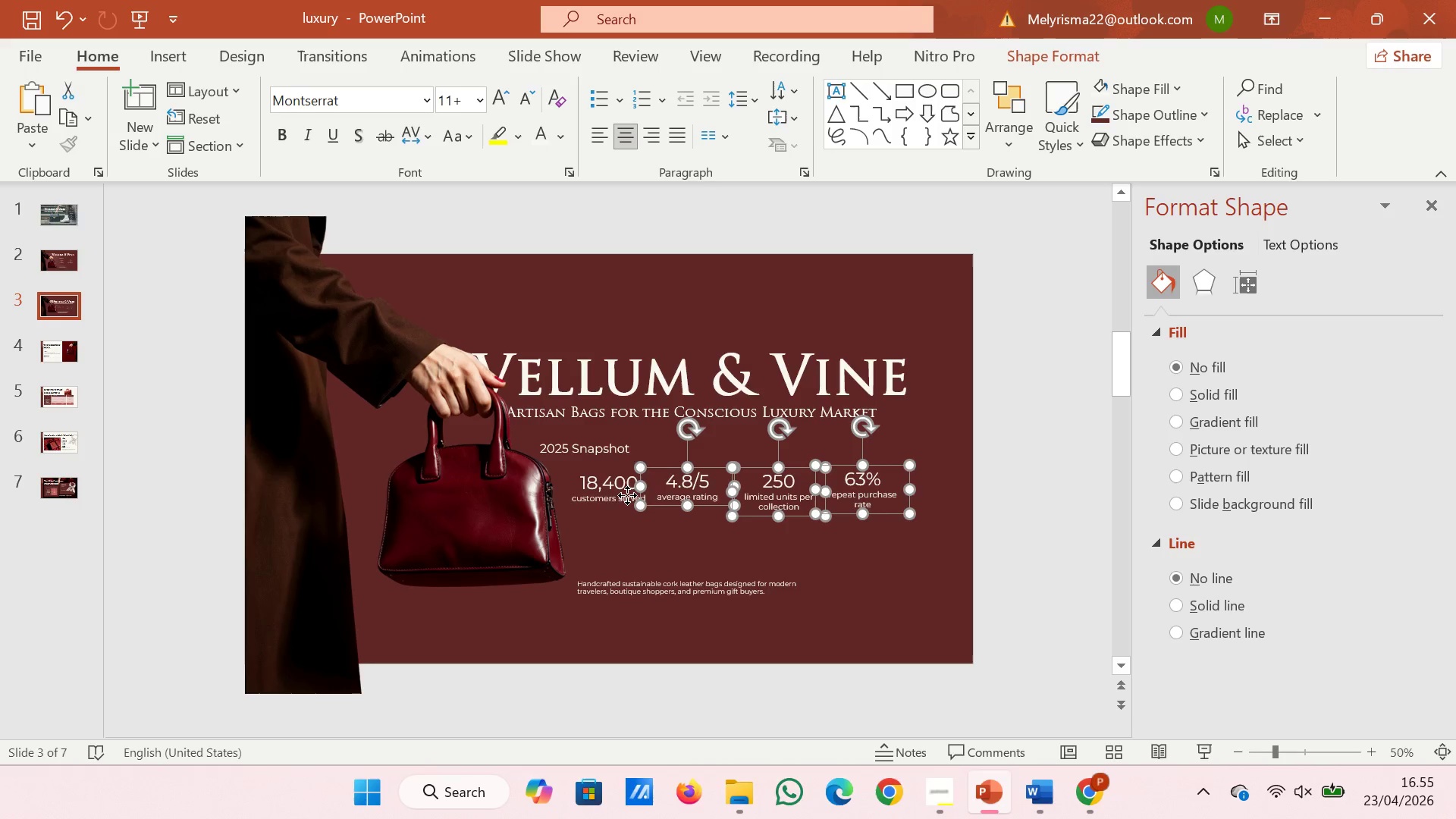 
triple_click([627, 495])
 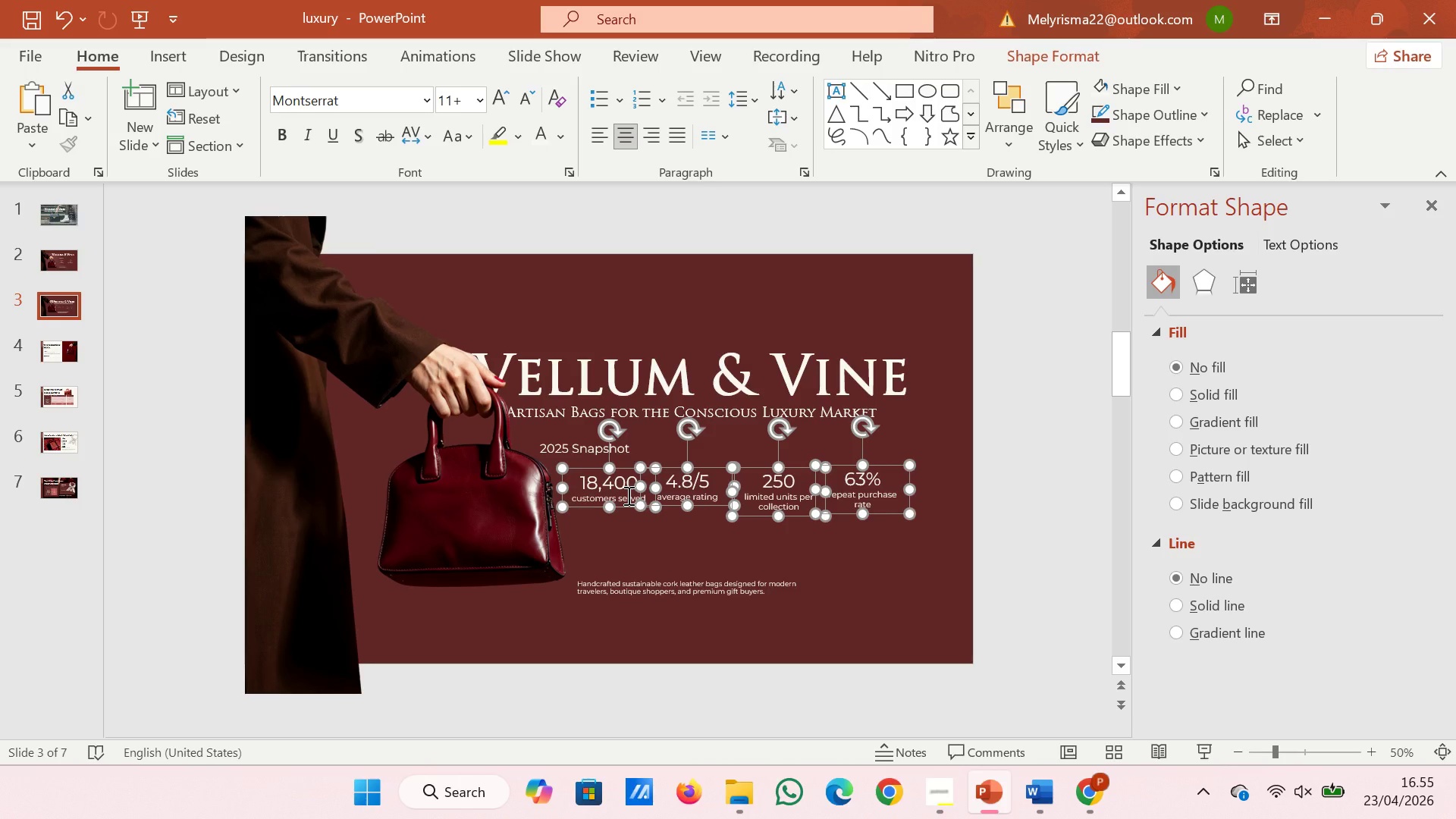 
key(CapsLock)
 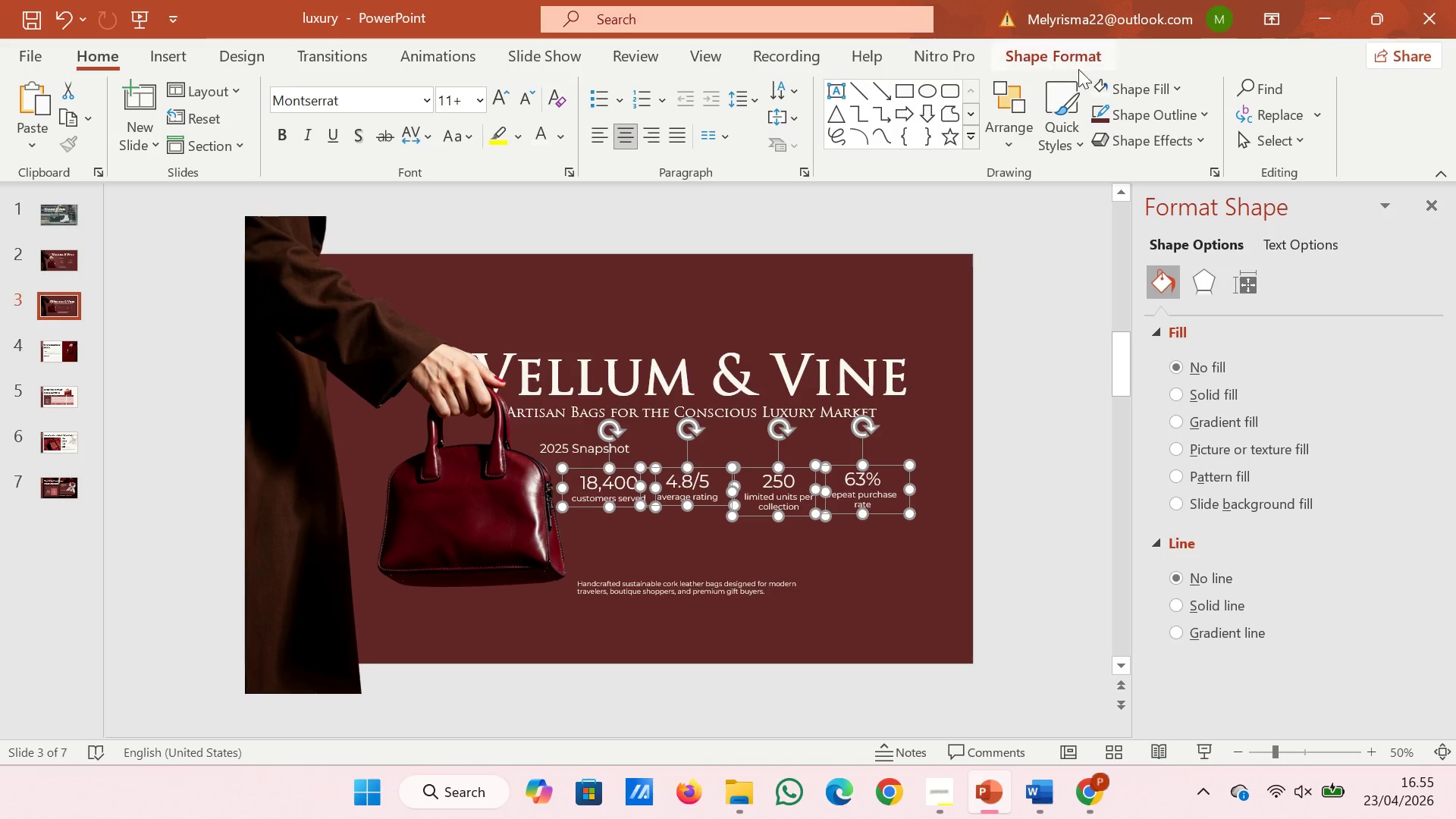 
left_click([1073, 69])
 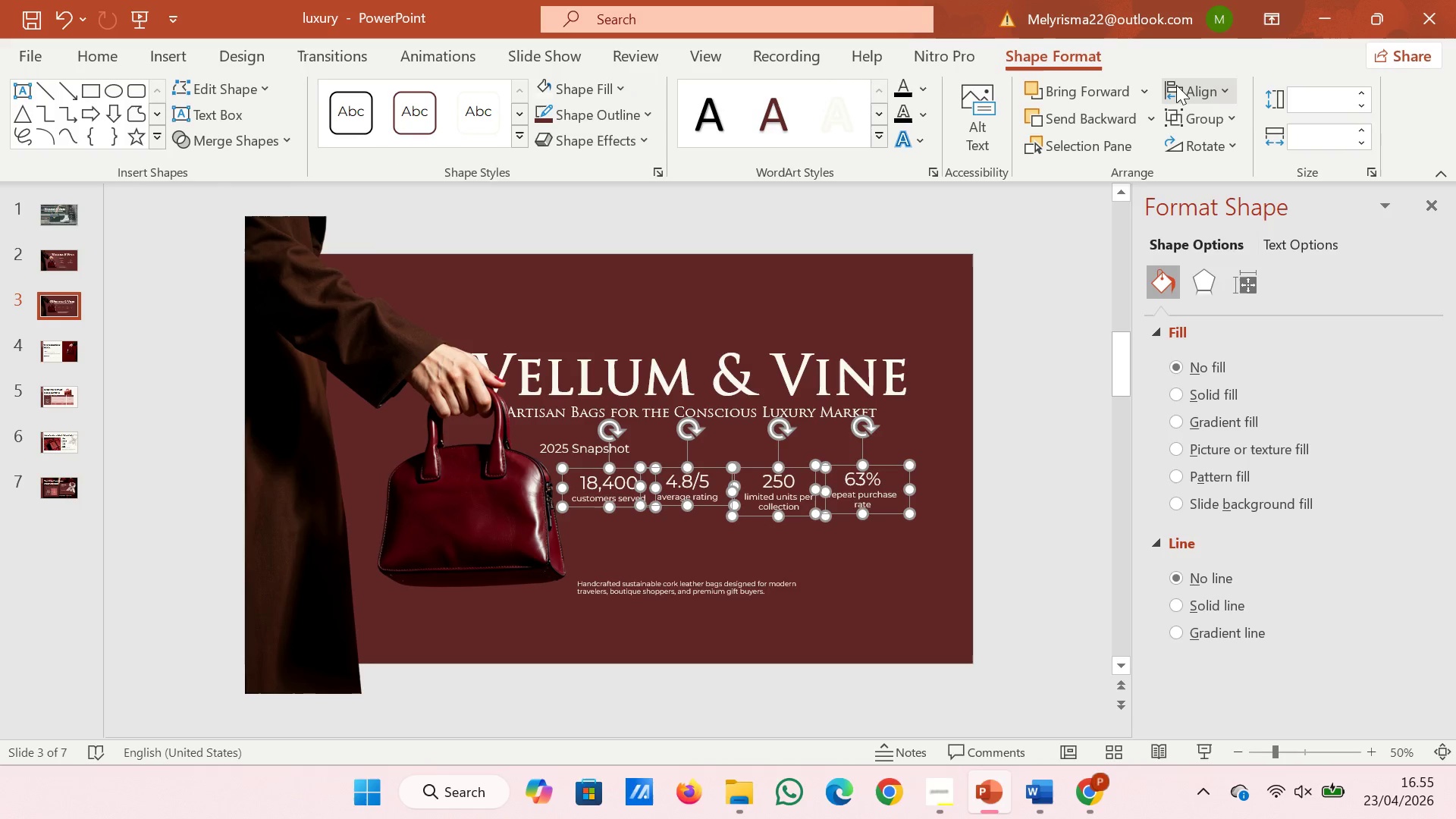 
left_click([1176, 85])
 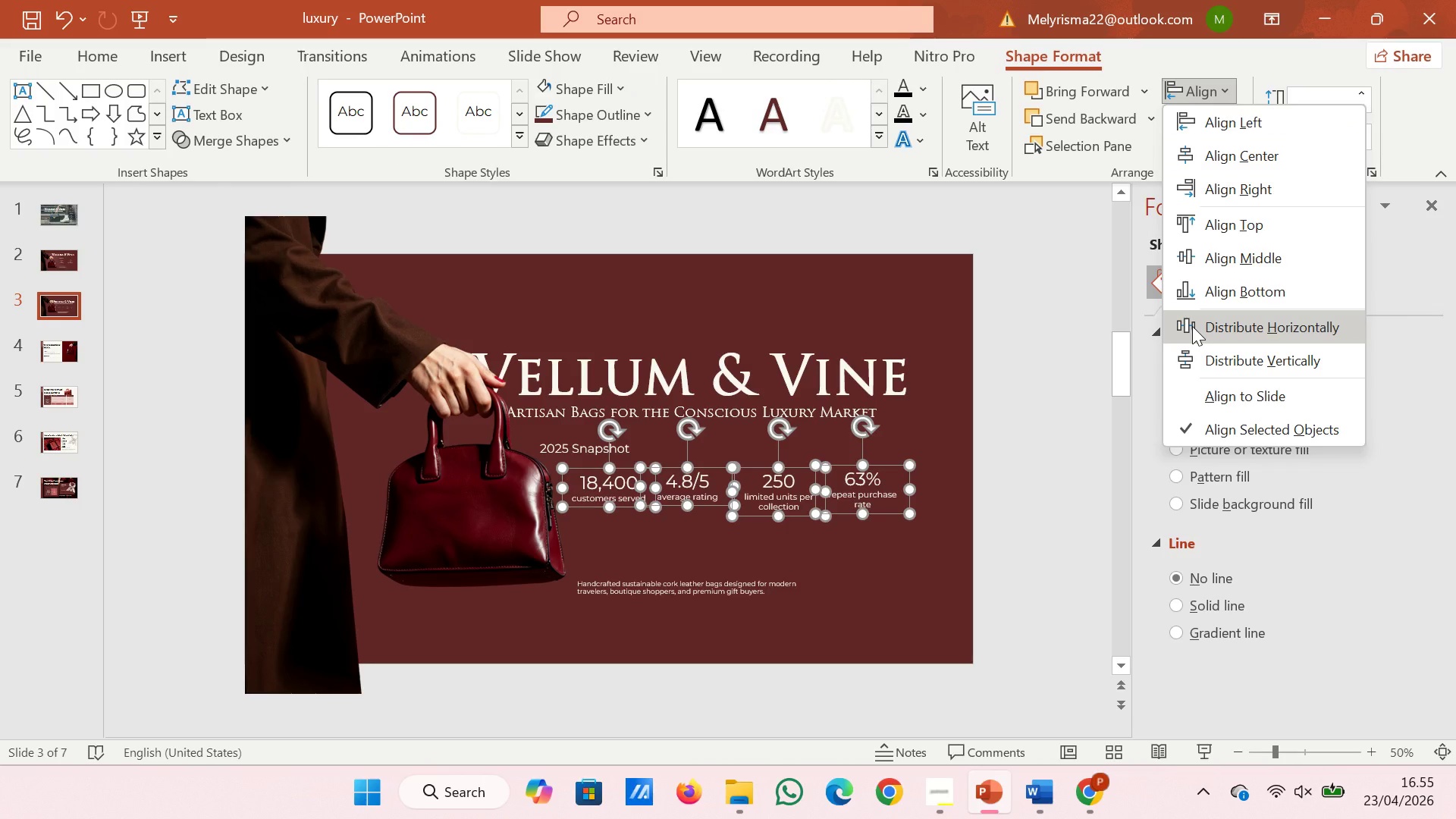 
left_click([1192, 326])
 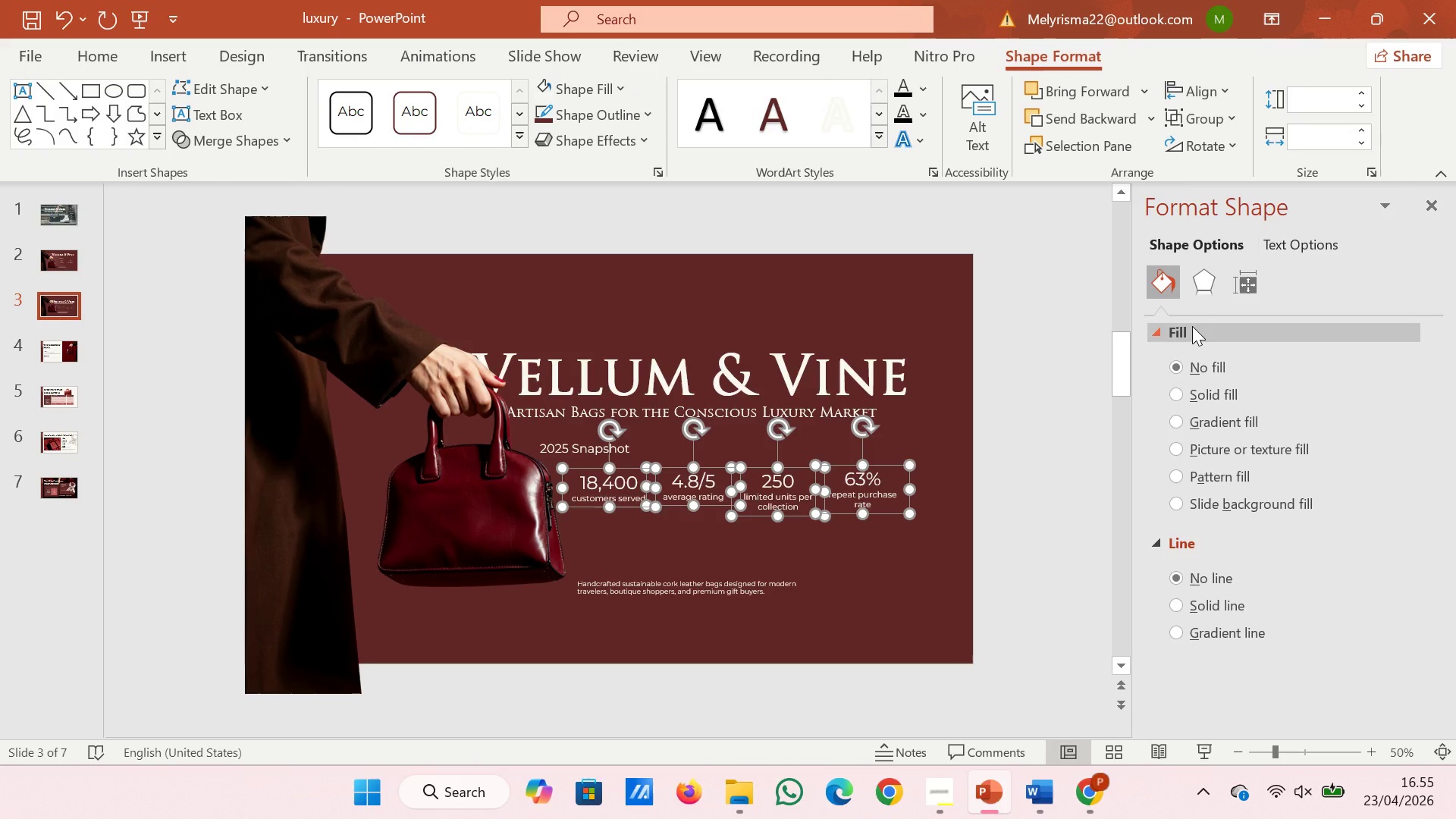 
wait(5.81)
 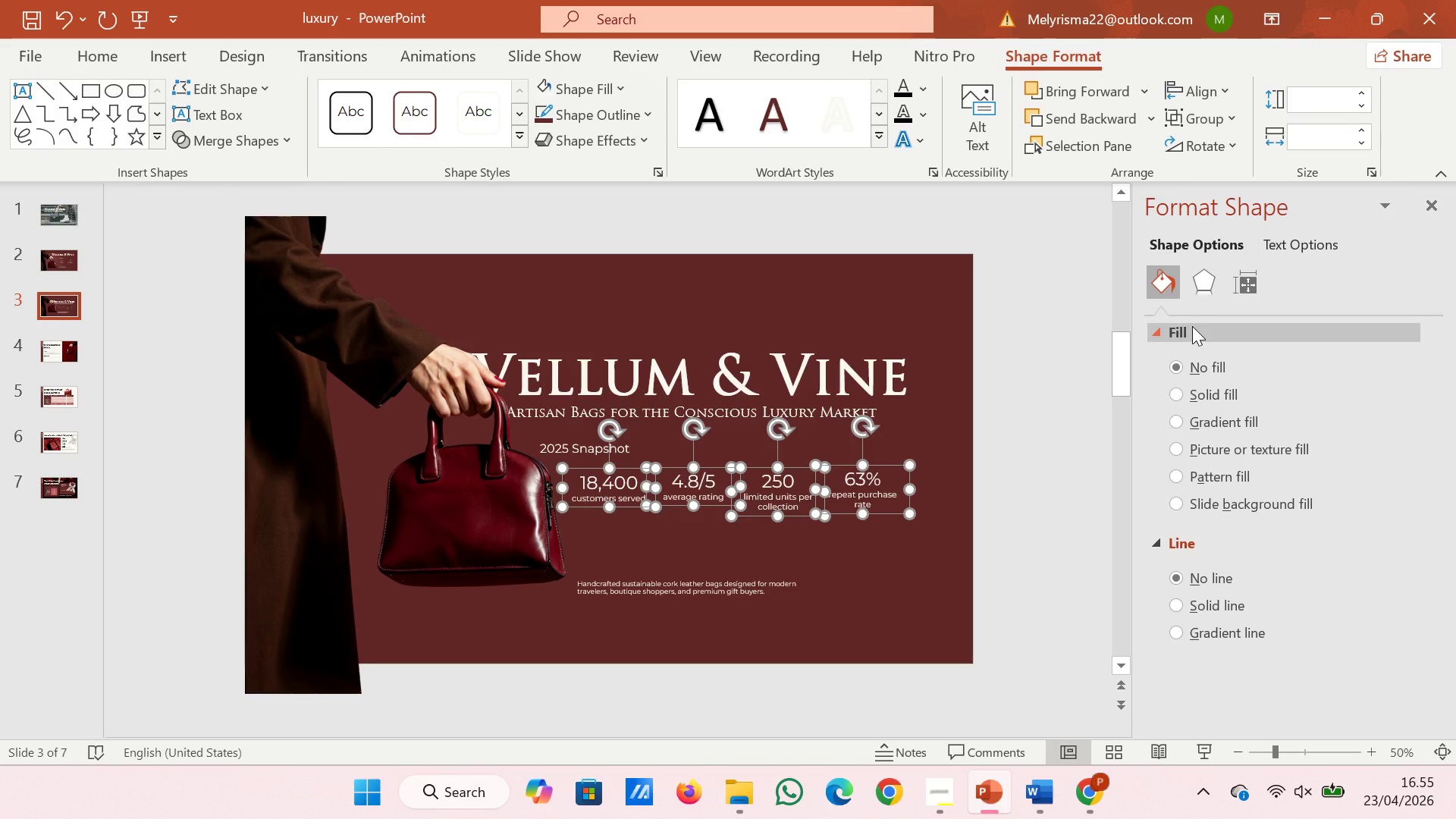 
left_click([1025, 435])
 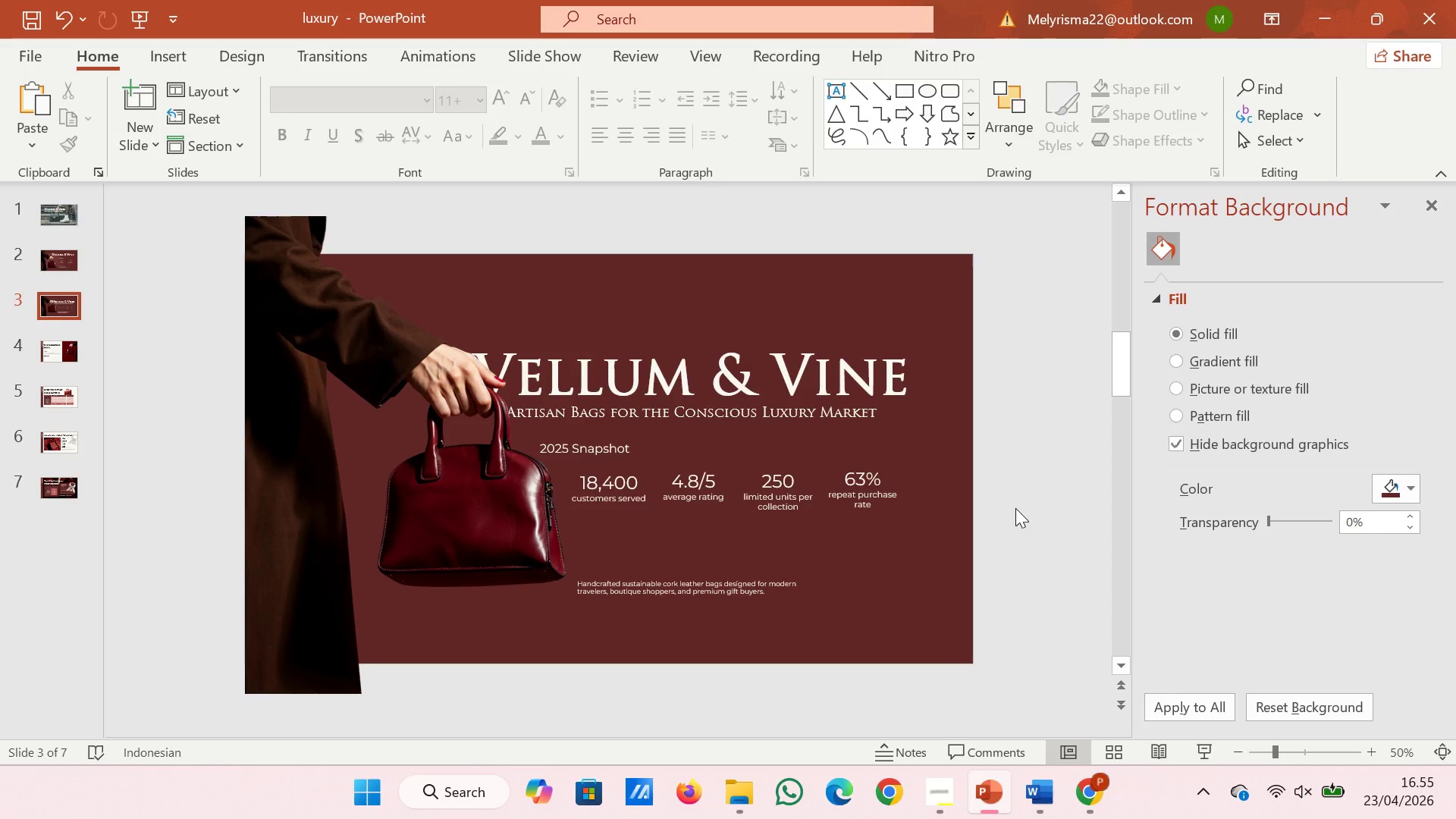 
left_click_drag(start_coordinate=[1020, 536], to_coordinate=[556, 465])
 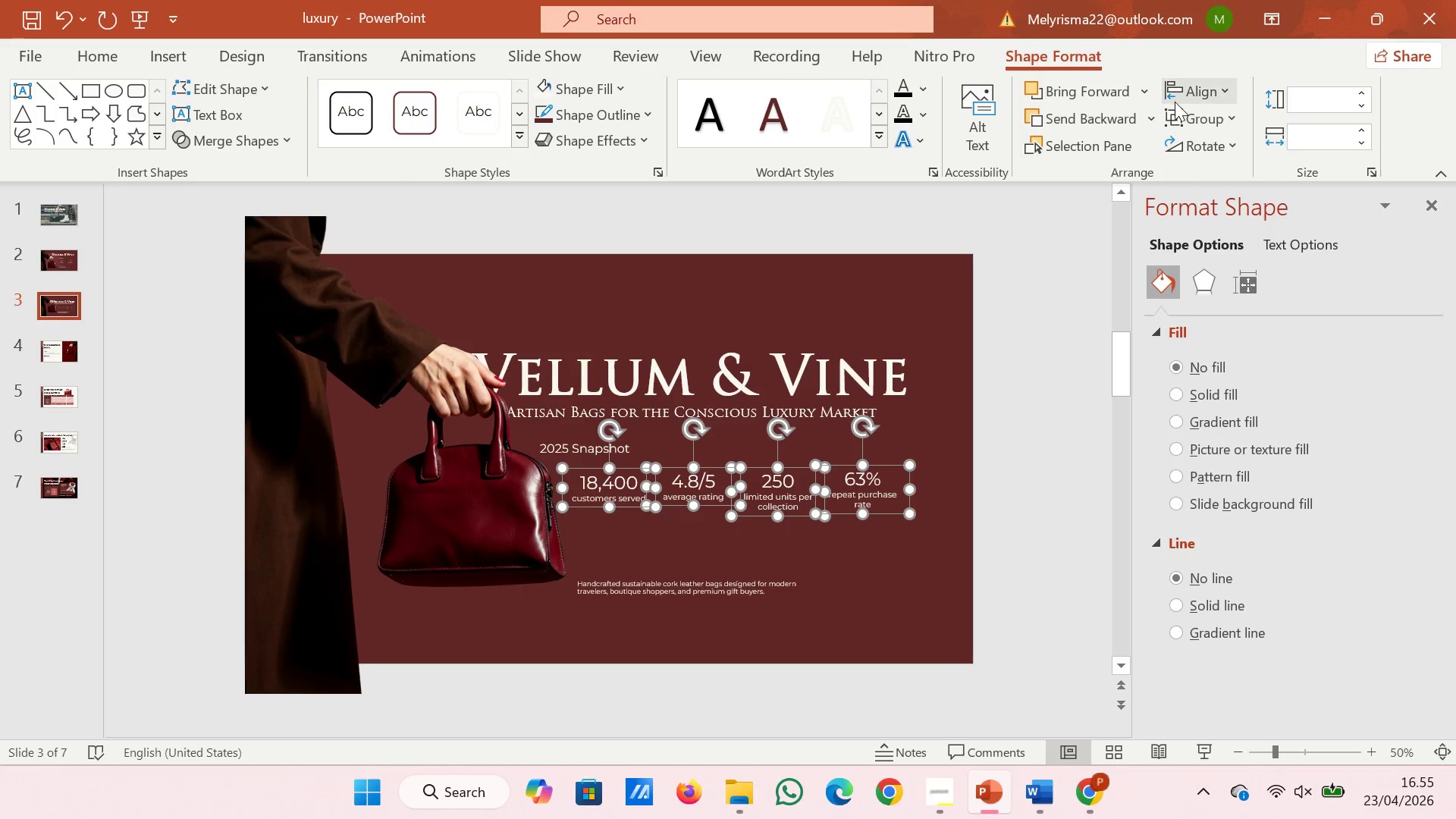 
left_click([1175, 102])
 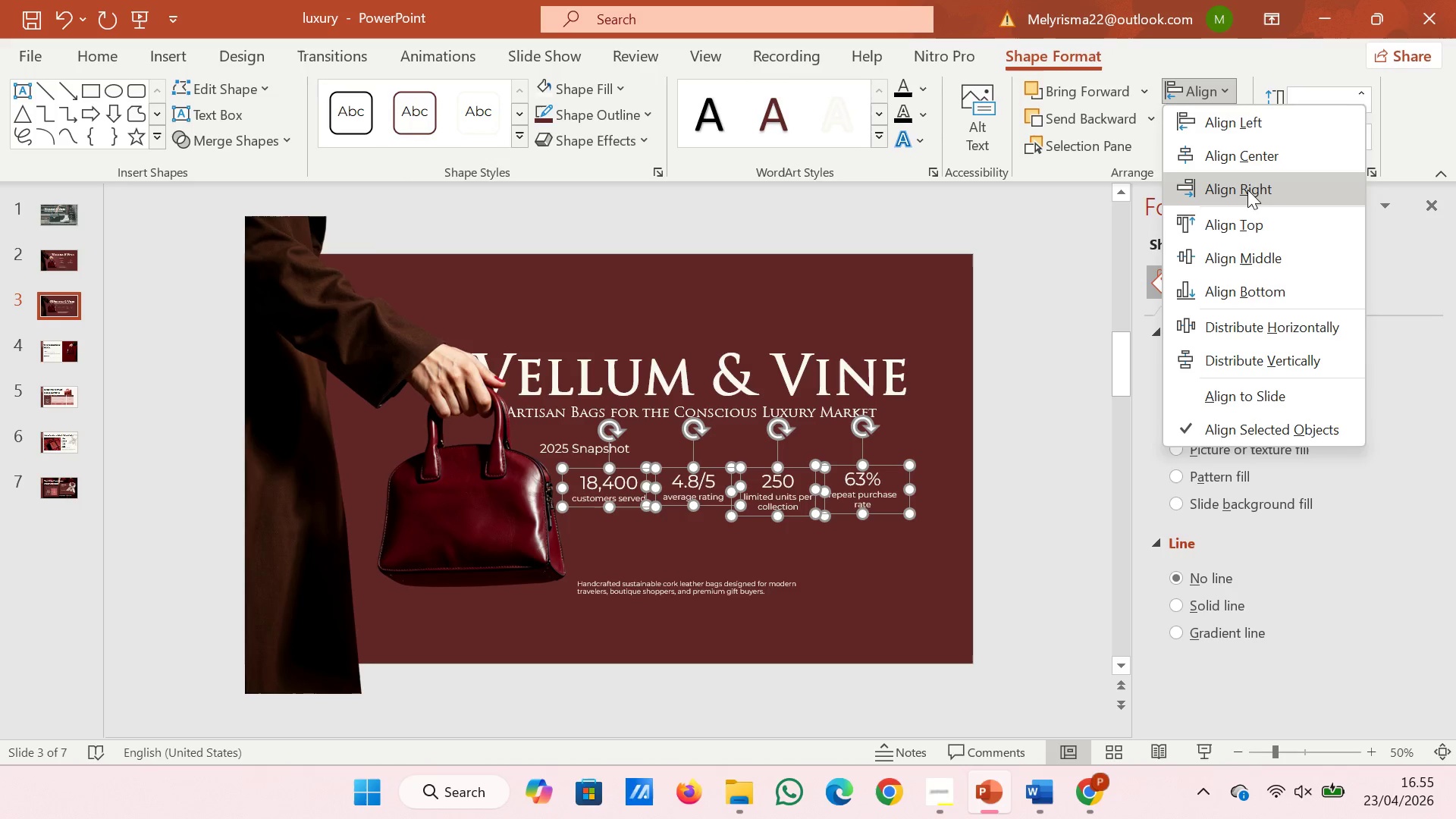 
left_click([1245, 218])
 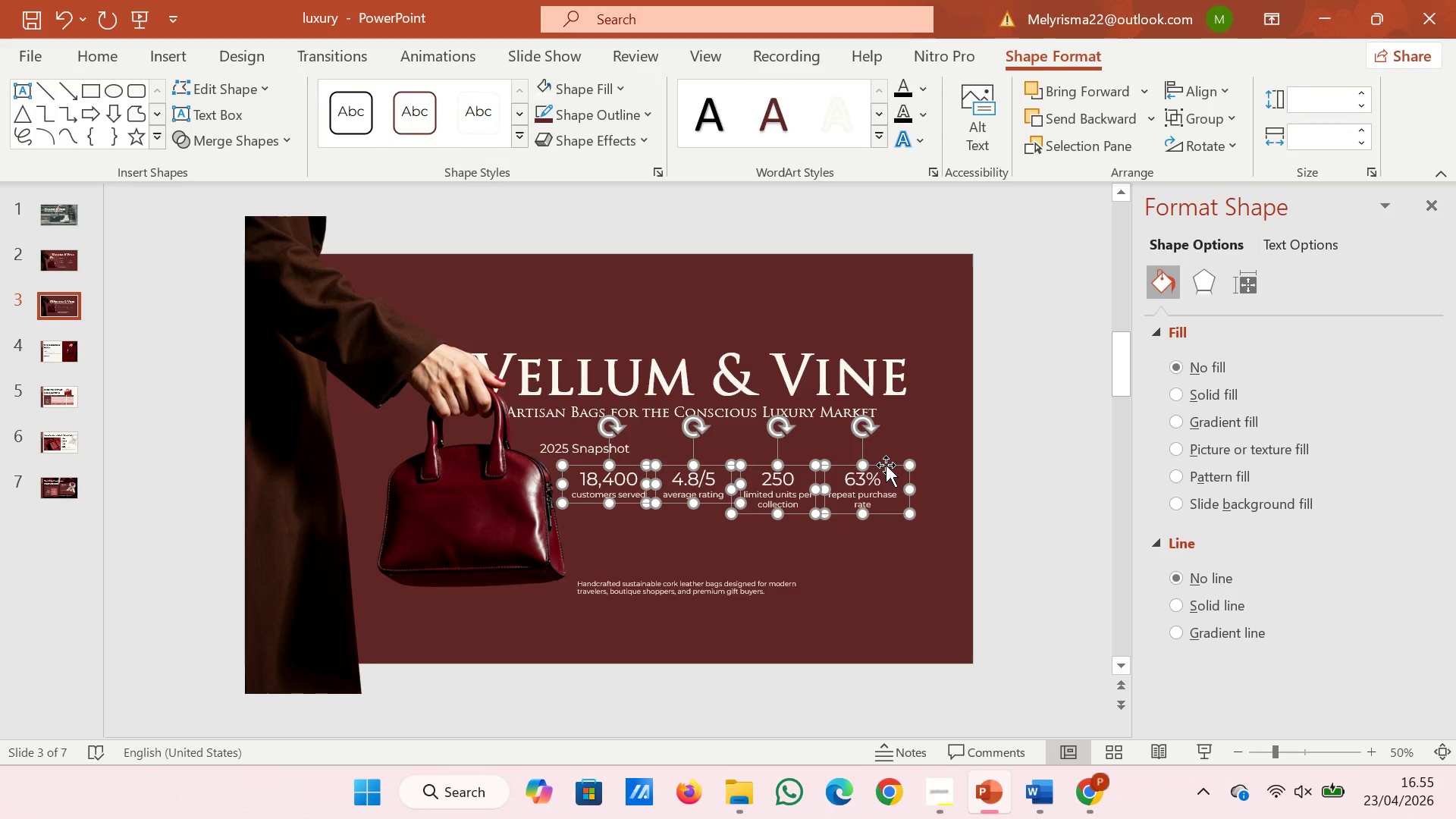 
left_click_drag(start_coordinate=[886, 466], to_coordinate=[872, 466])
 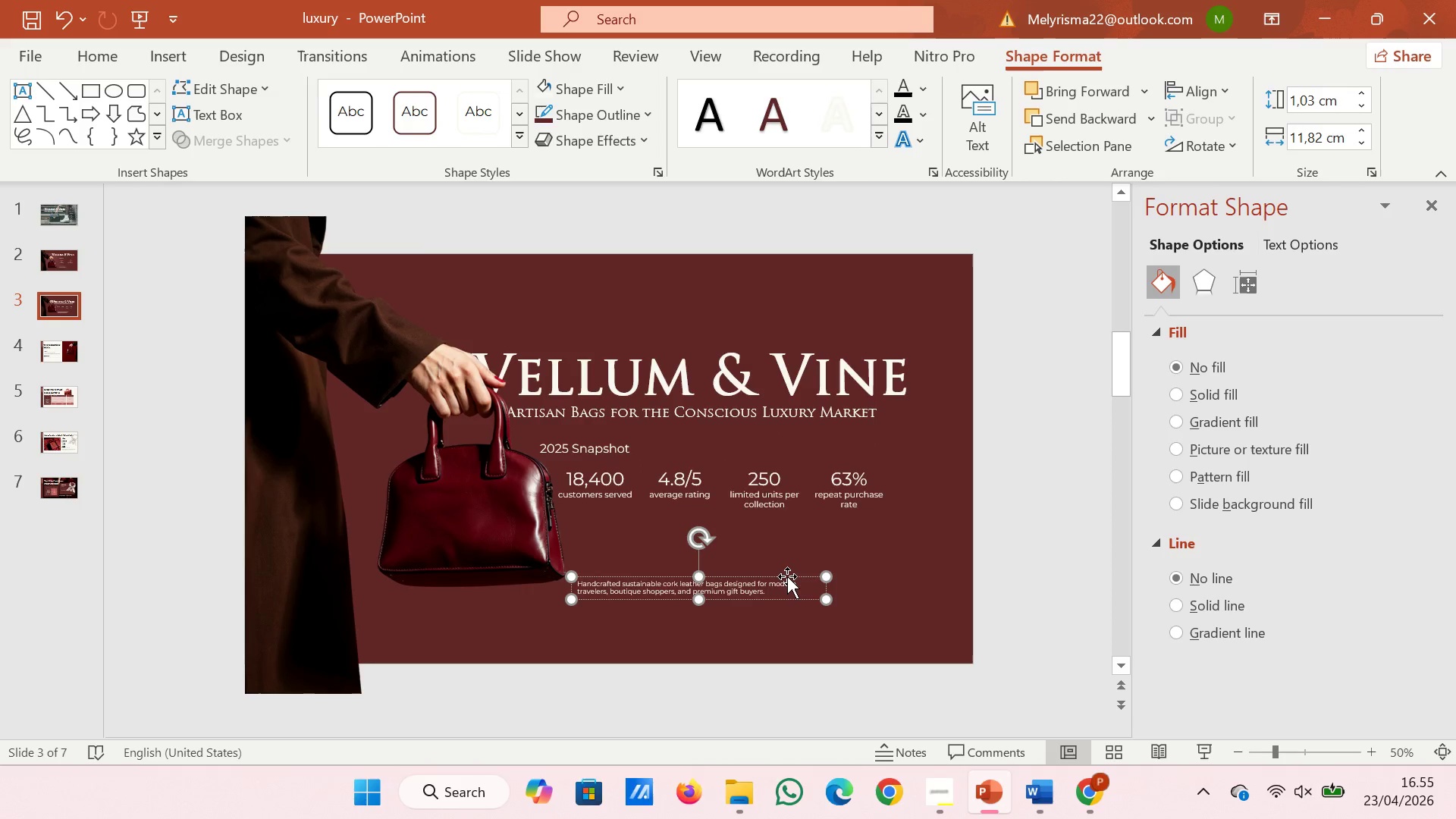 
left_click([789, 573])
 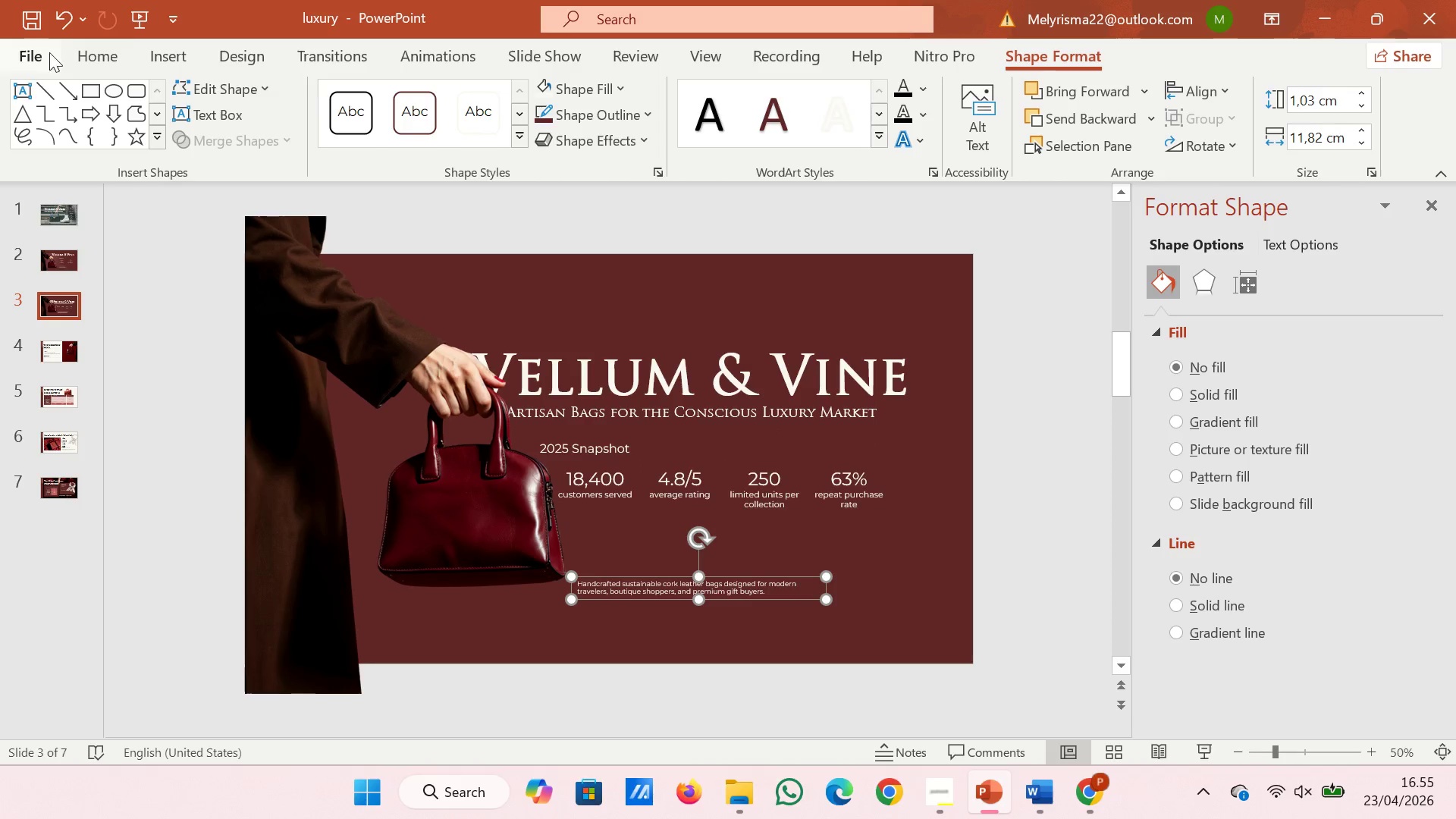 
left_click([88, 50])
 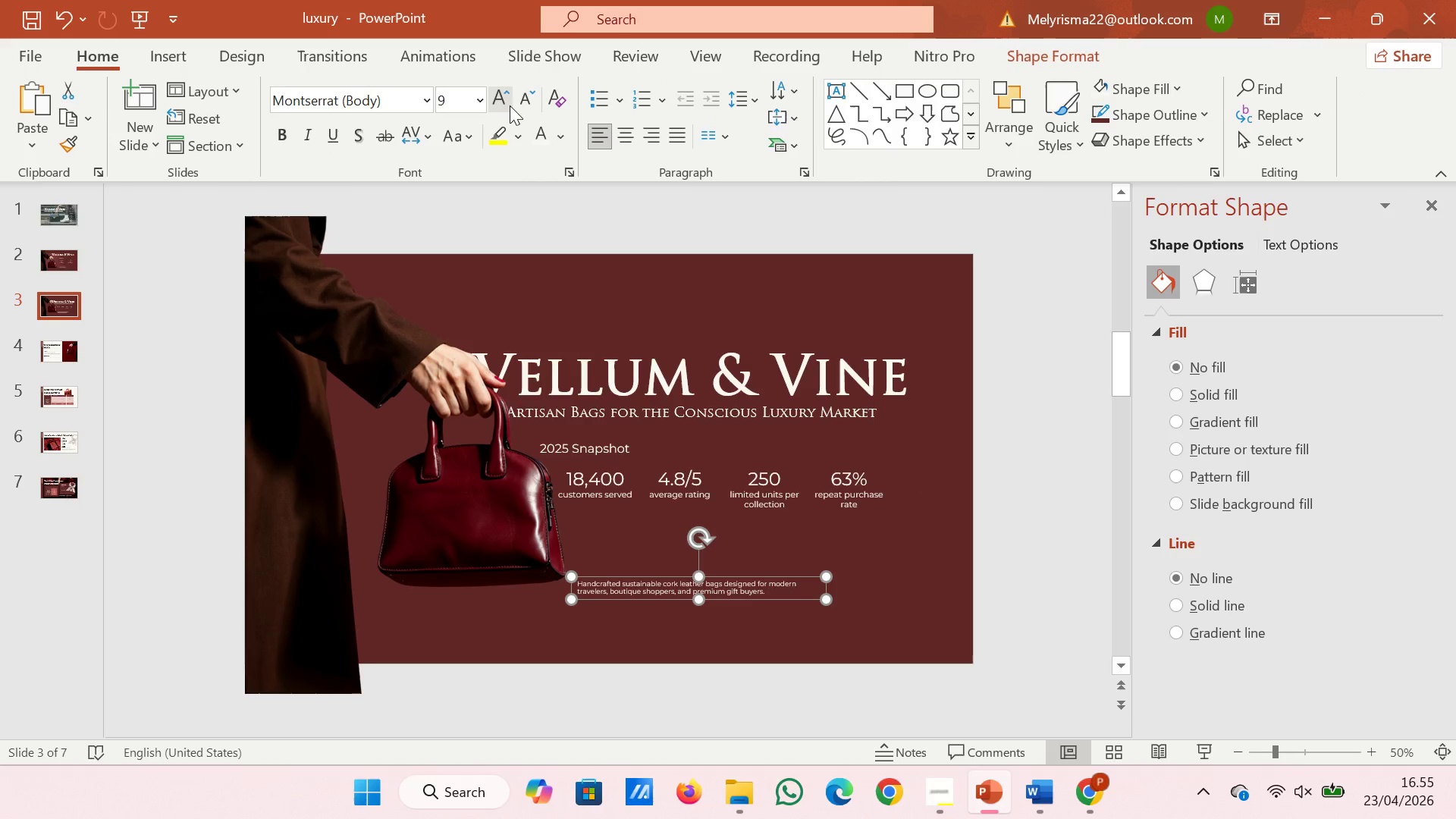 
left_click([509, 93])
 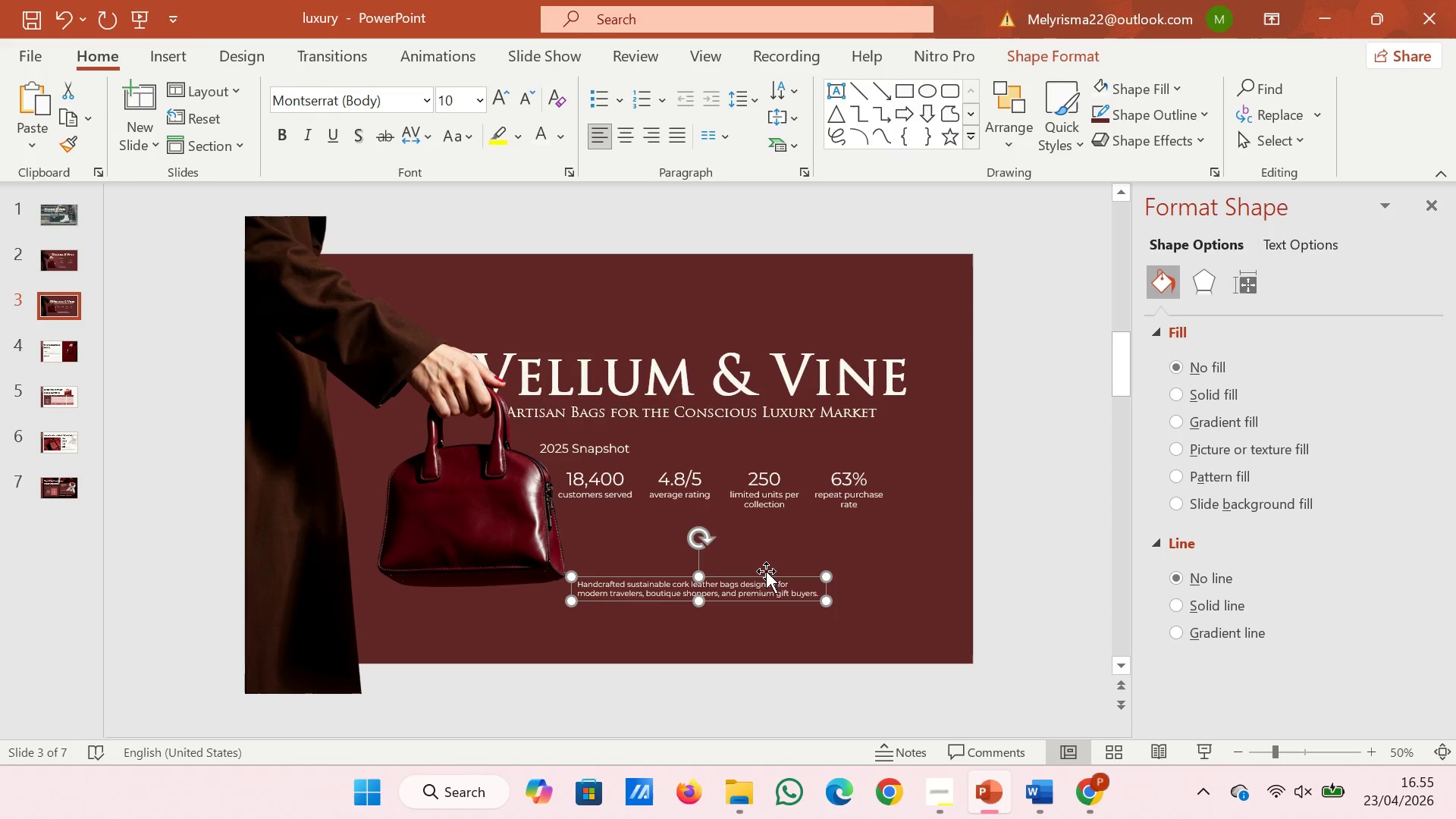 
left_click_drag(start_coordinate=[765, 577], to_coordinate=[745, 519])
 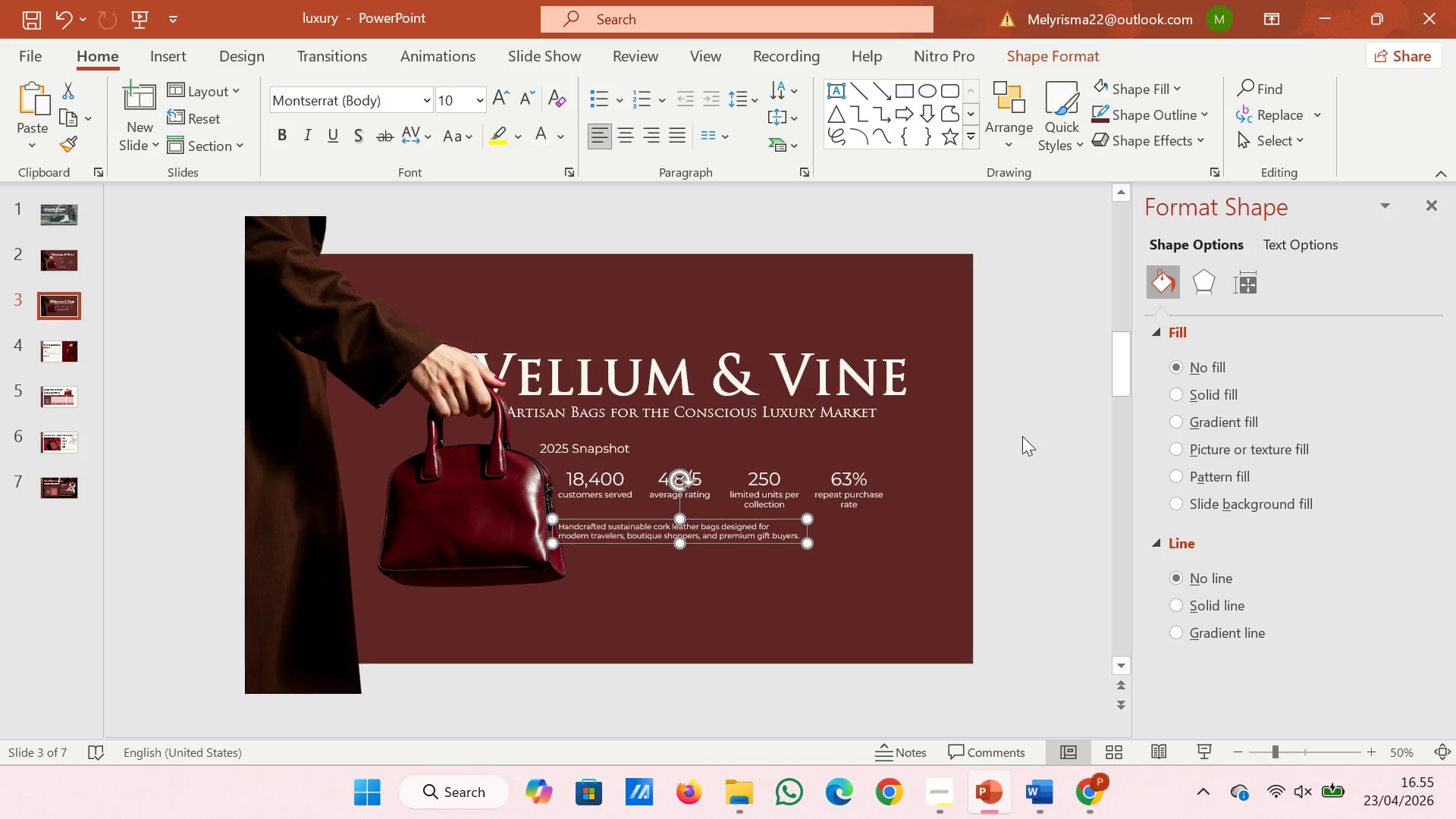 
left_click([1022, 436])
 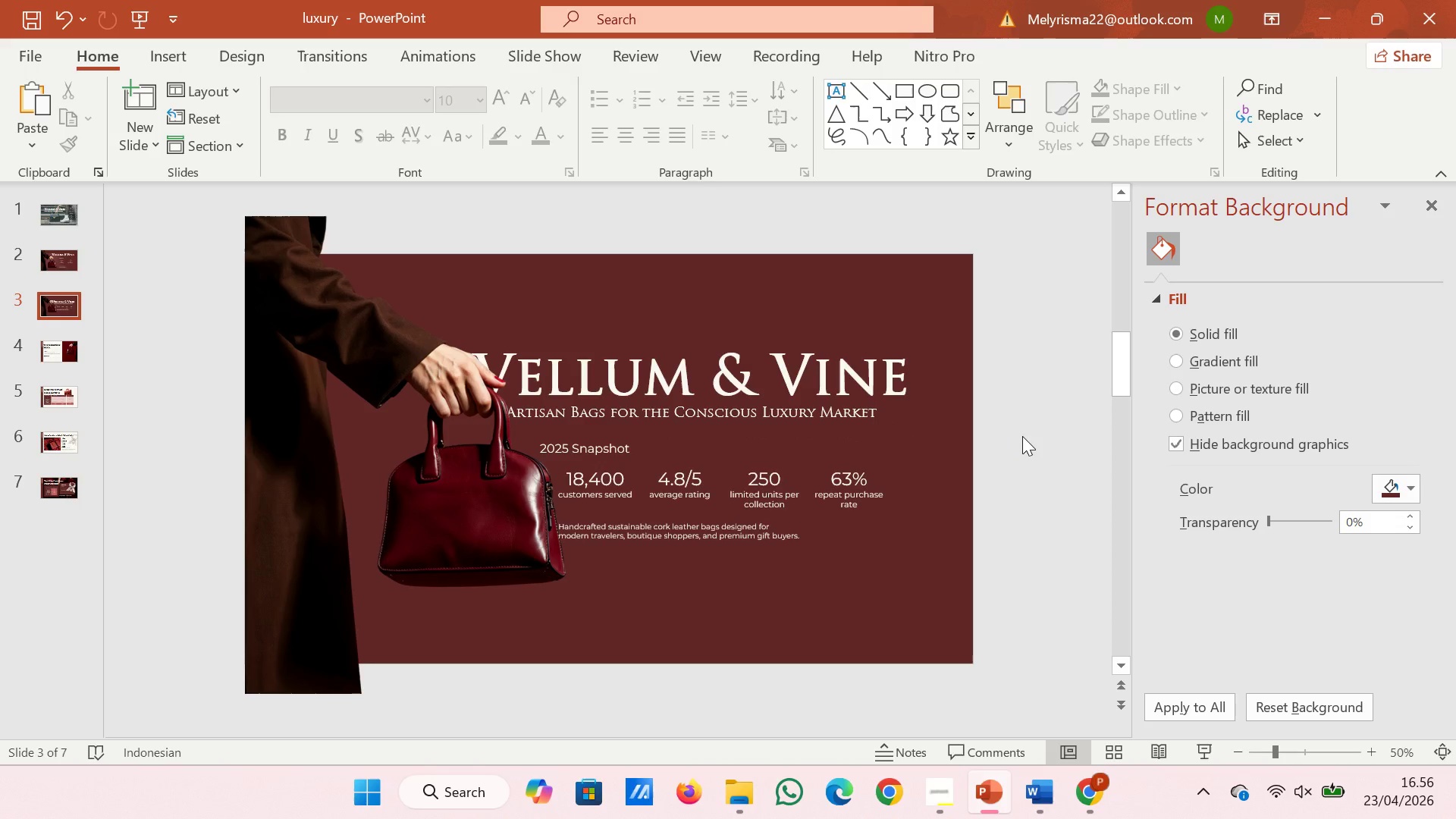 
left_click([871, 362])
 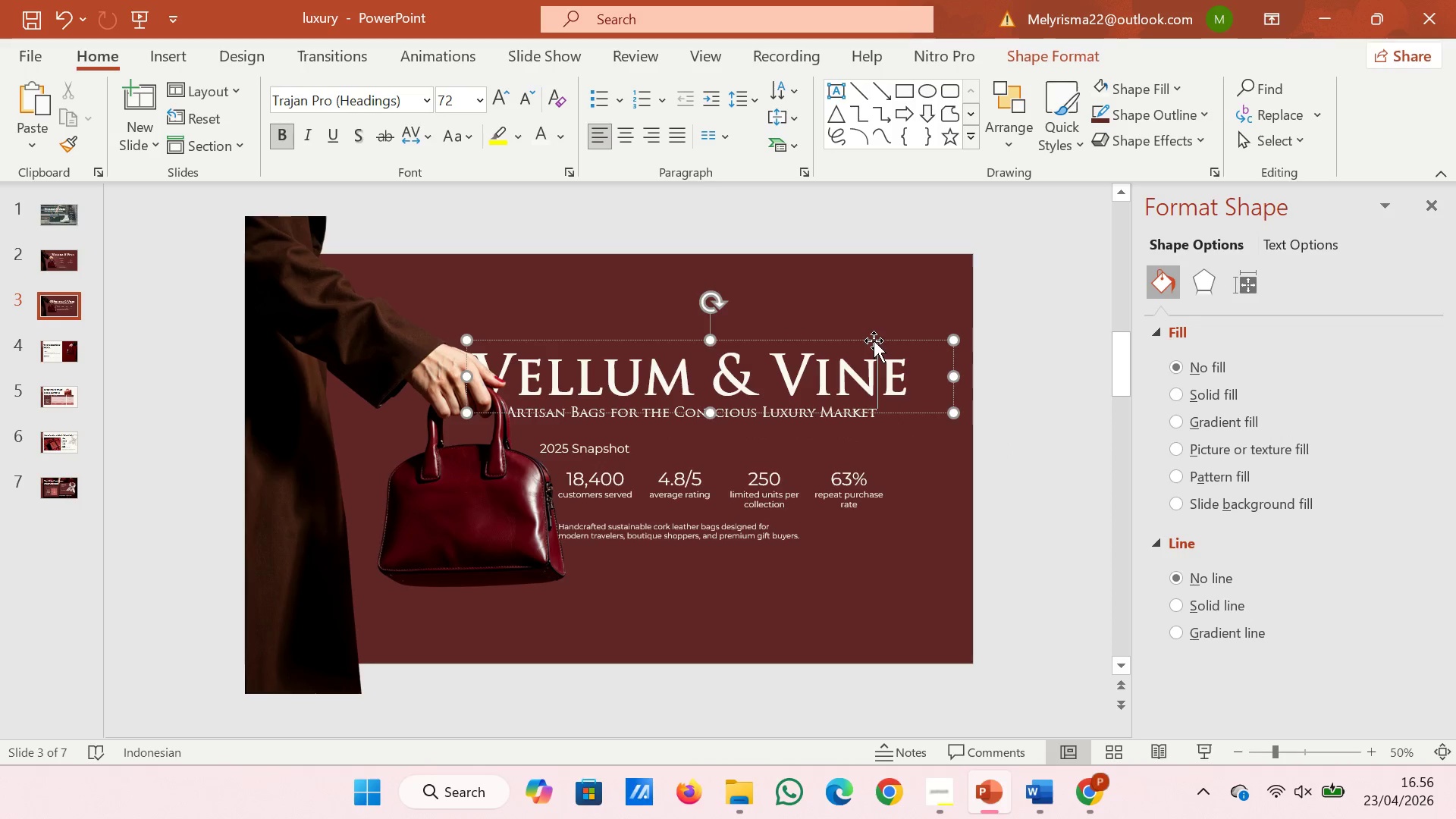 
left_click([874, 340])
 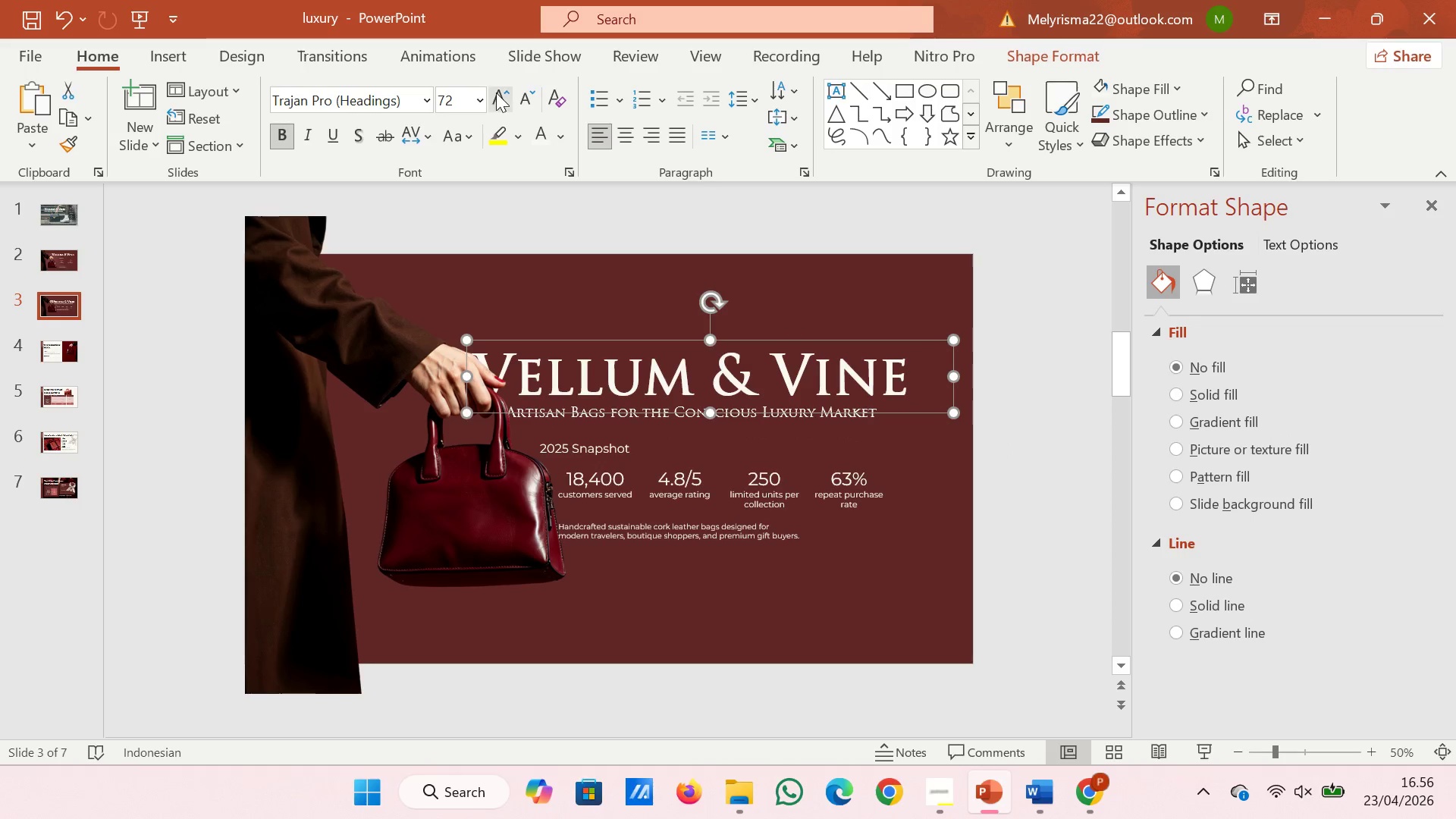 
left_click([496, 93])
 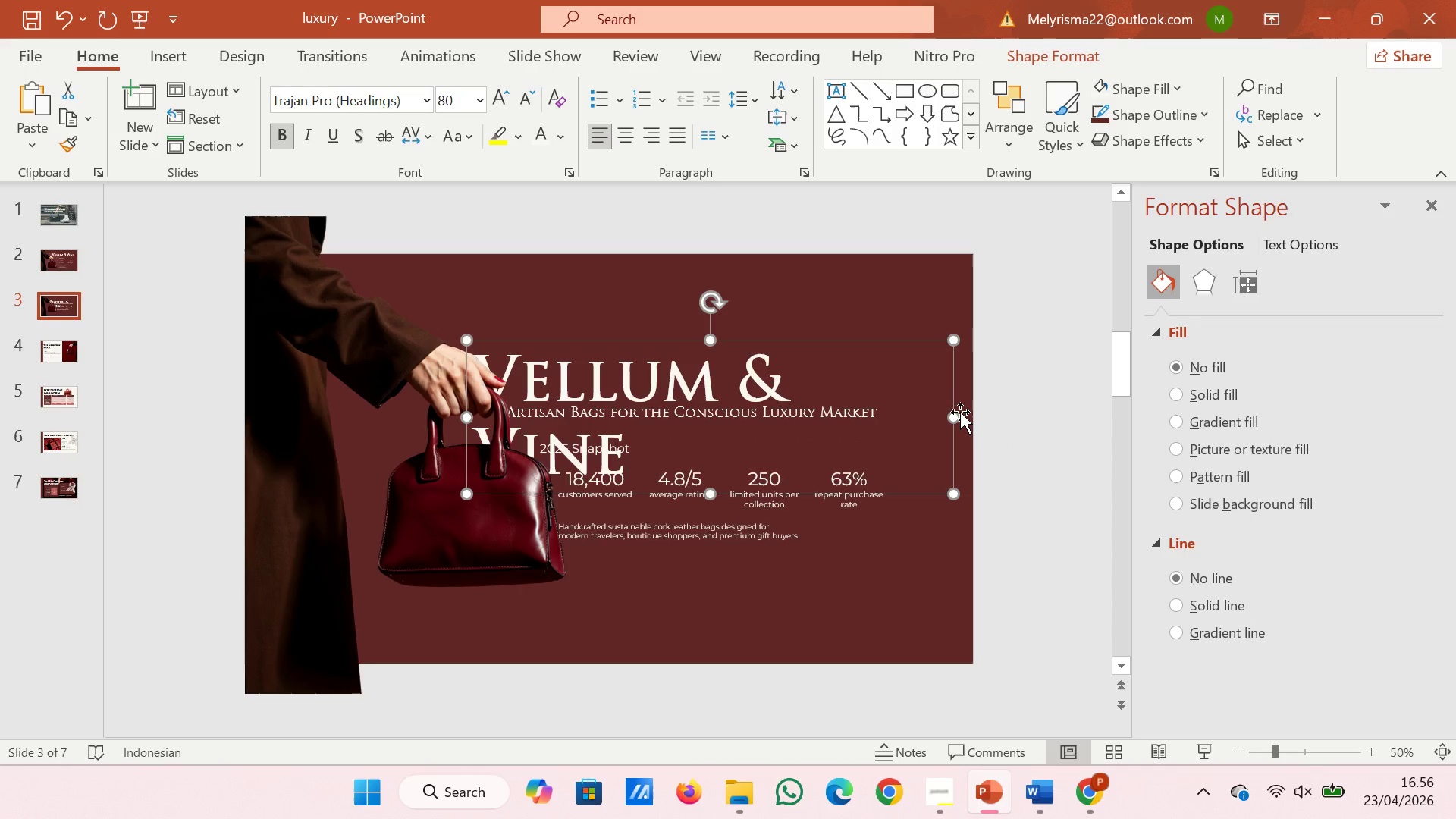 
left_click_drag(start_coordinate=[960, 412], to_coordinate=[971, 412])
 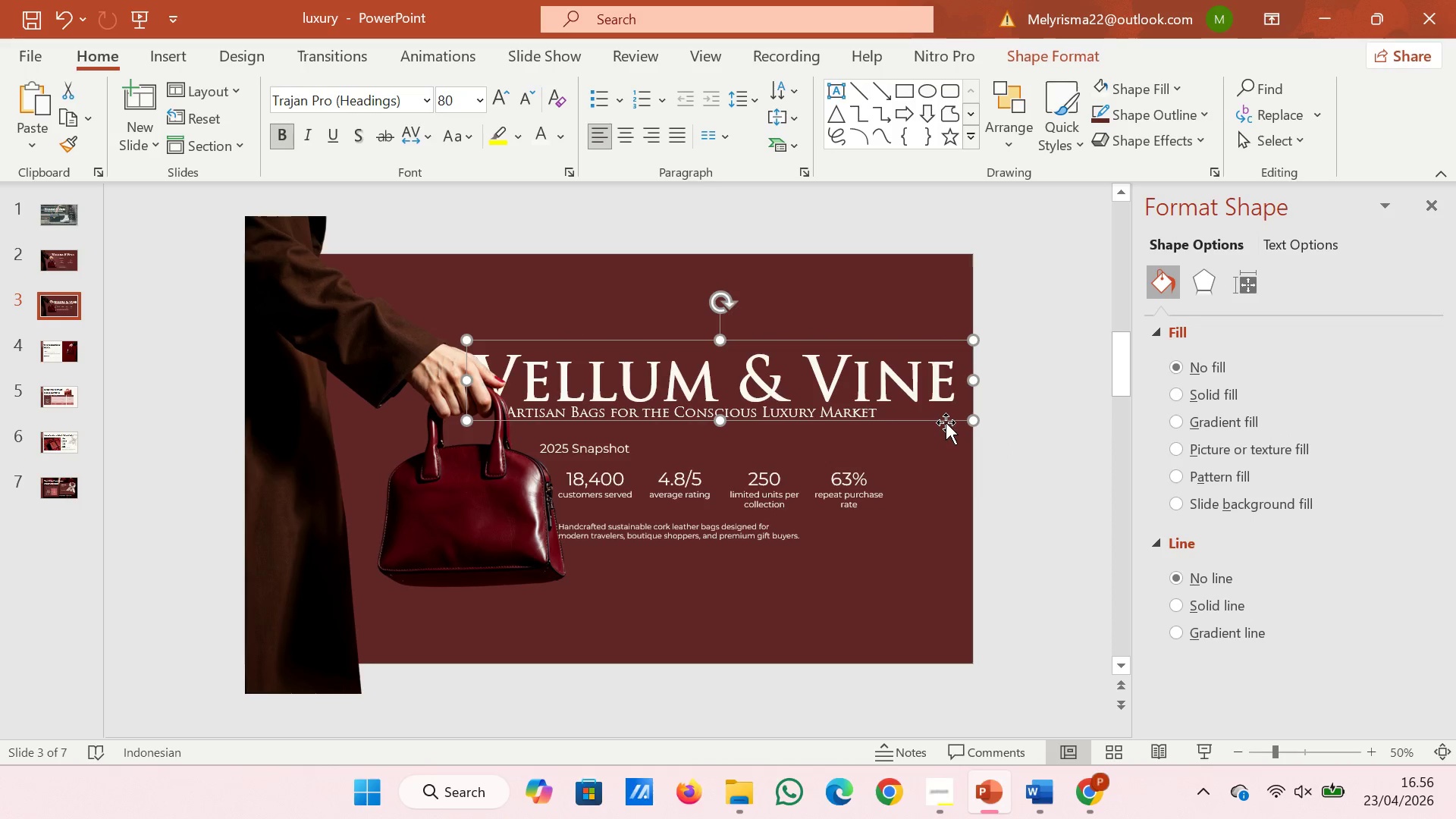 
left_click_drag(start_coordinate=[946, 422], to_coordinate=[927, 415])
 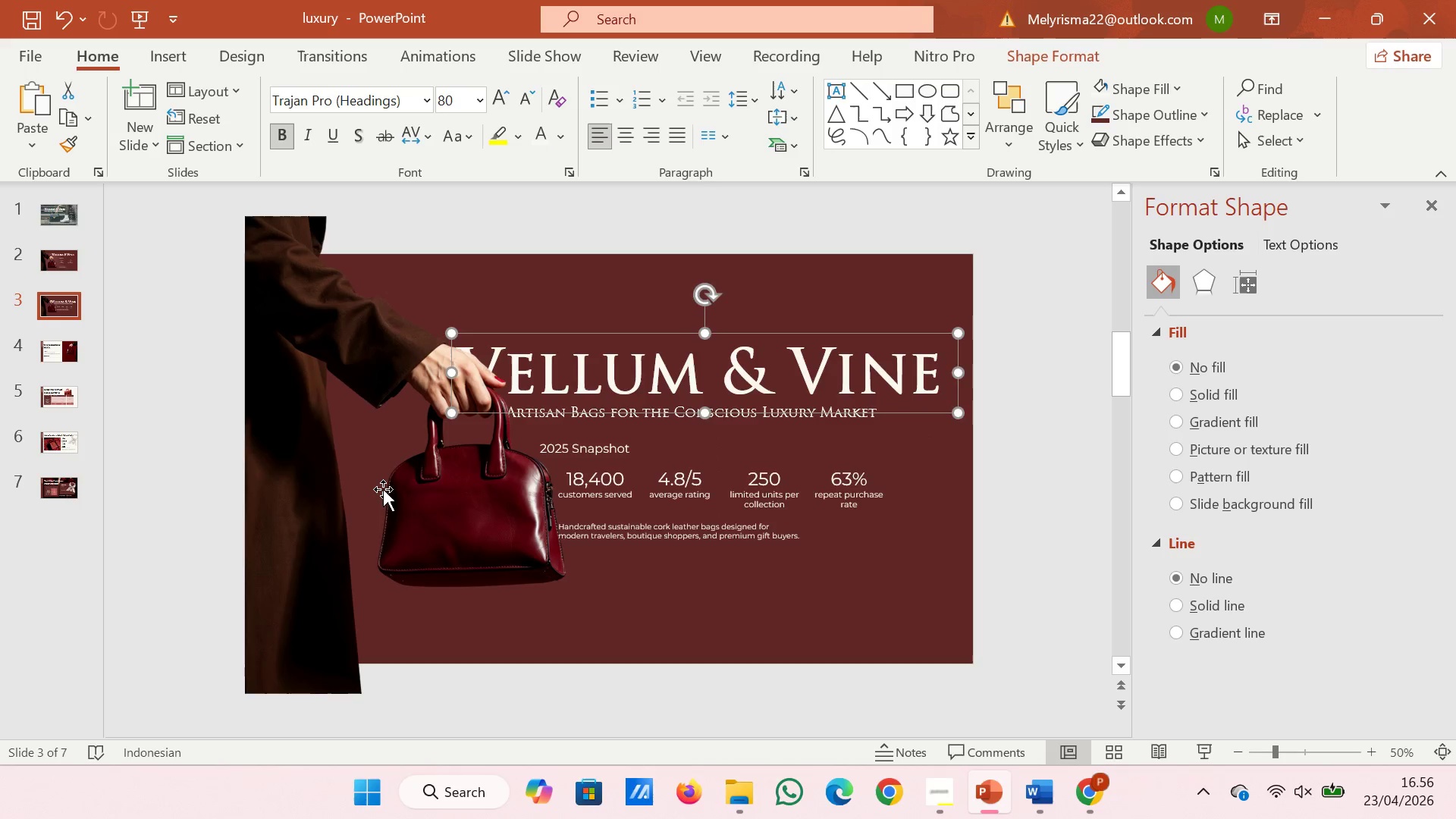 
left_click([383, 489])
 